 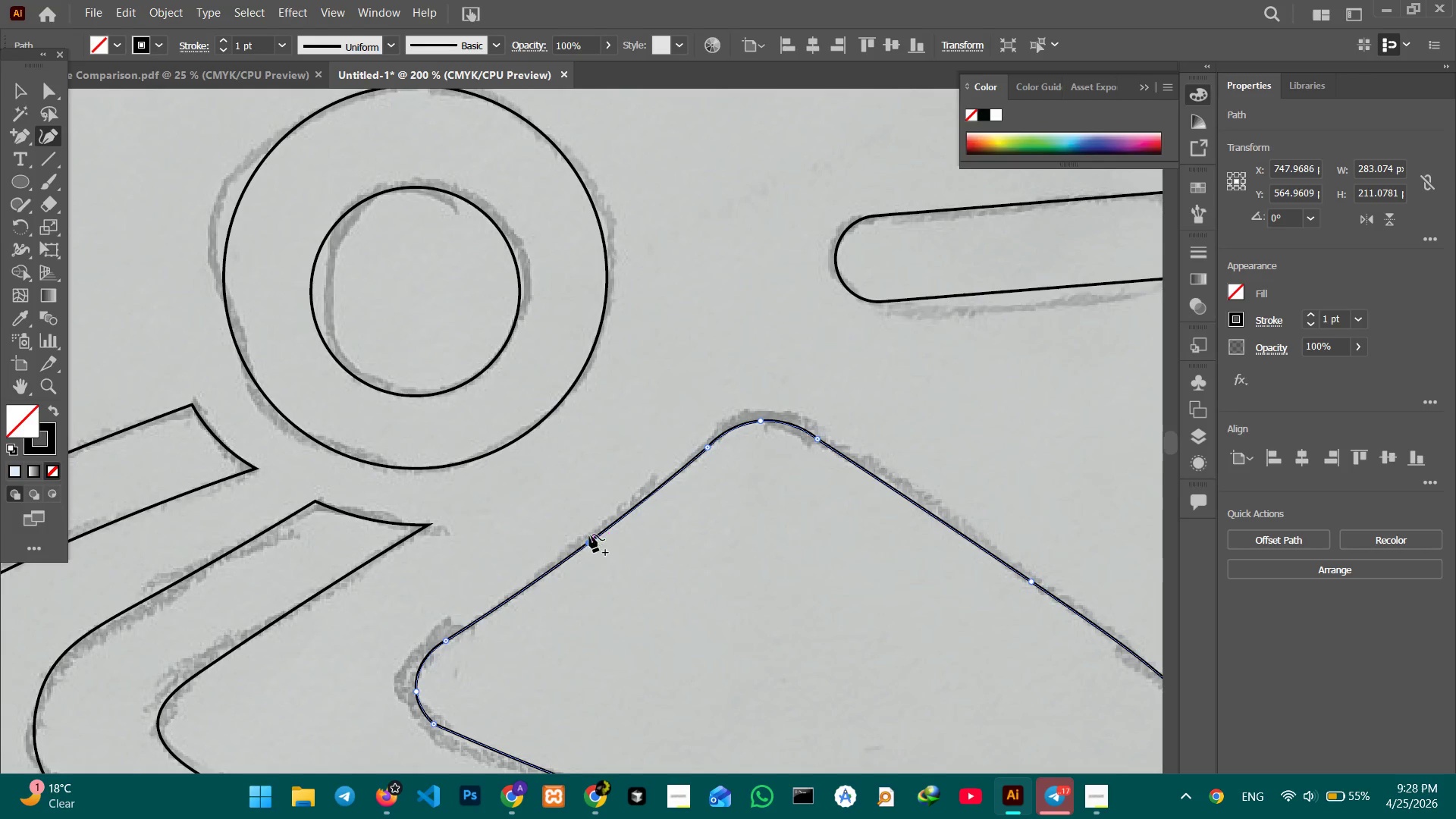 
left_click([711, 447])
 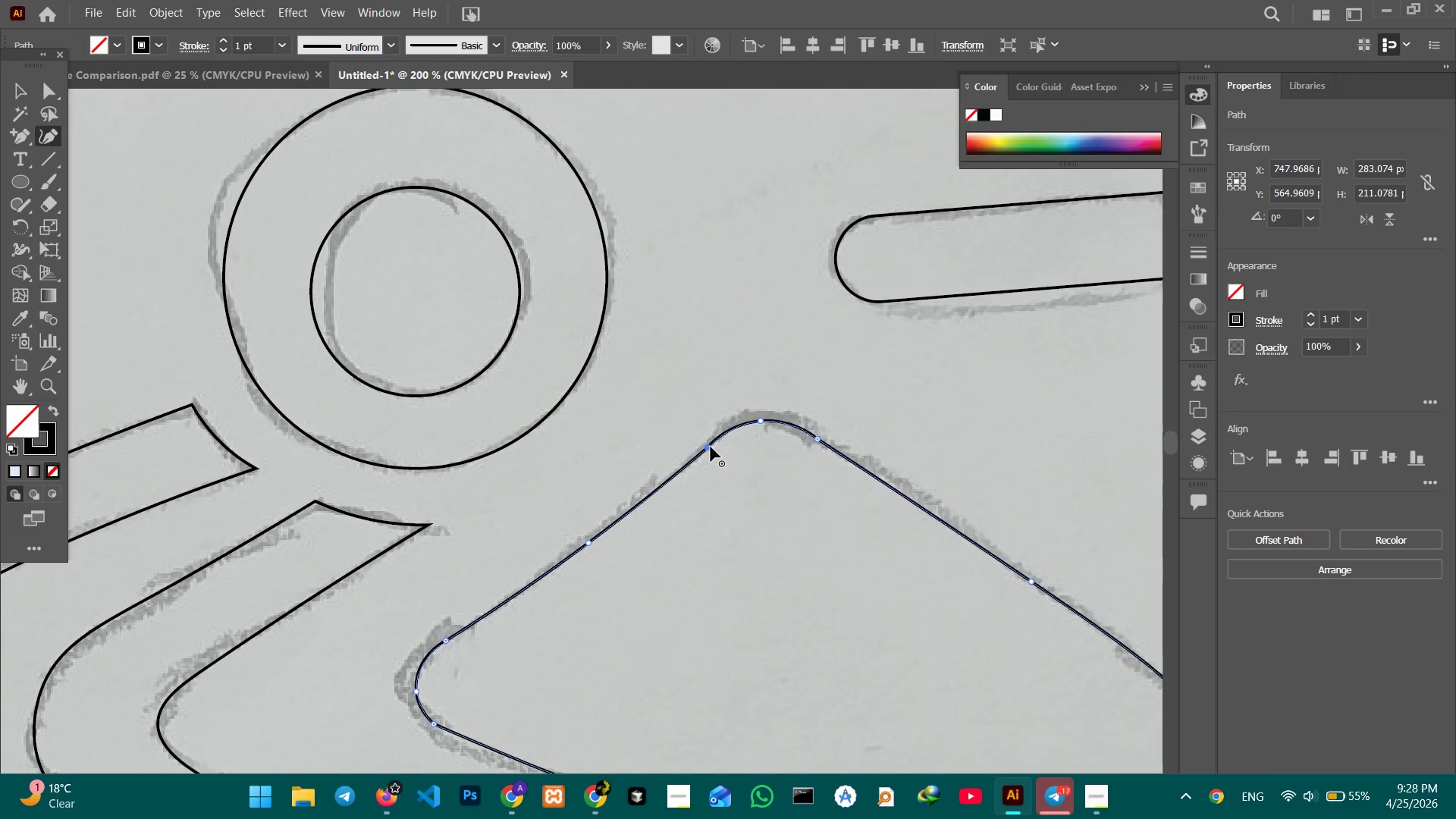 
key(Backspace)
 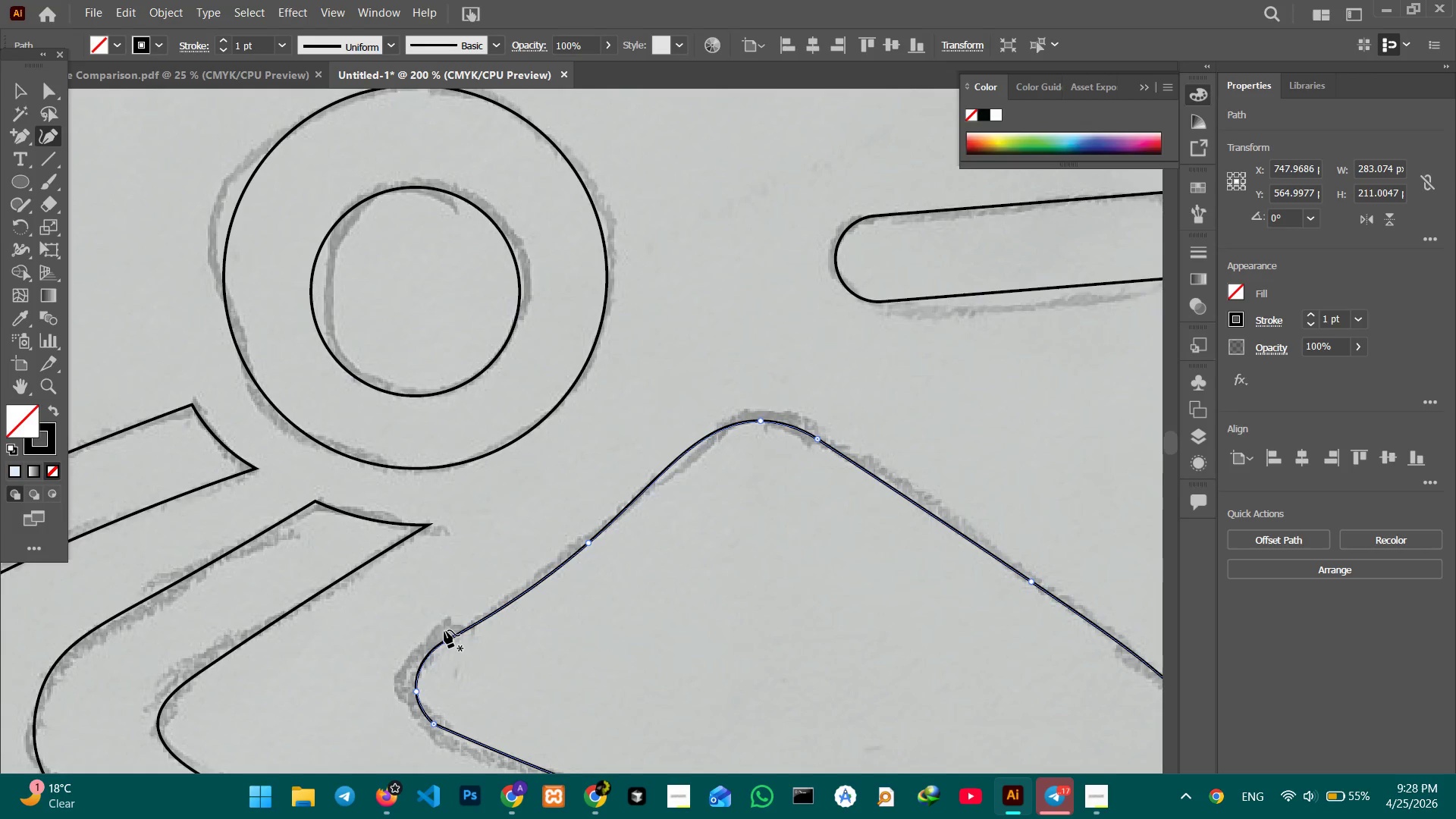 
left_click([449, 639])
 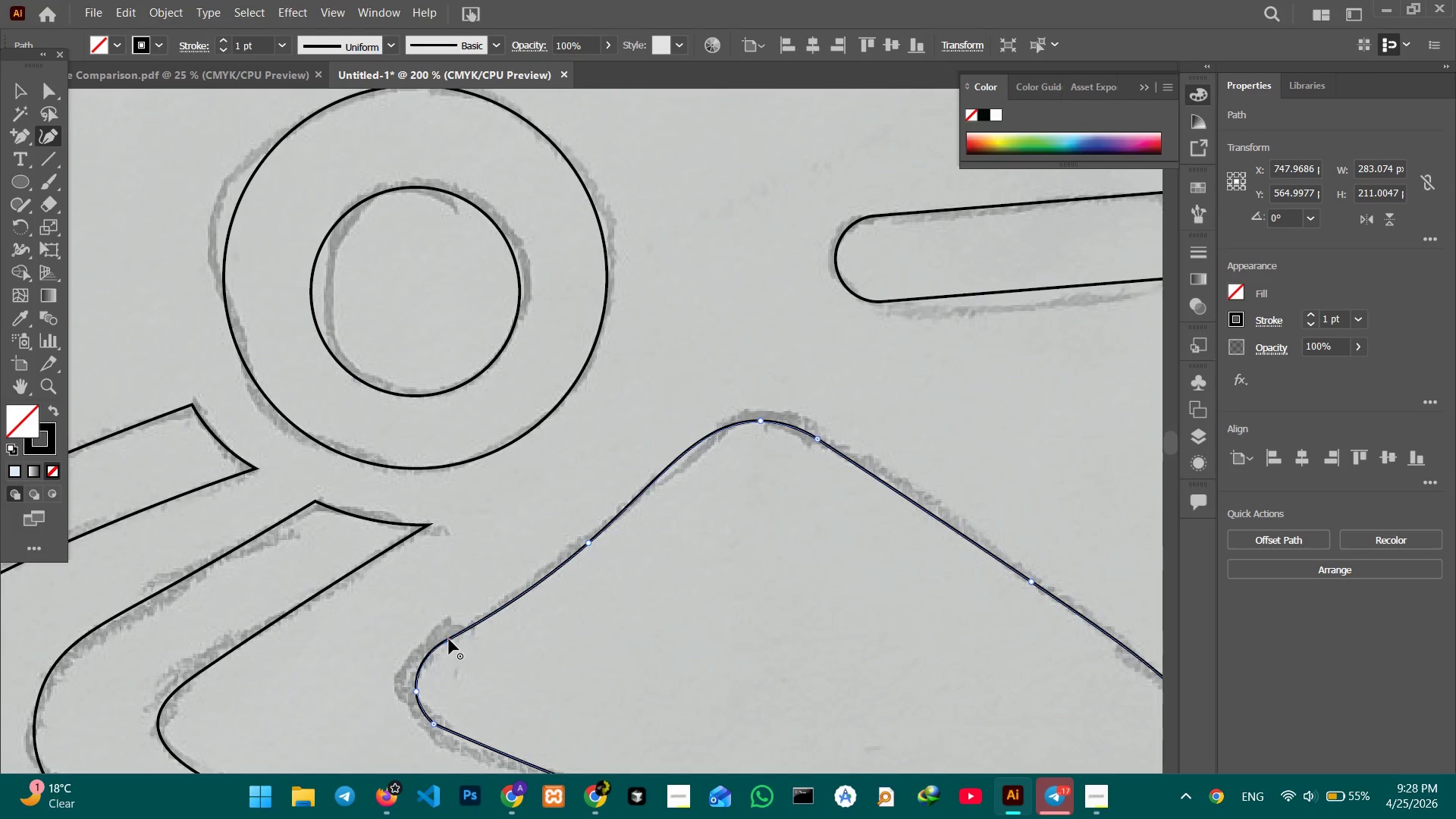 
key(Backspace)
 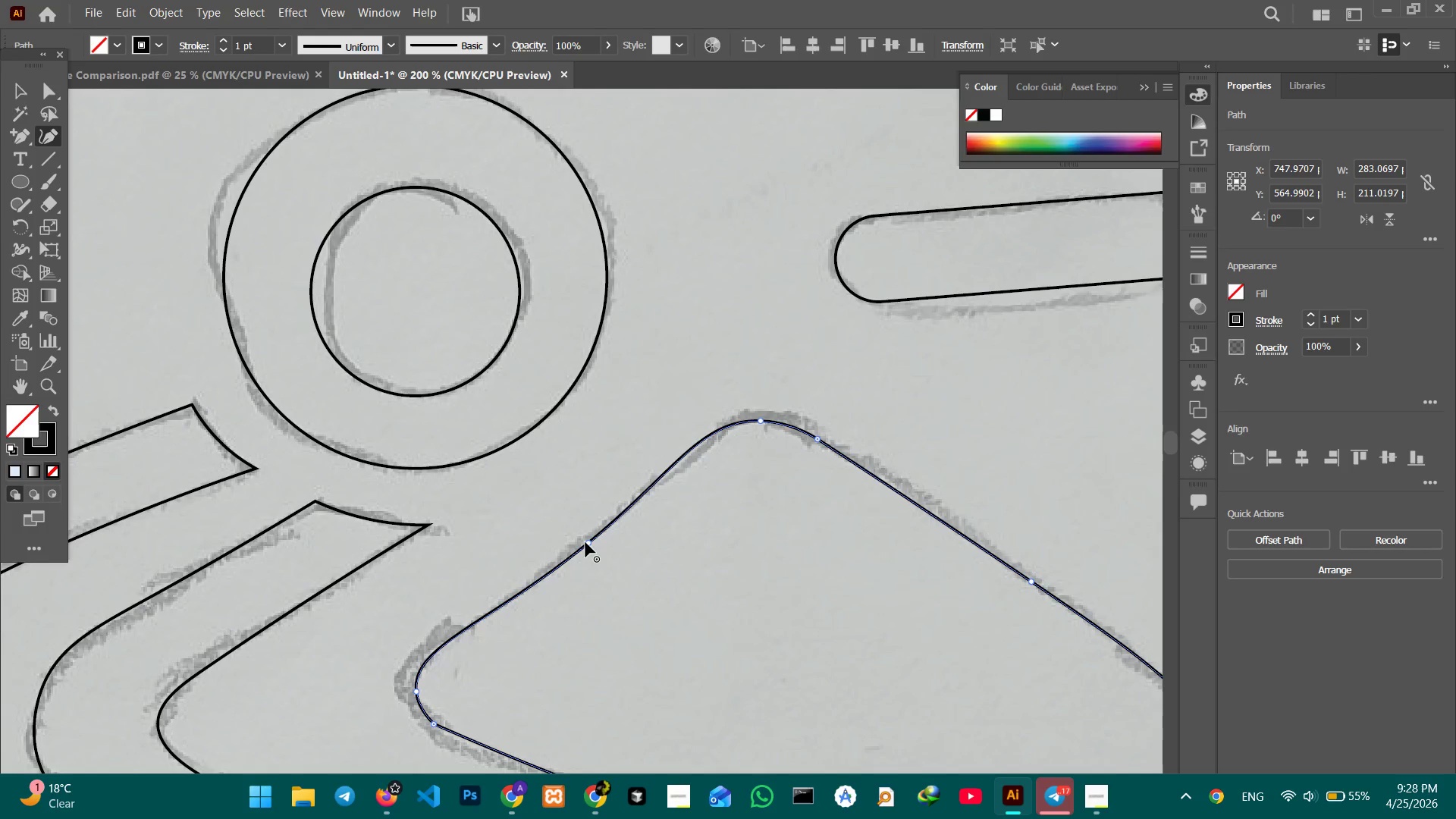 
wait(12.77)
 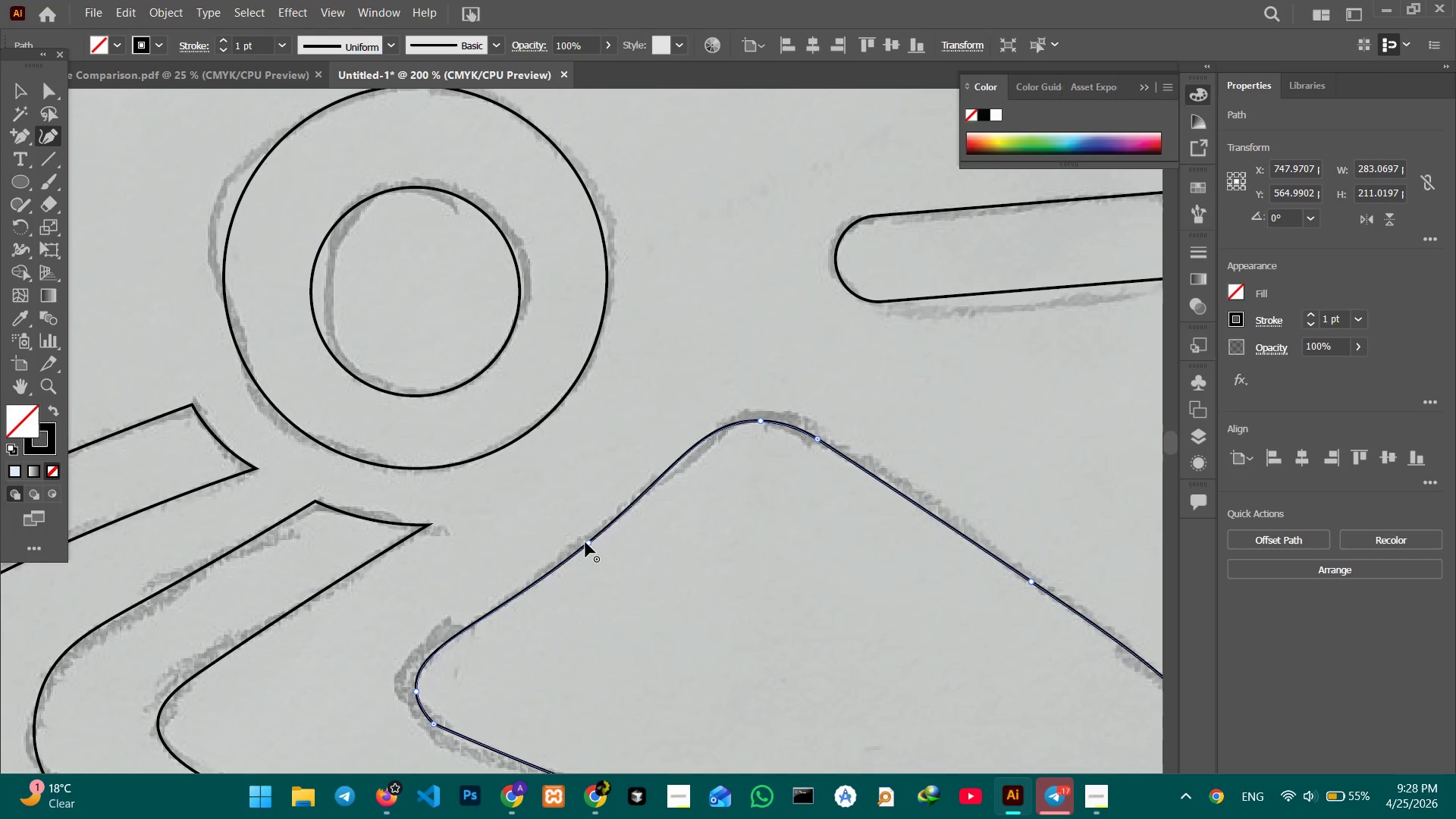 
hold_key(key=Space, duration=1.52)
 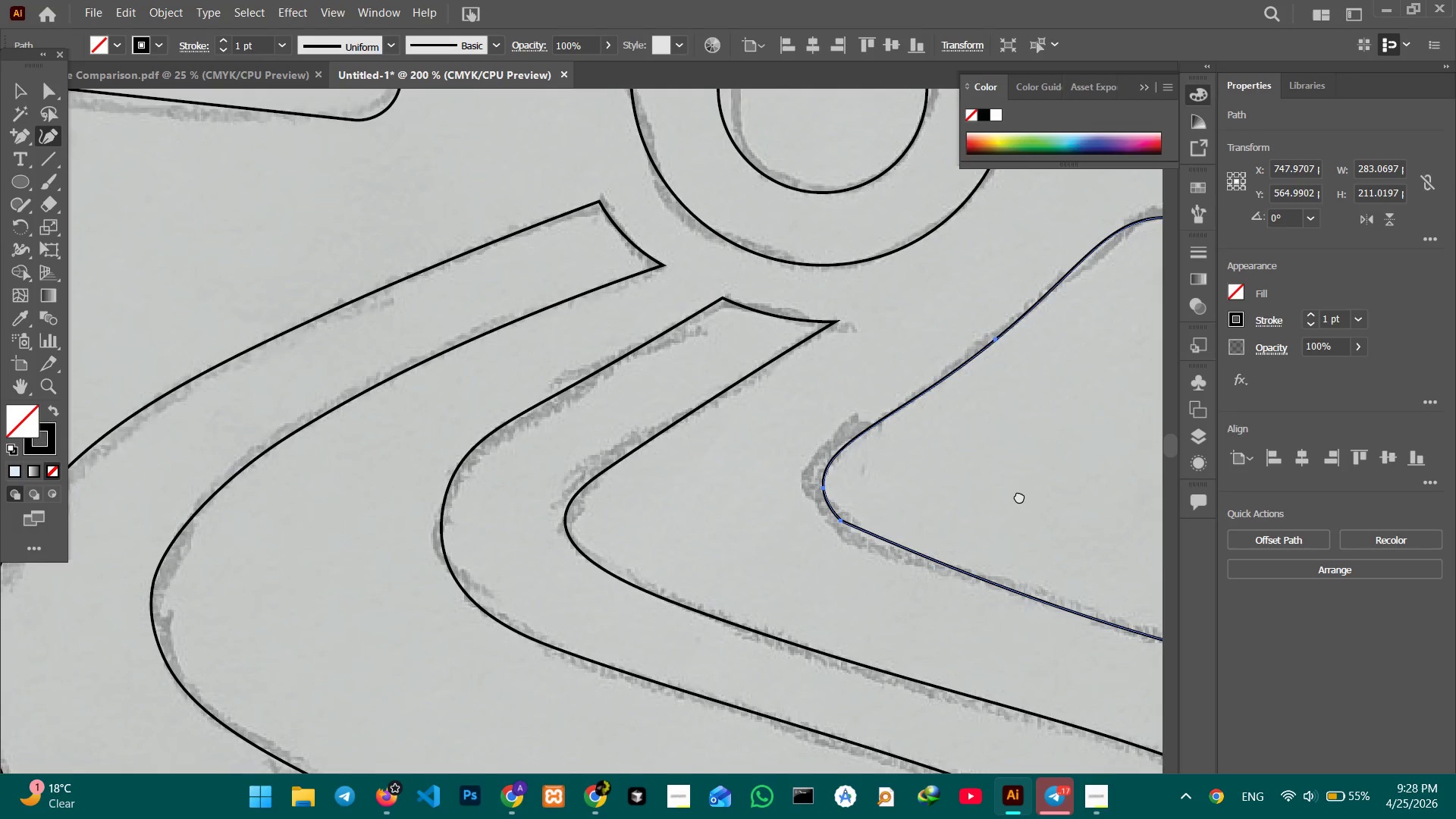 
left_click_drag(start_coordinate=[742, 605], to_coordinate=[830, 491])
 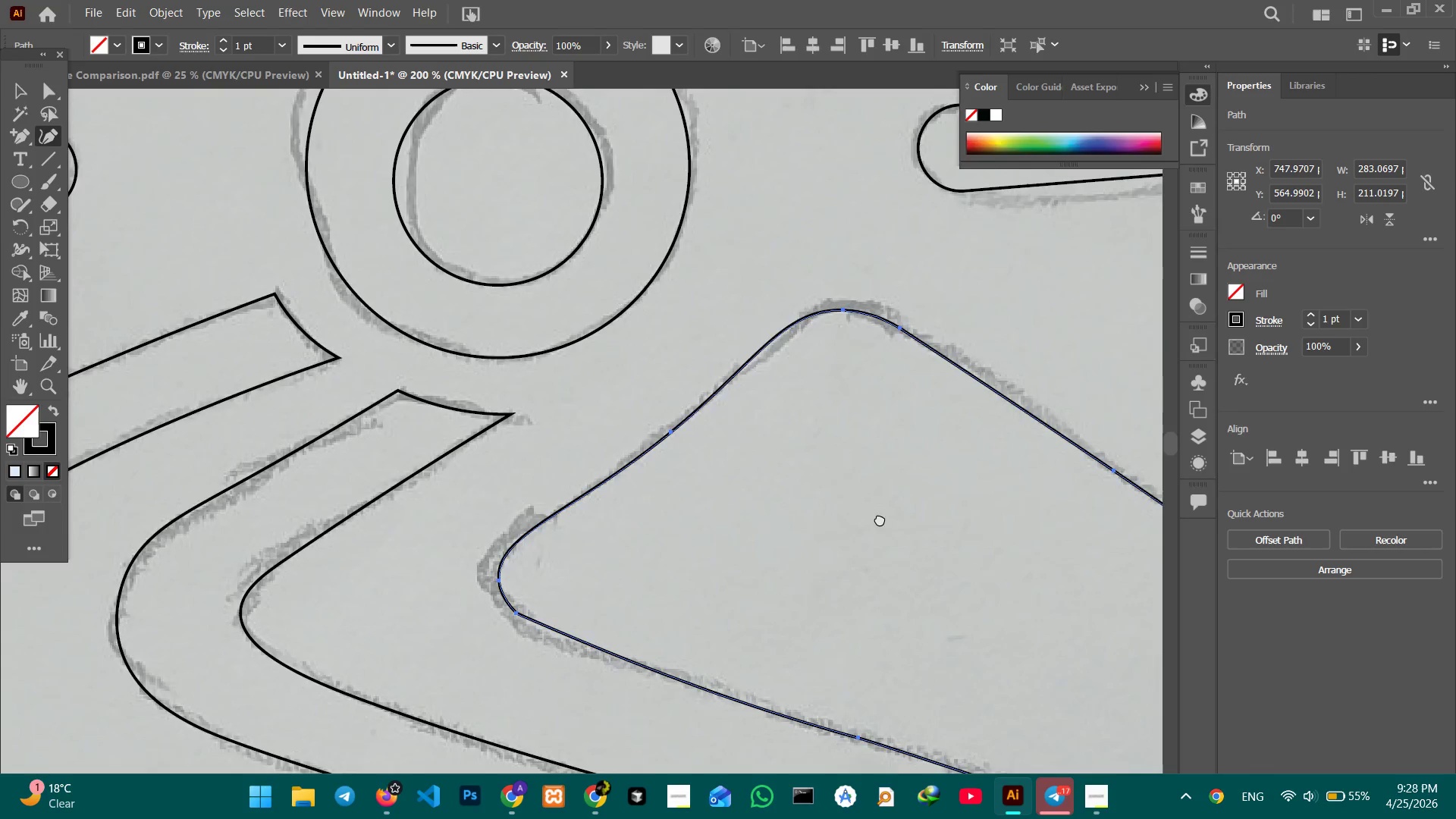 
left_click_drag(start_coordinate=[775, 571], to_coordinate=[953, 491])
 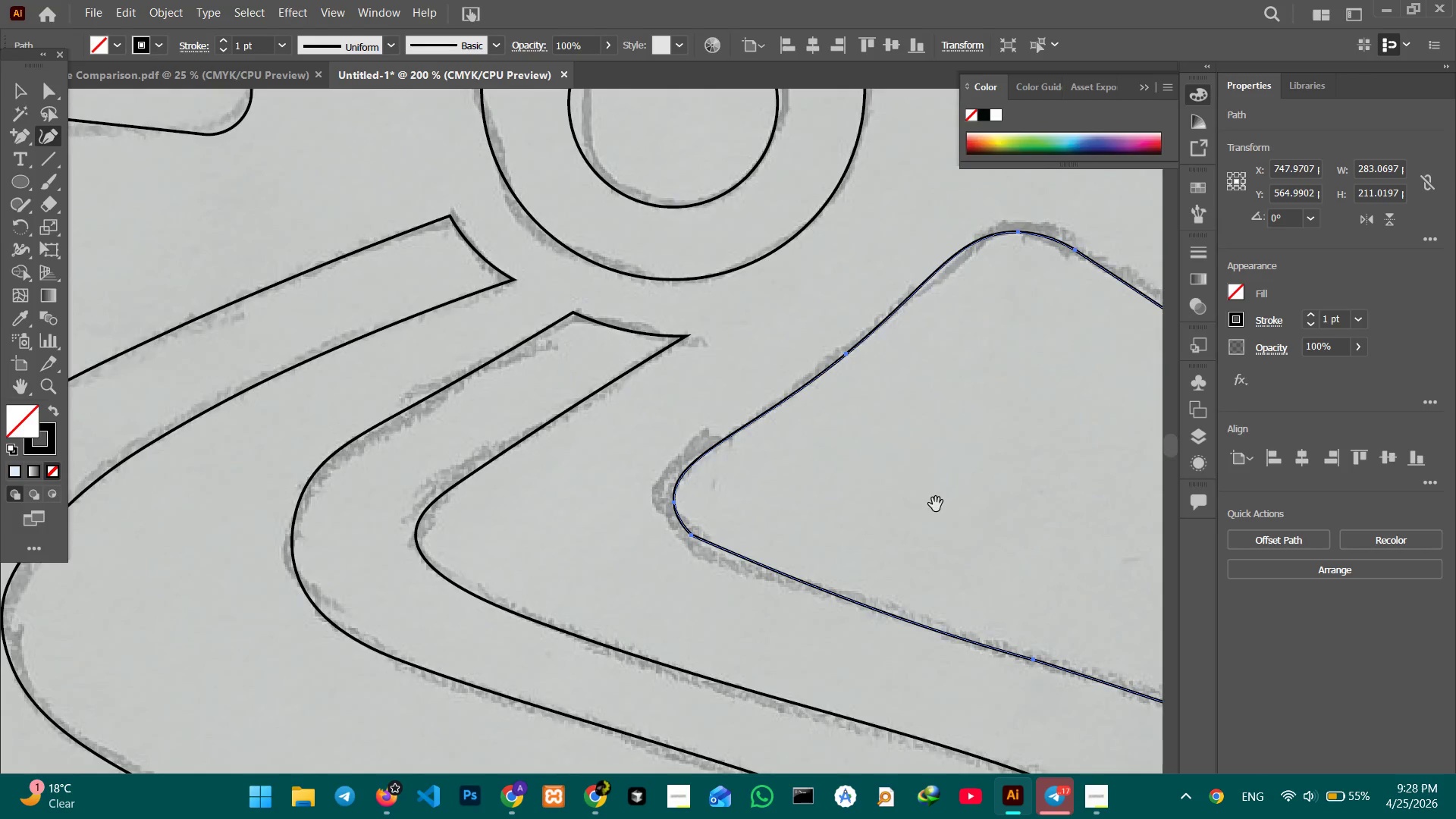 
hold_key(key=Space, duration=1.03)
 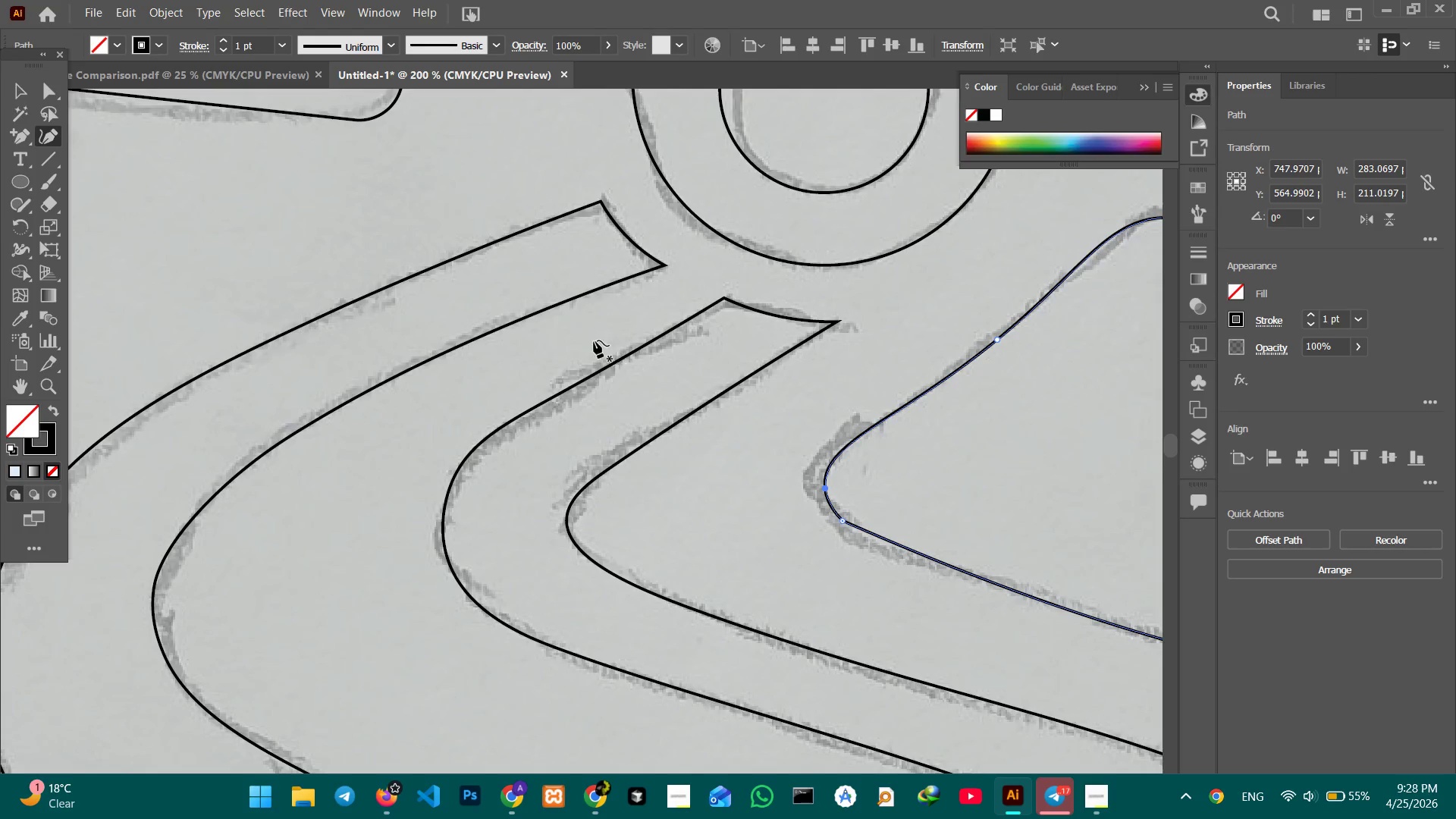 
left_click_drag(start_coordinate=[868, 510], to_coordinate=[1019, 496])
 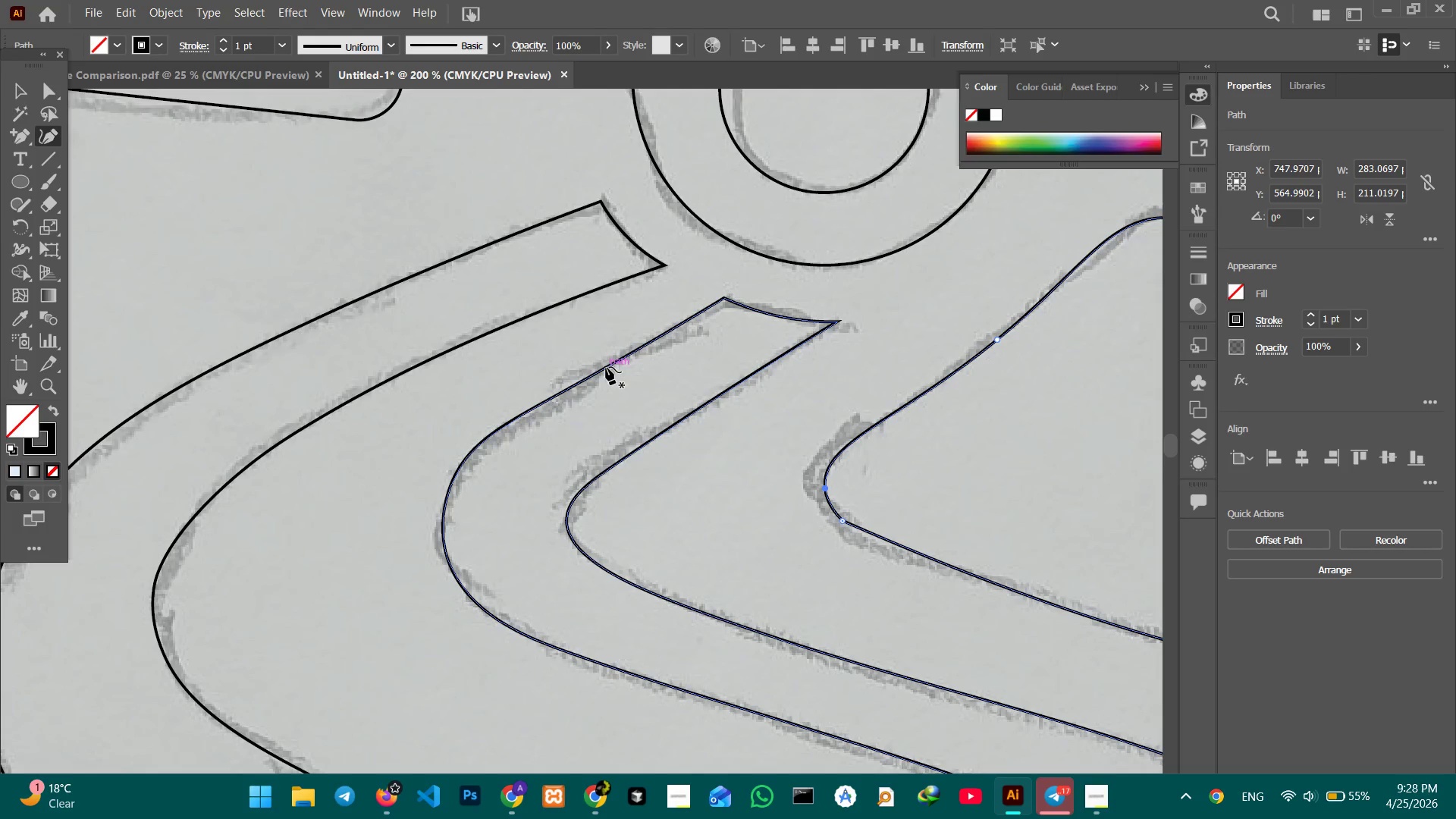 
left_click([606, 367])
 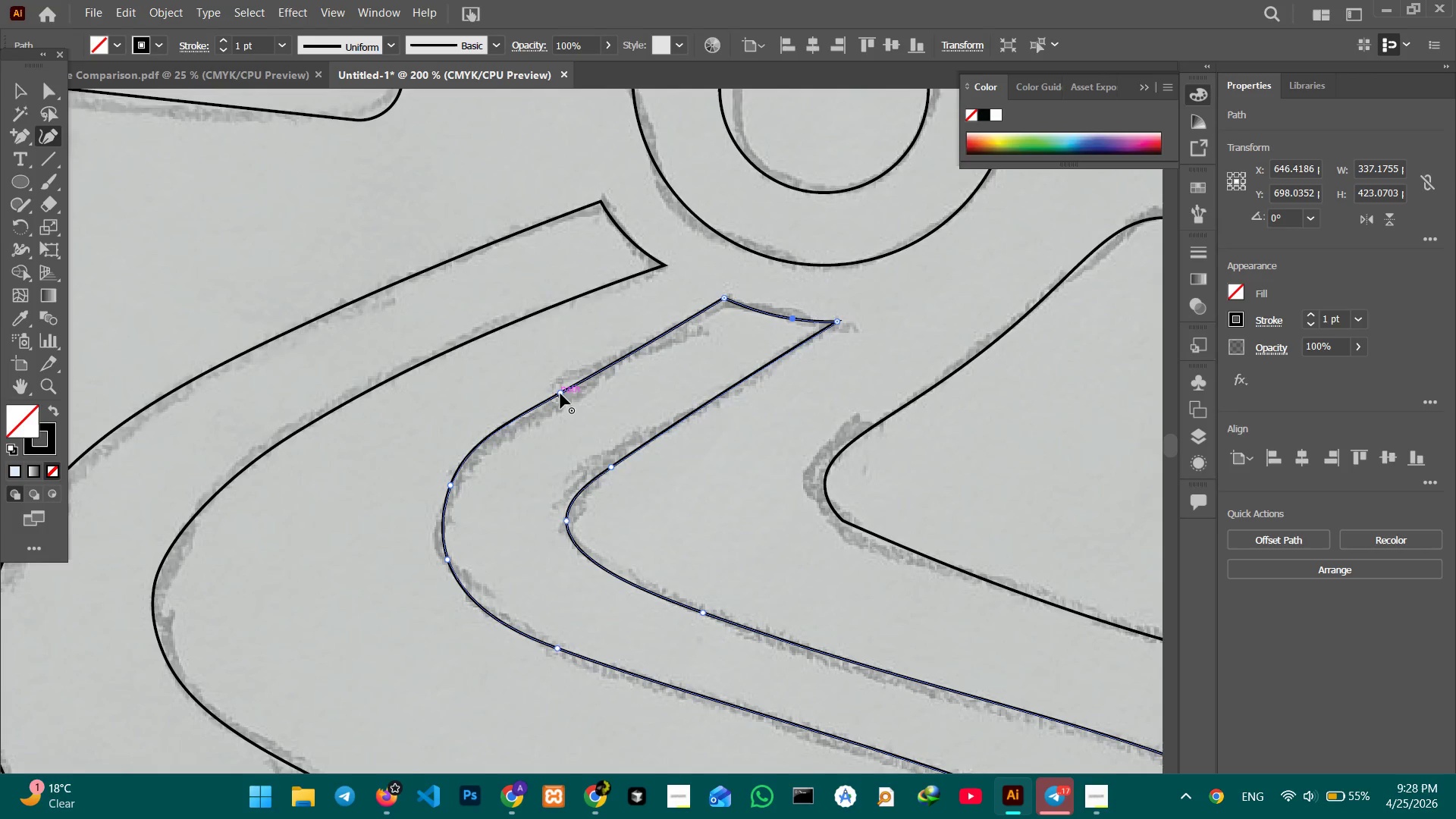 
left_click_drag(start_coordinate=[560, 394], to_coordinate=[558, 383])
 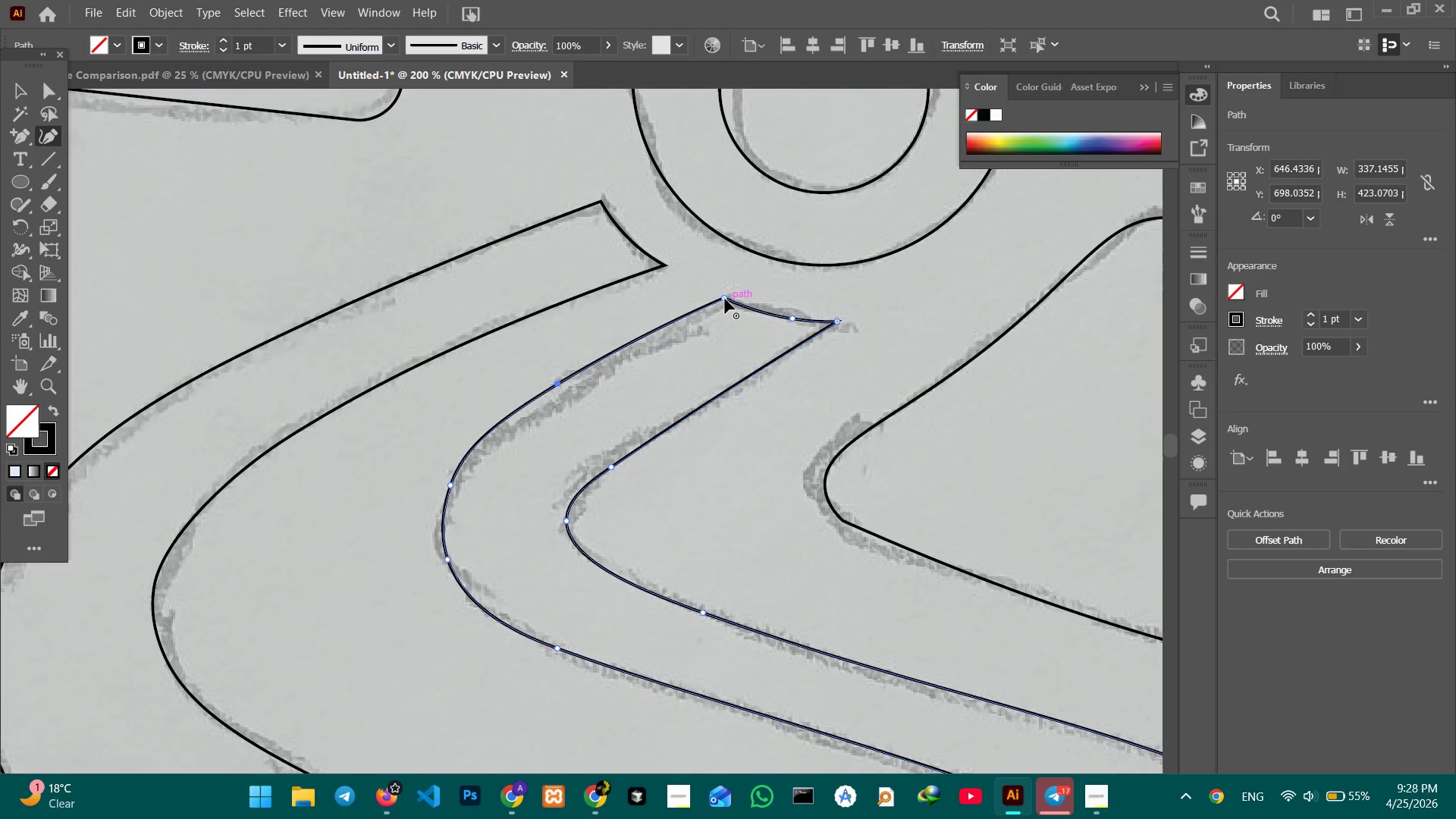 
left_click_drag(start_coordinate=[725, 299], to_coordinate=[737, 305])
 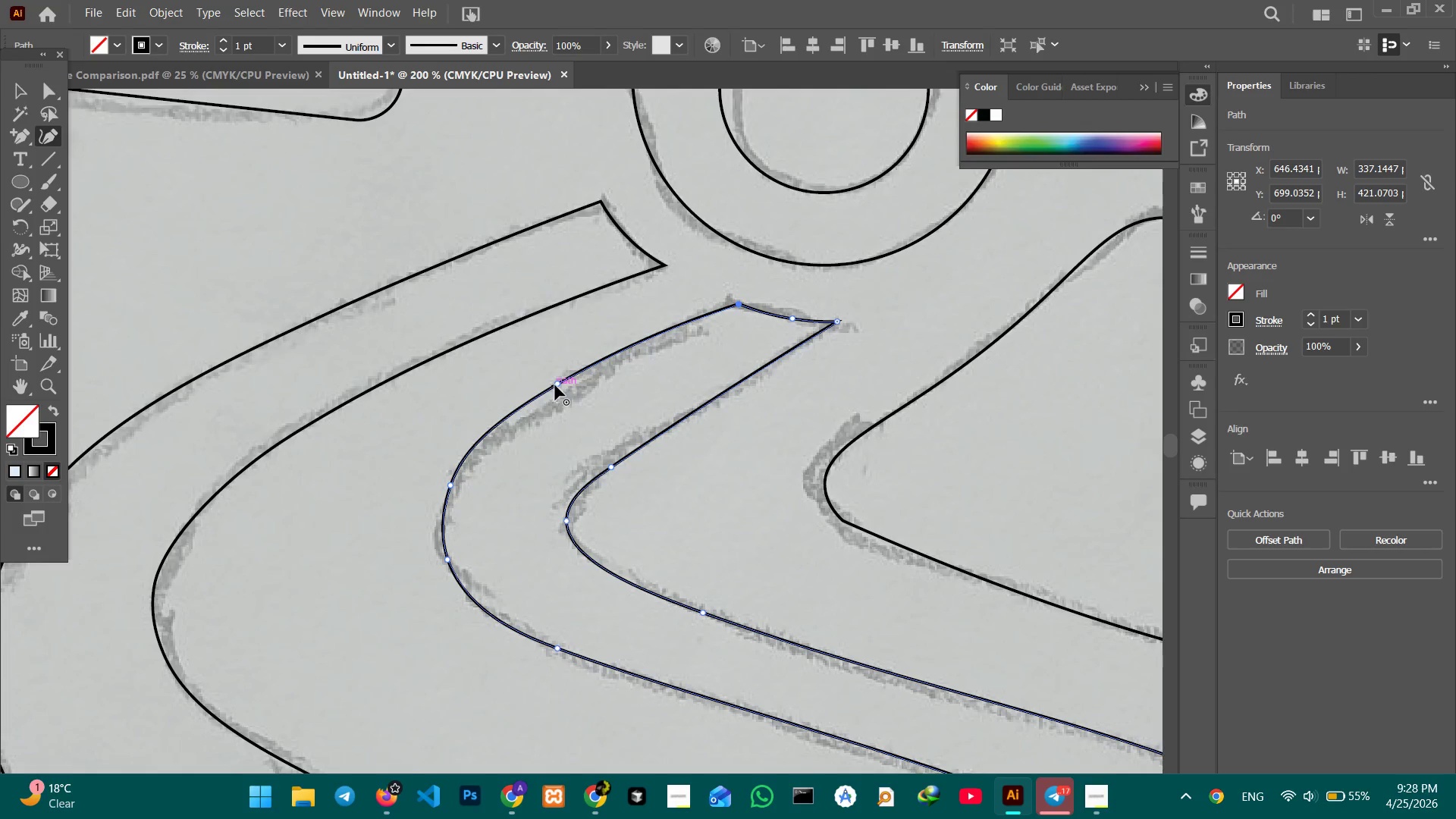 
left_click_drag(start_coordinate=[555, 385], to_coordinate=[557, 393])
 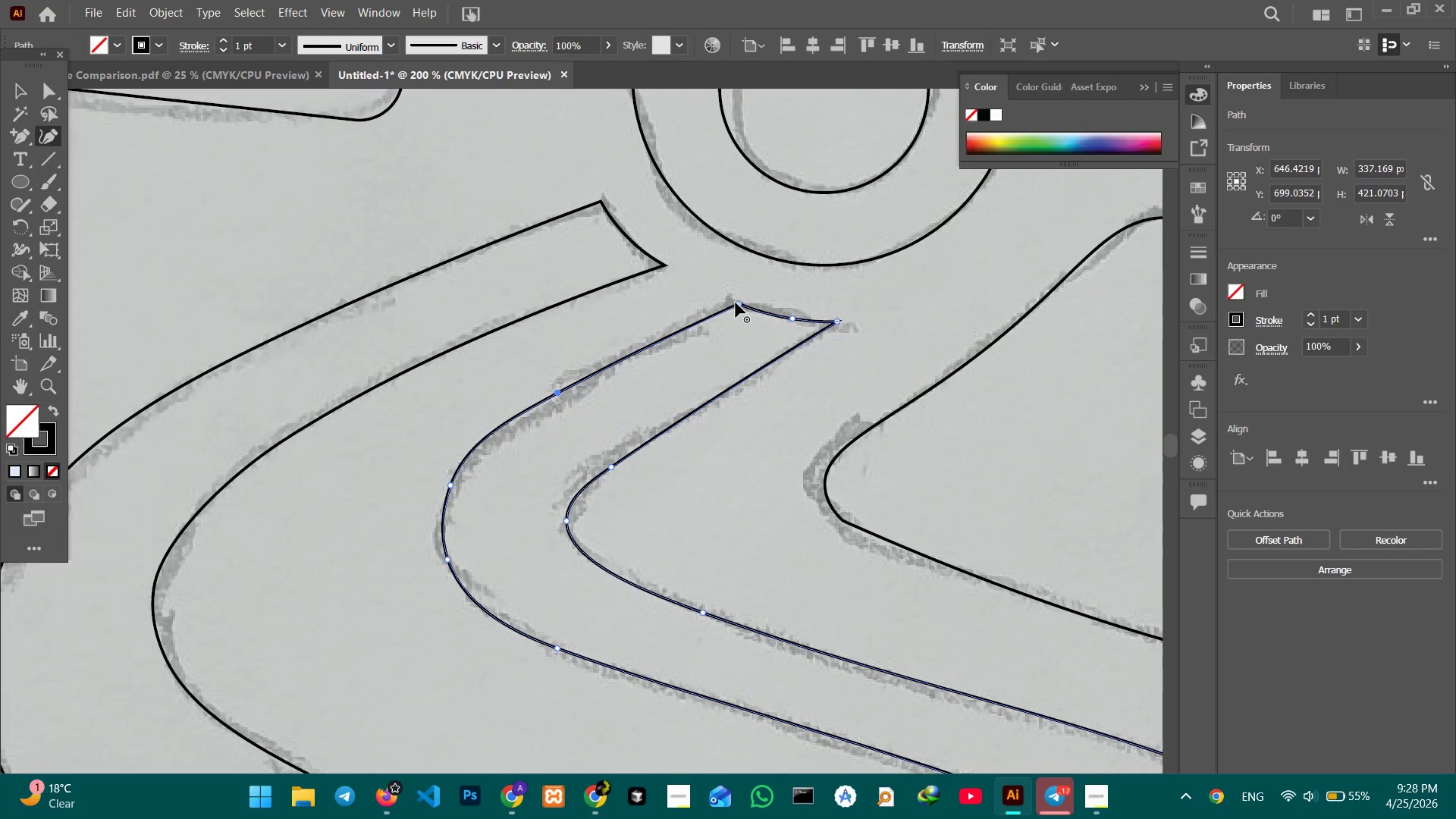 
left_click_drag(start_coordinate=[737, 303], to_coordinate=[731, 303])
 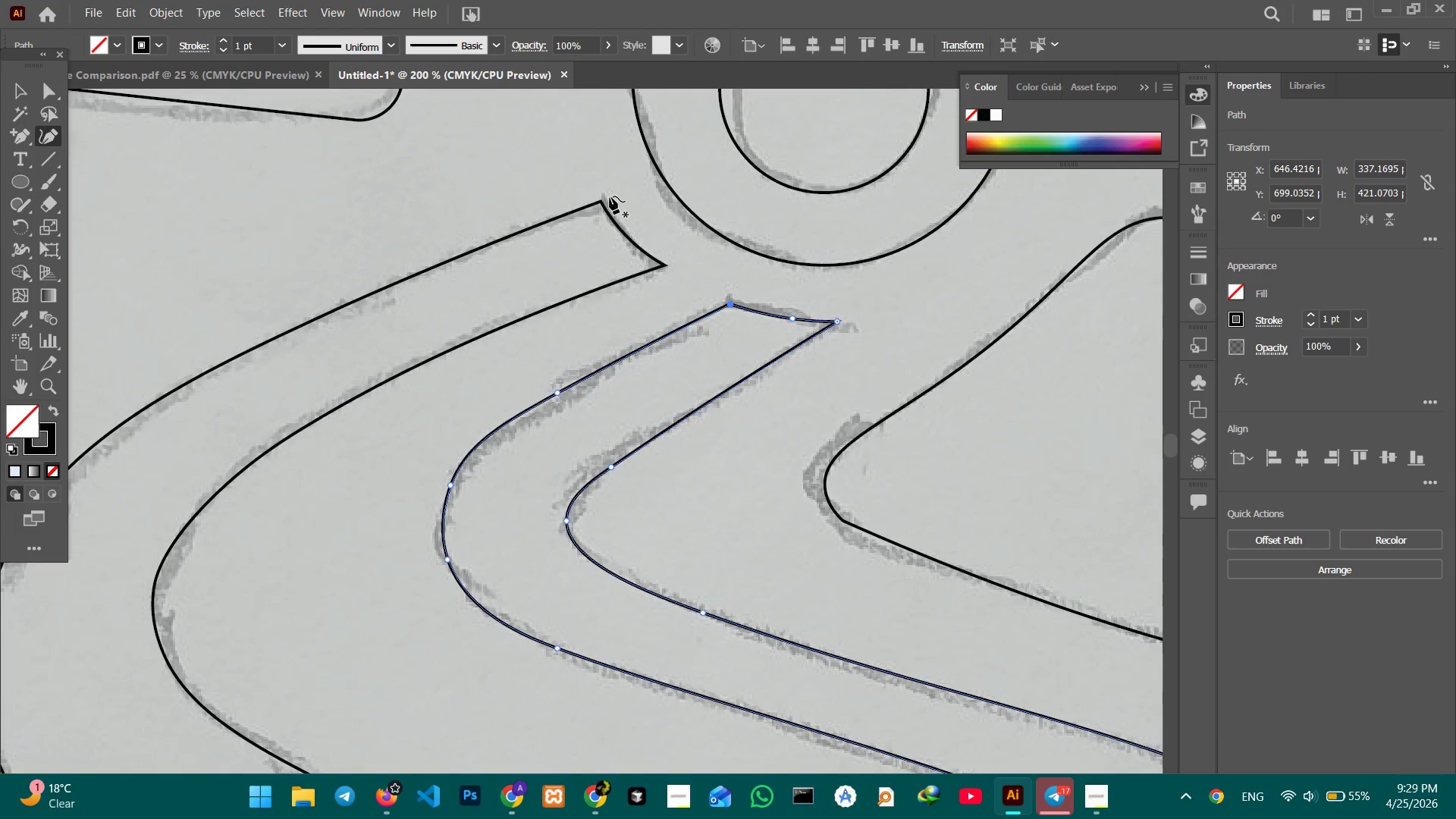 
left_click([598, 200])
 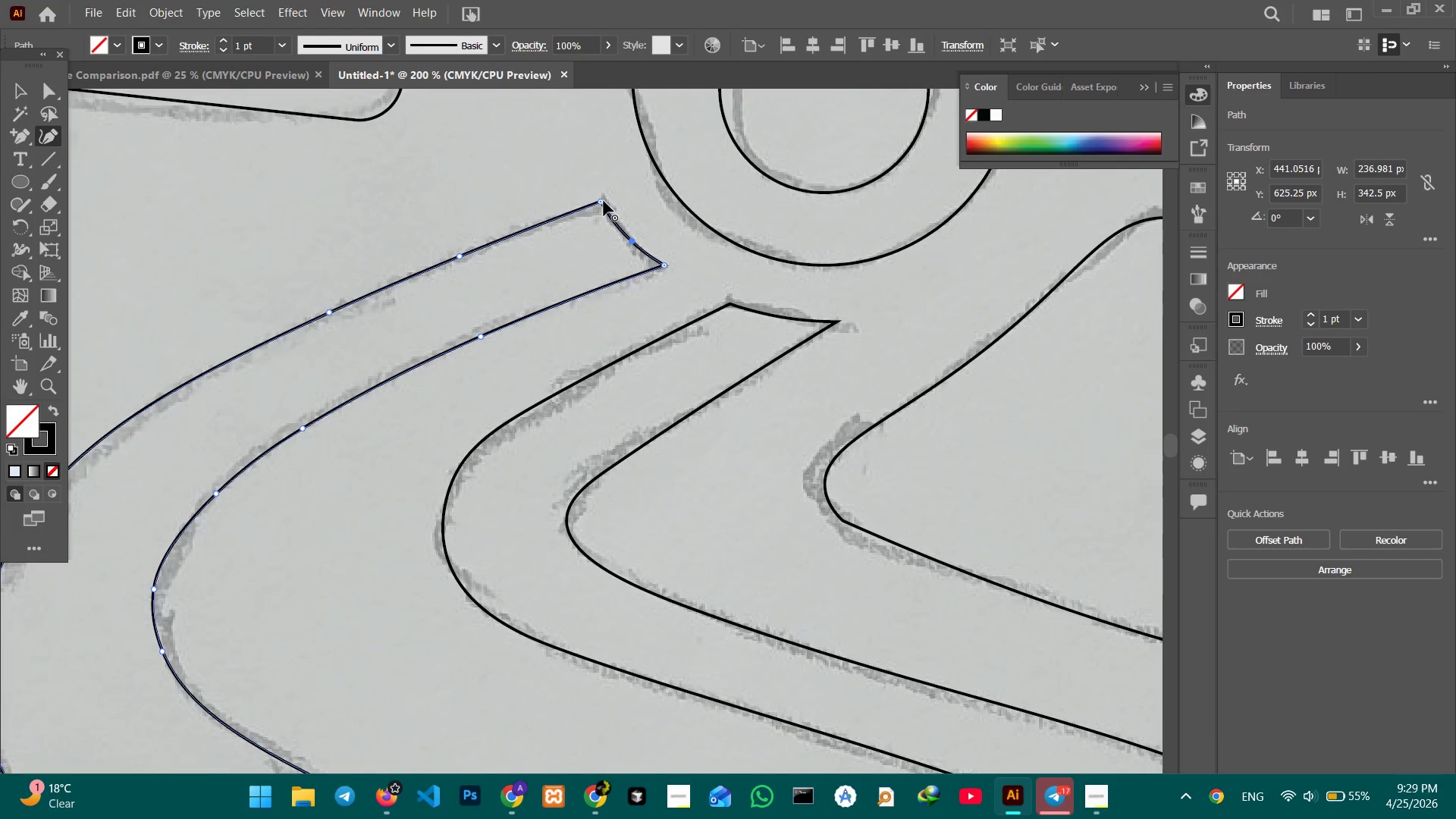 
left_click_drag(start_coordinate=[604, 201], to_coordinate=[601, 209])
 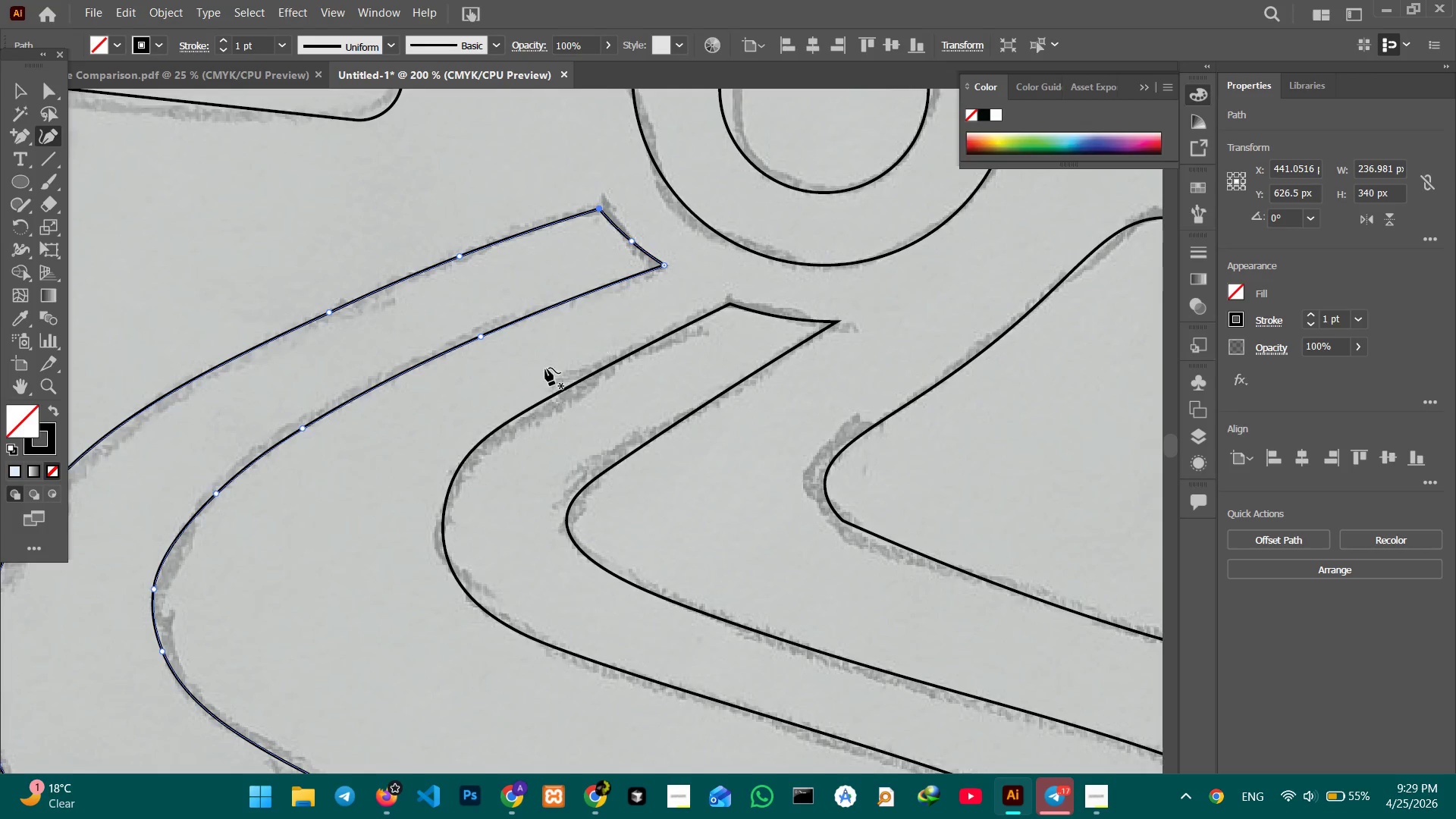 
hold_key(key=Space, duration=1.5)
 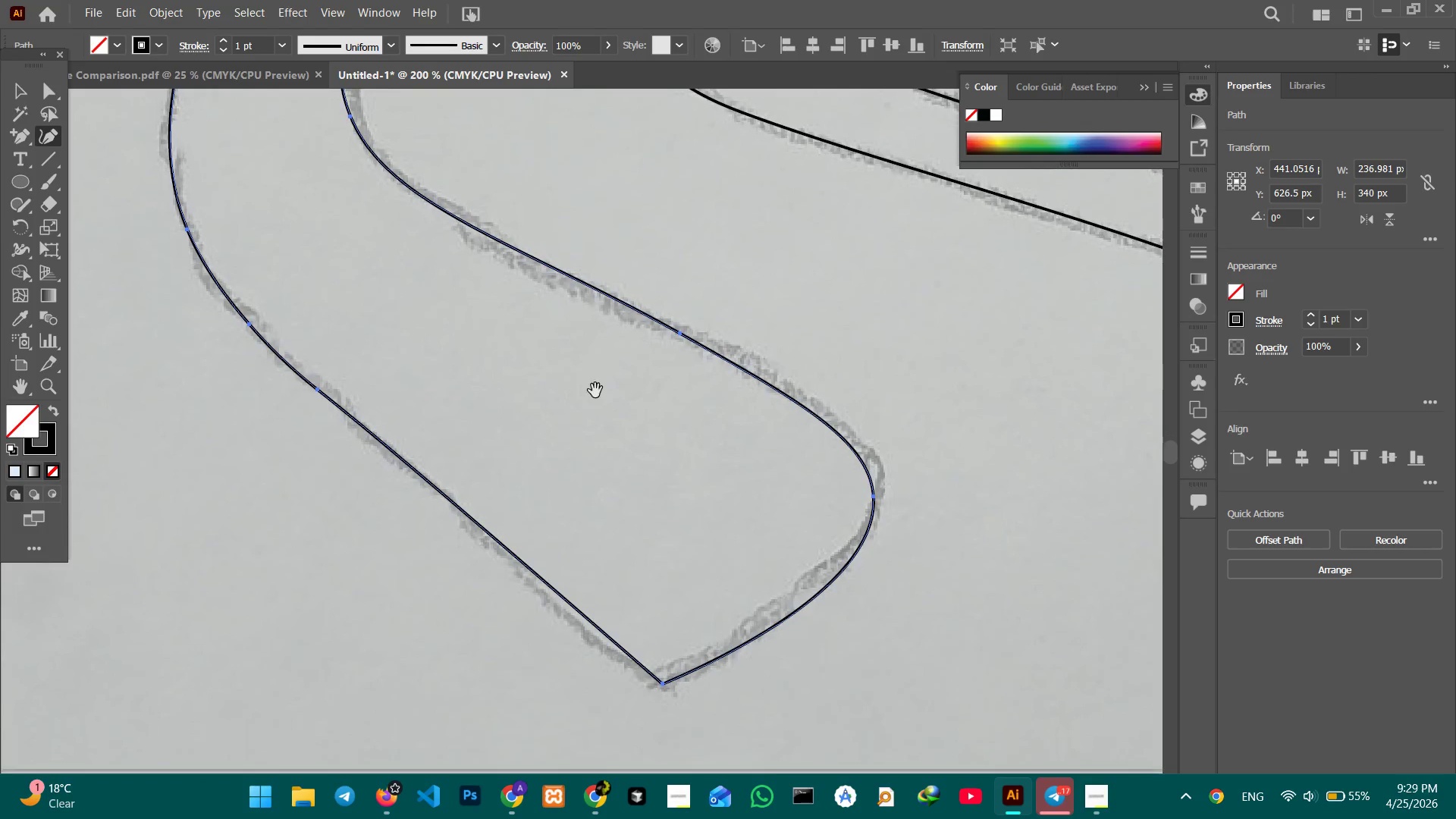 
left_click_drag(start_coordinate=[535, 397], to_coordinate=[710, 278])
 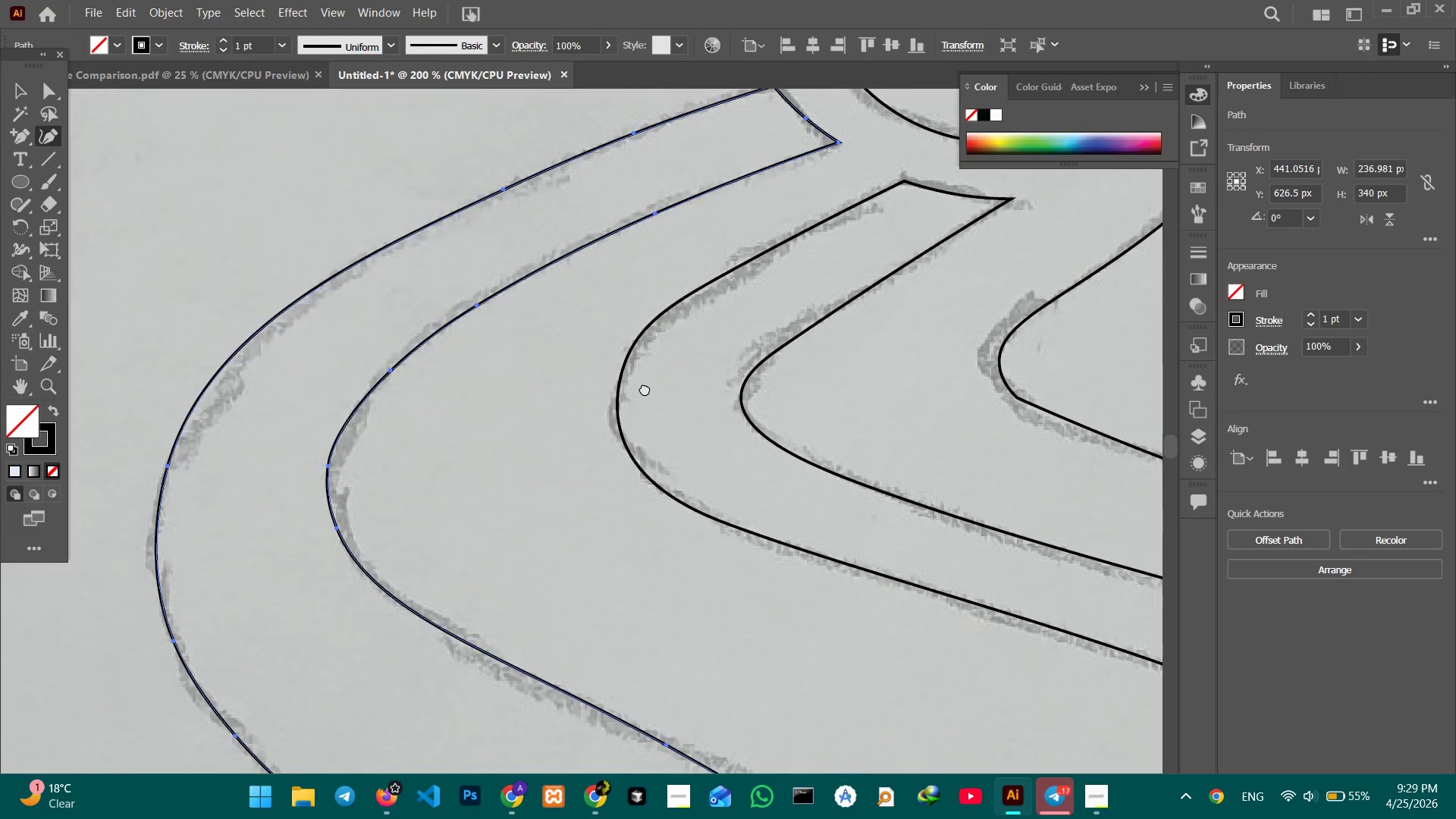 
left_click_drag(start_coordinate=[646, 447], to_coordinate=[651, 261])
 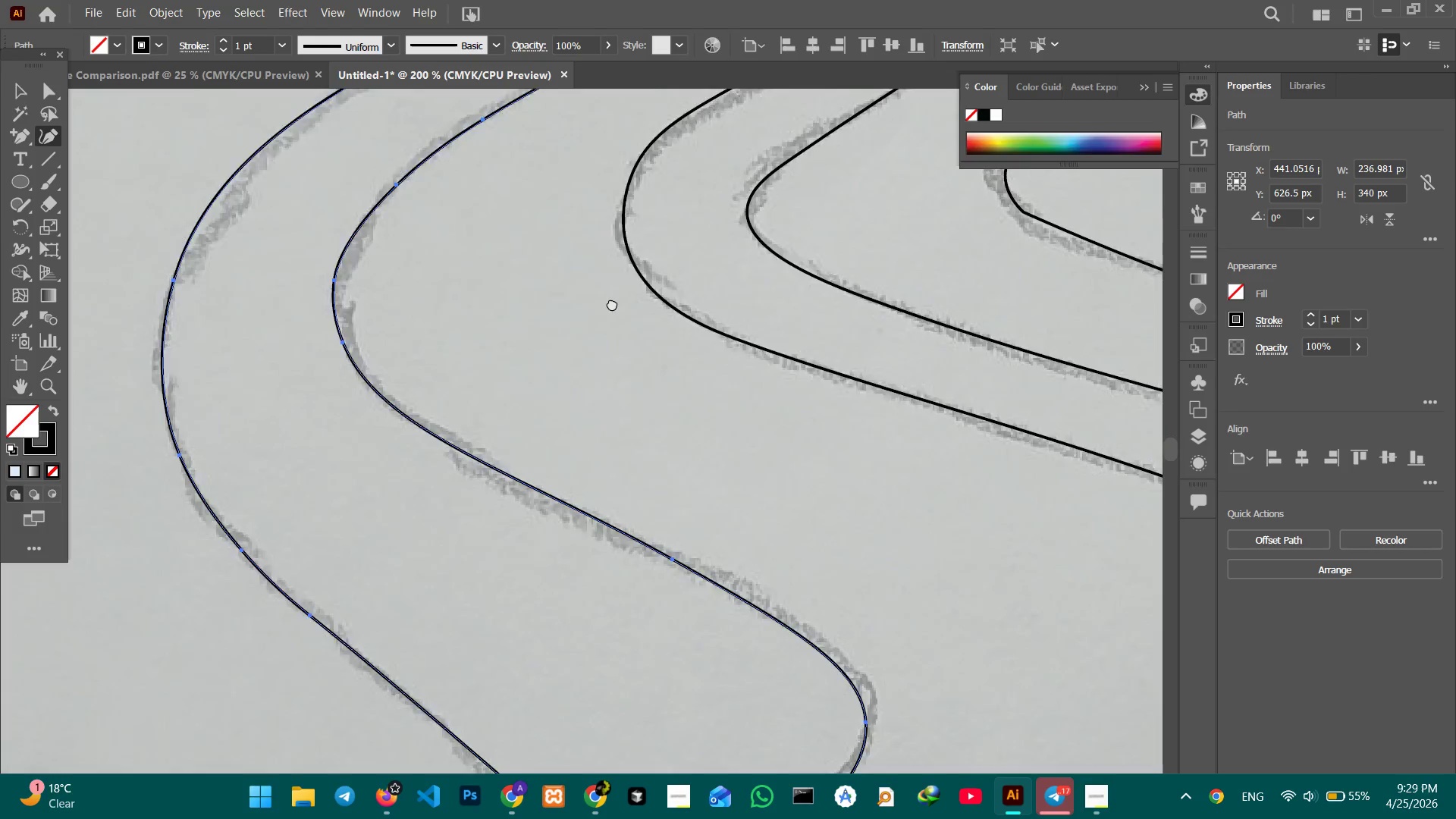 
left_click_drag(start_coordinate=[604, 460], to_coordinate=[613, 260])
 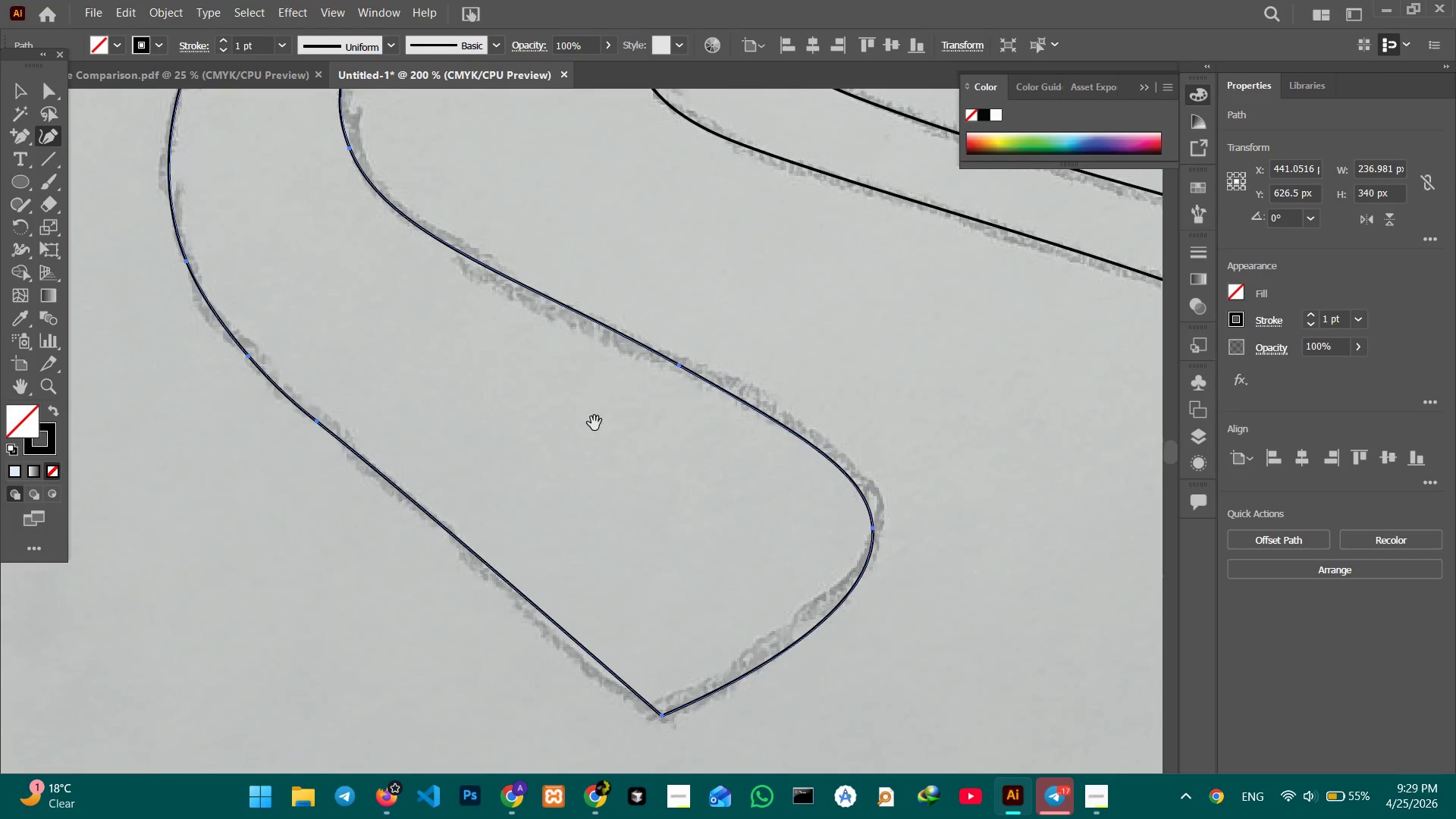 
hold_key(key=Space, duration=0.72)
 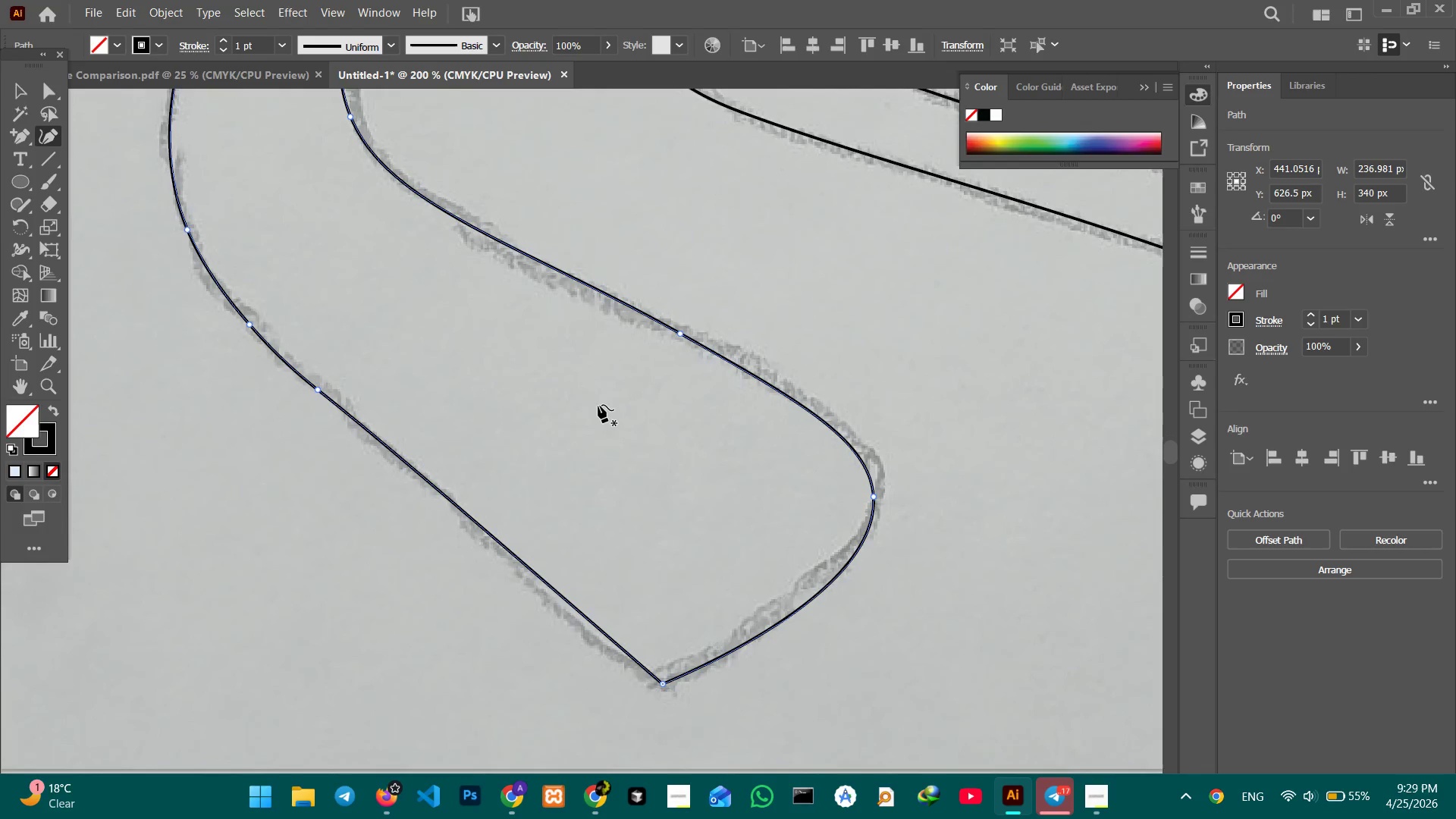 
left_click_drag(start_coordinate=[595, 423], to_coordinate=[595, 391])
 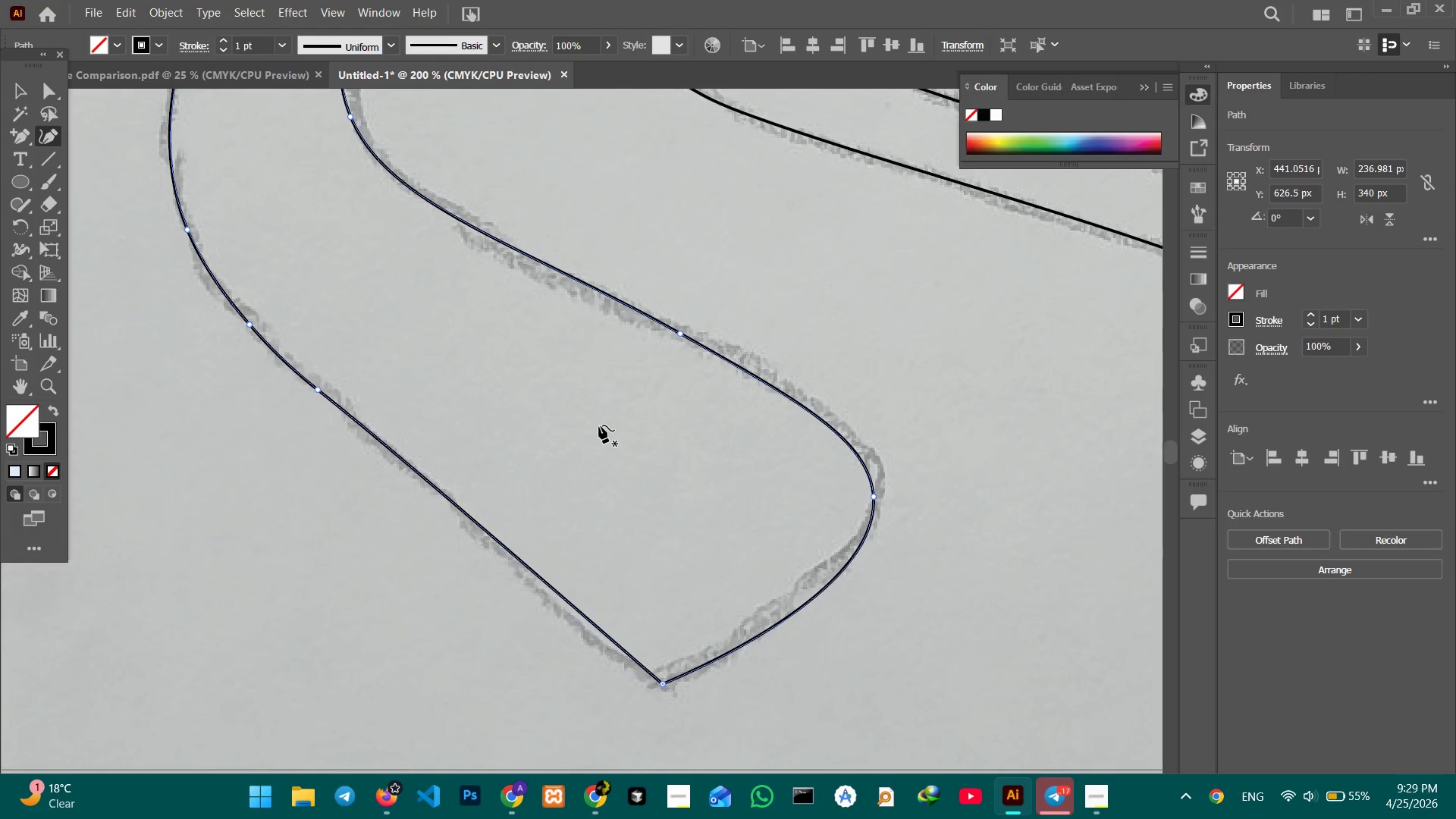 
key(Control+Minus)
 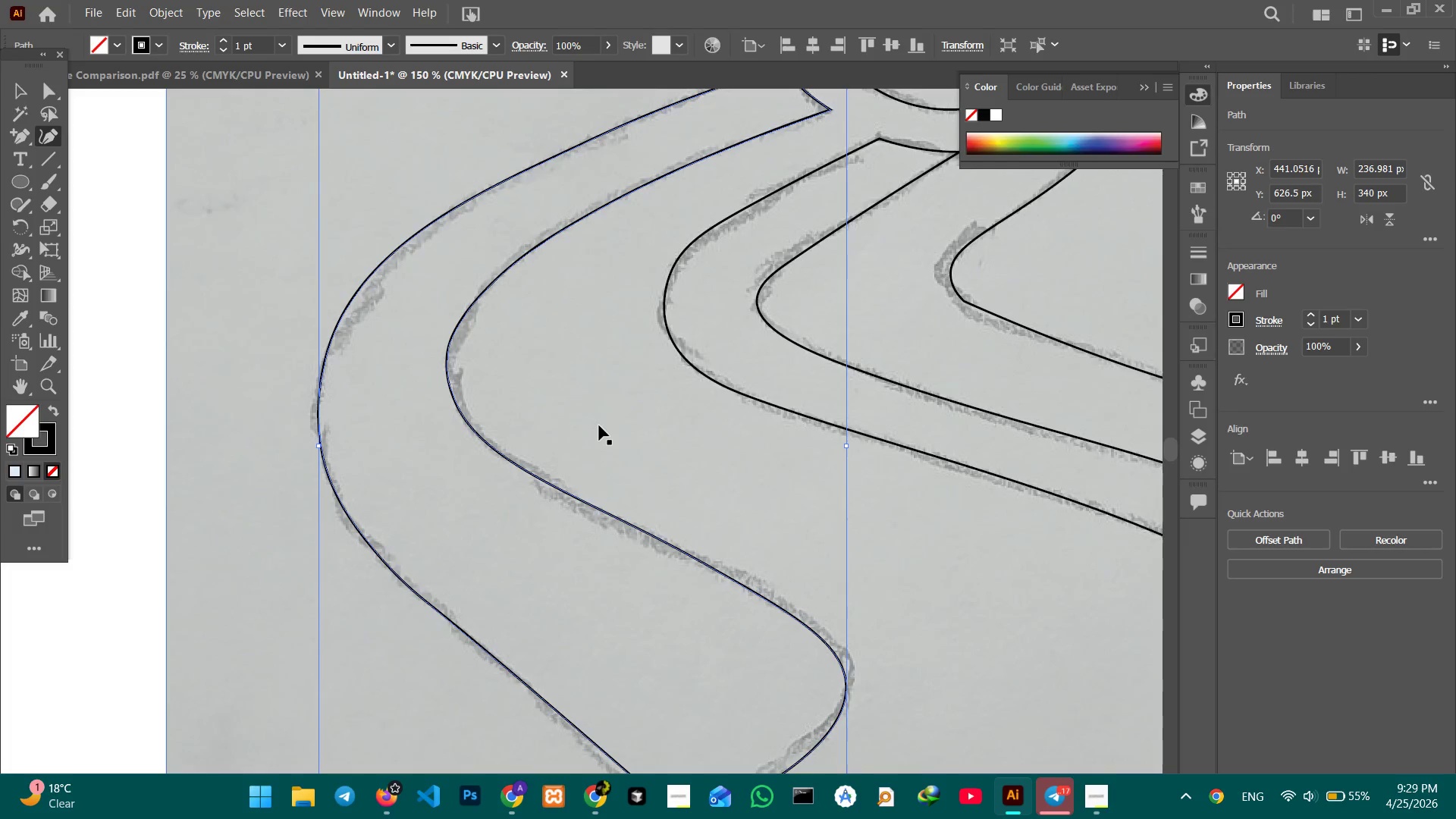 
key(Control+Minus)
 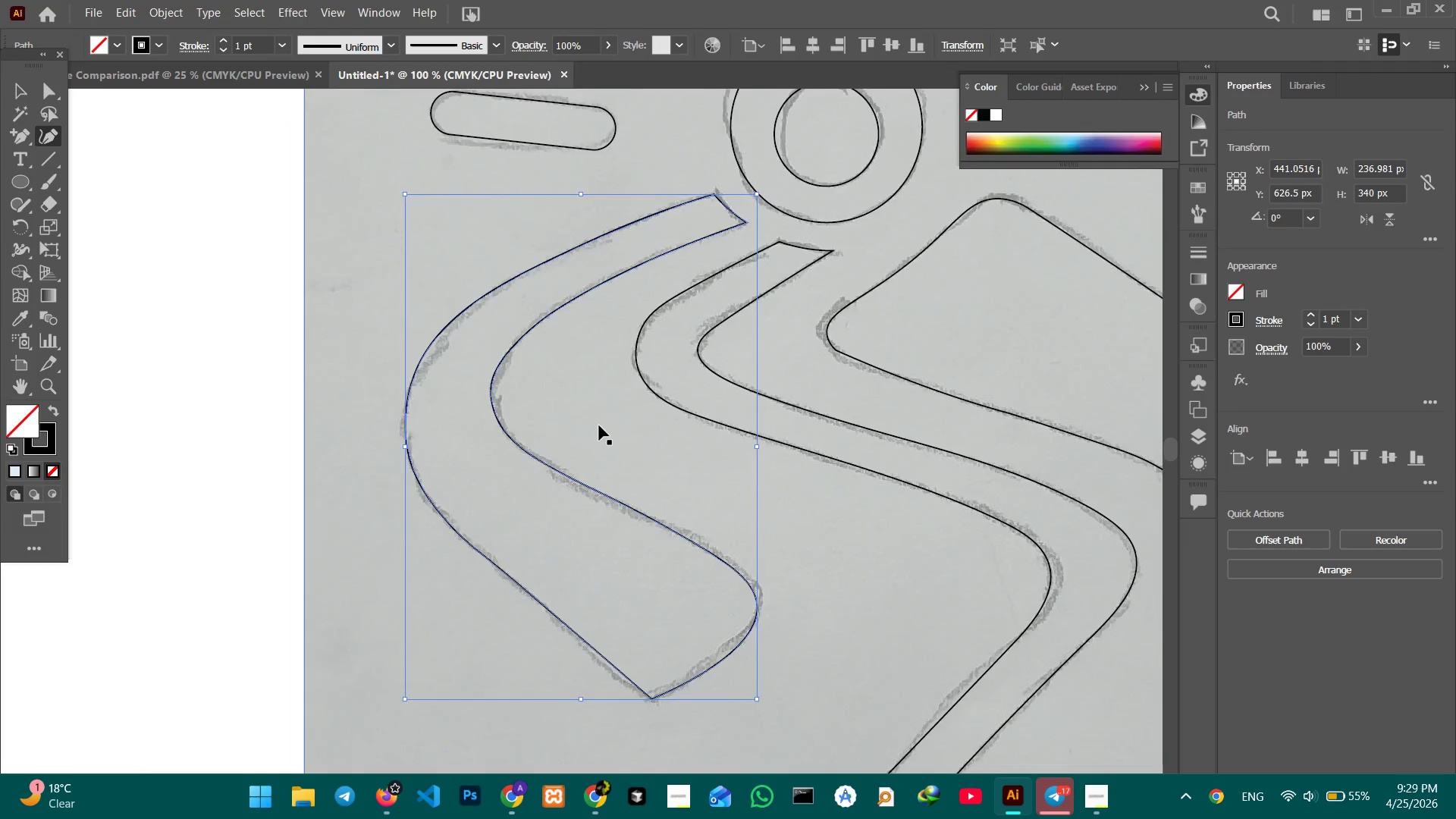 
key(Control+Minus)
 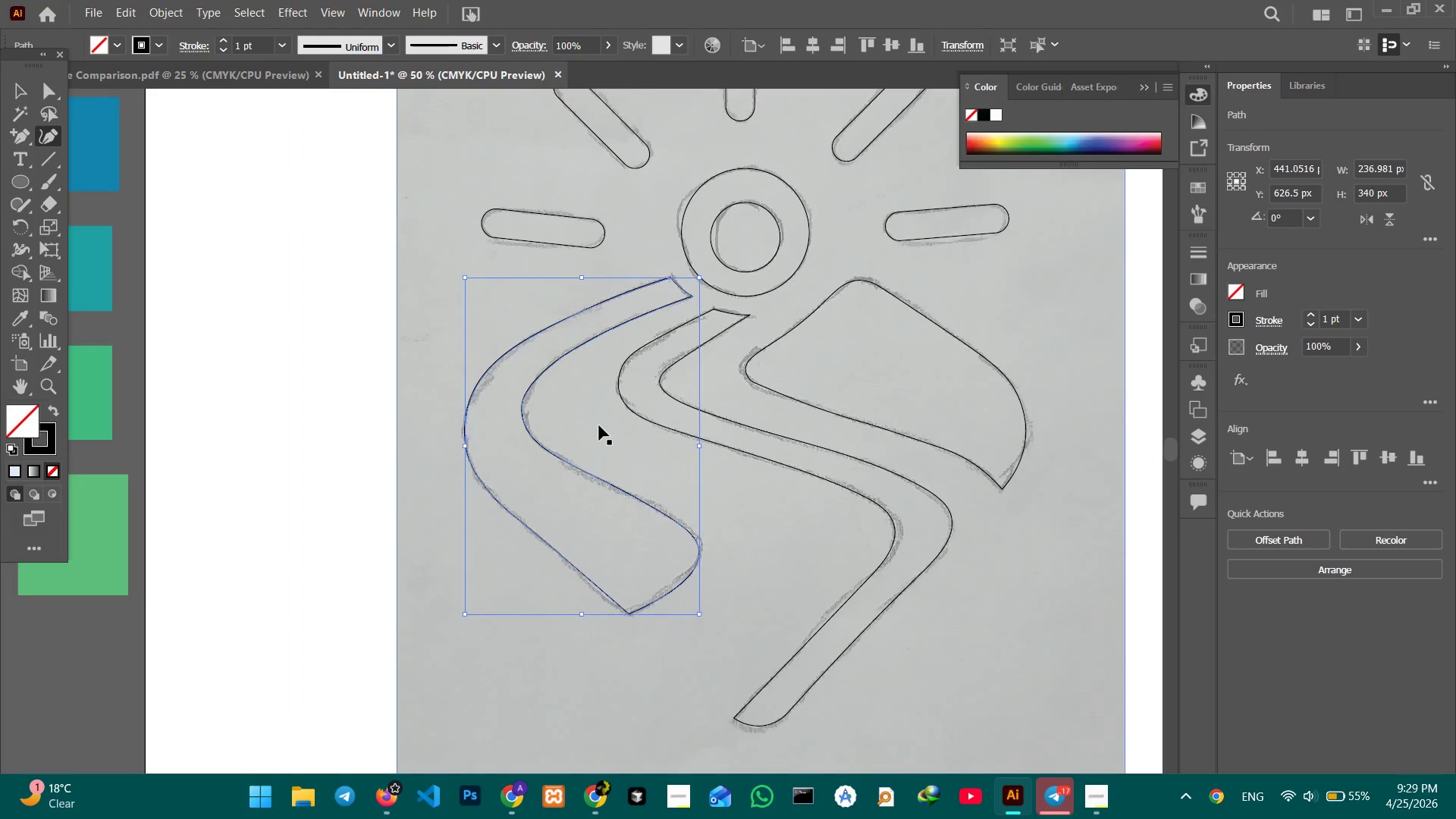 
key(Control+Minus)
 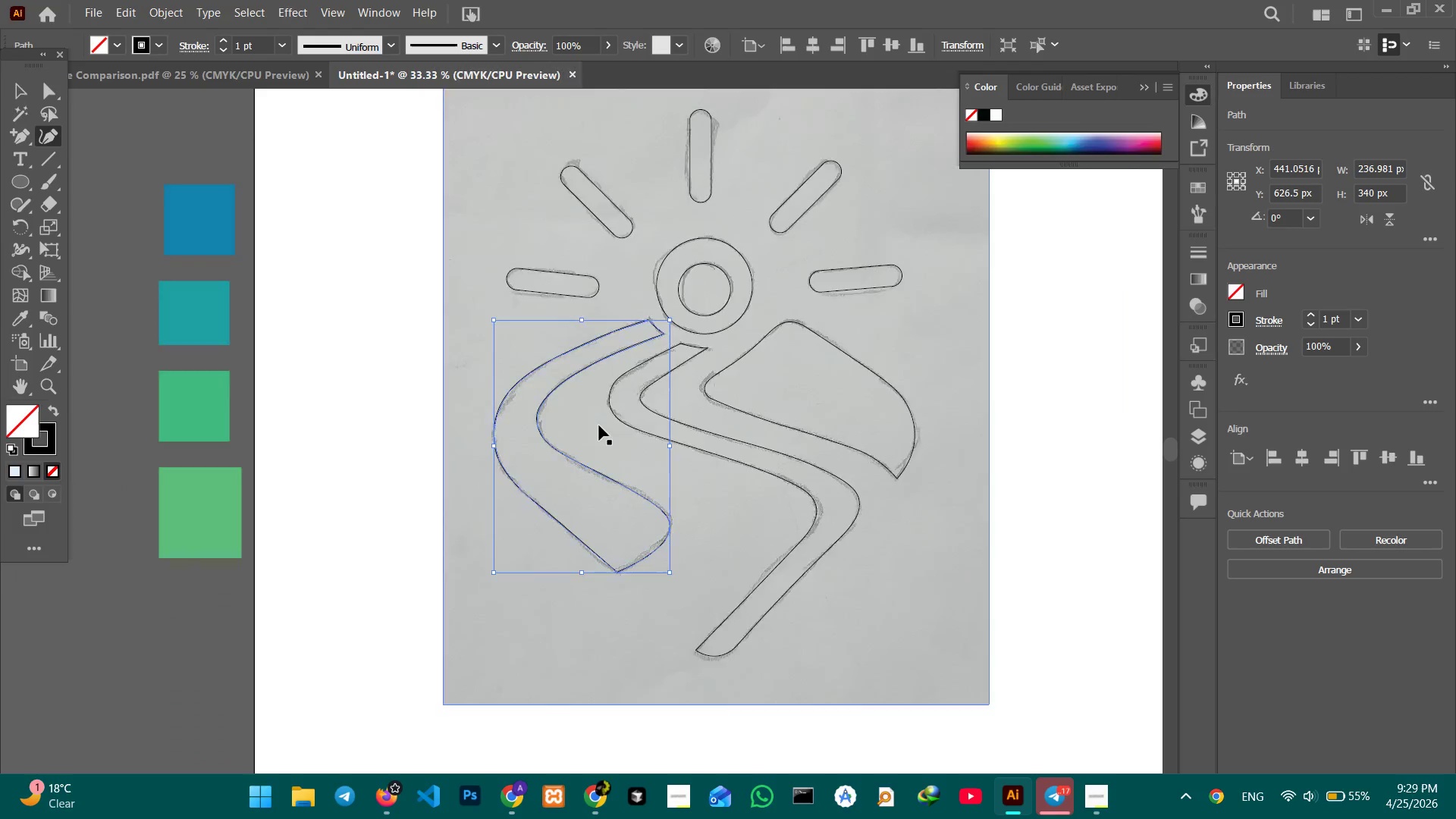 
key(Control+Minus)
 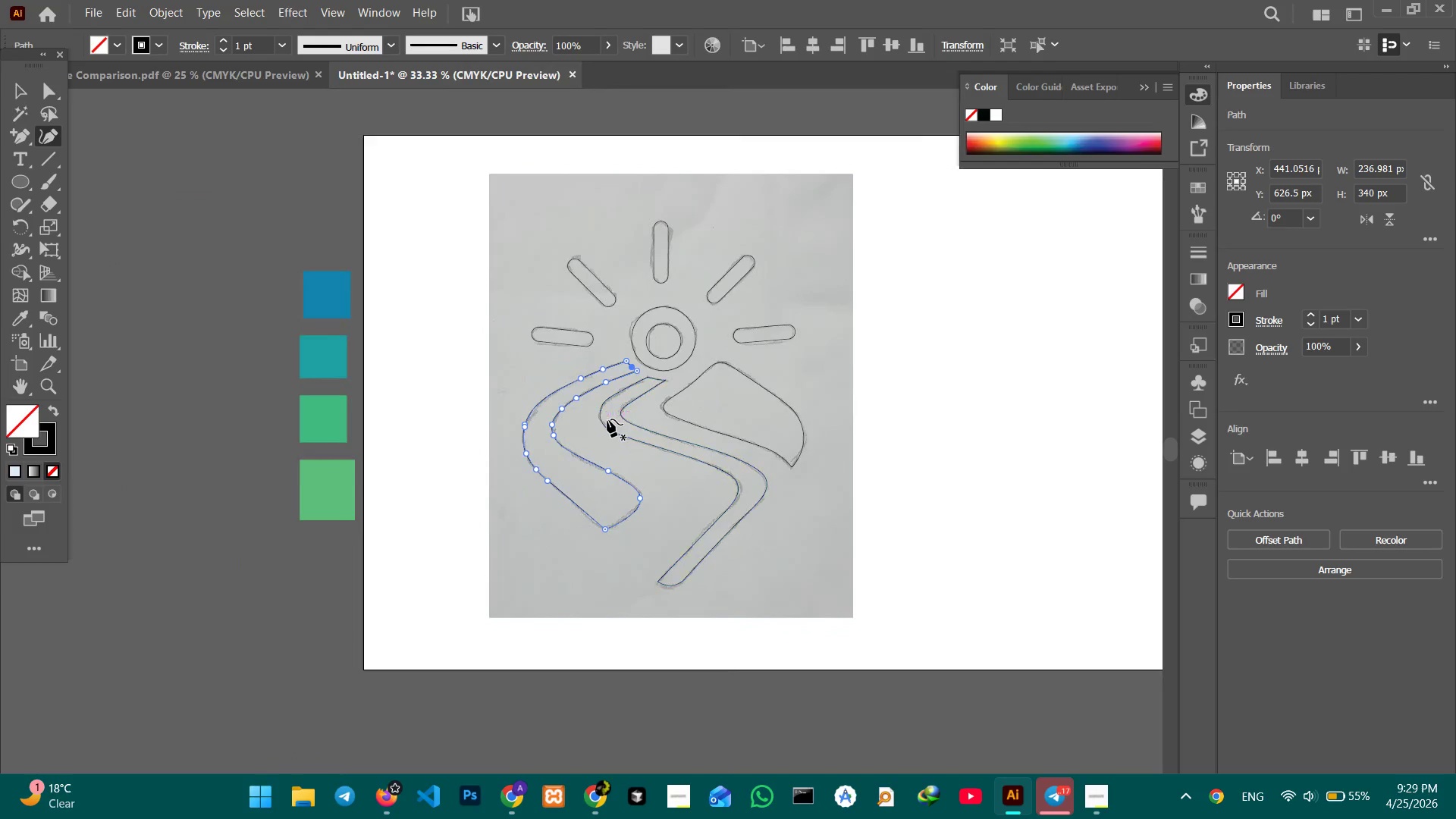 
key(Control+Equal)
 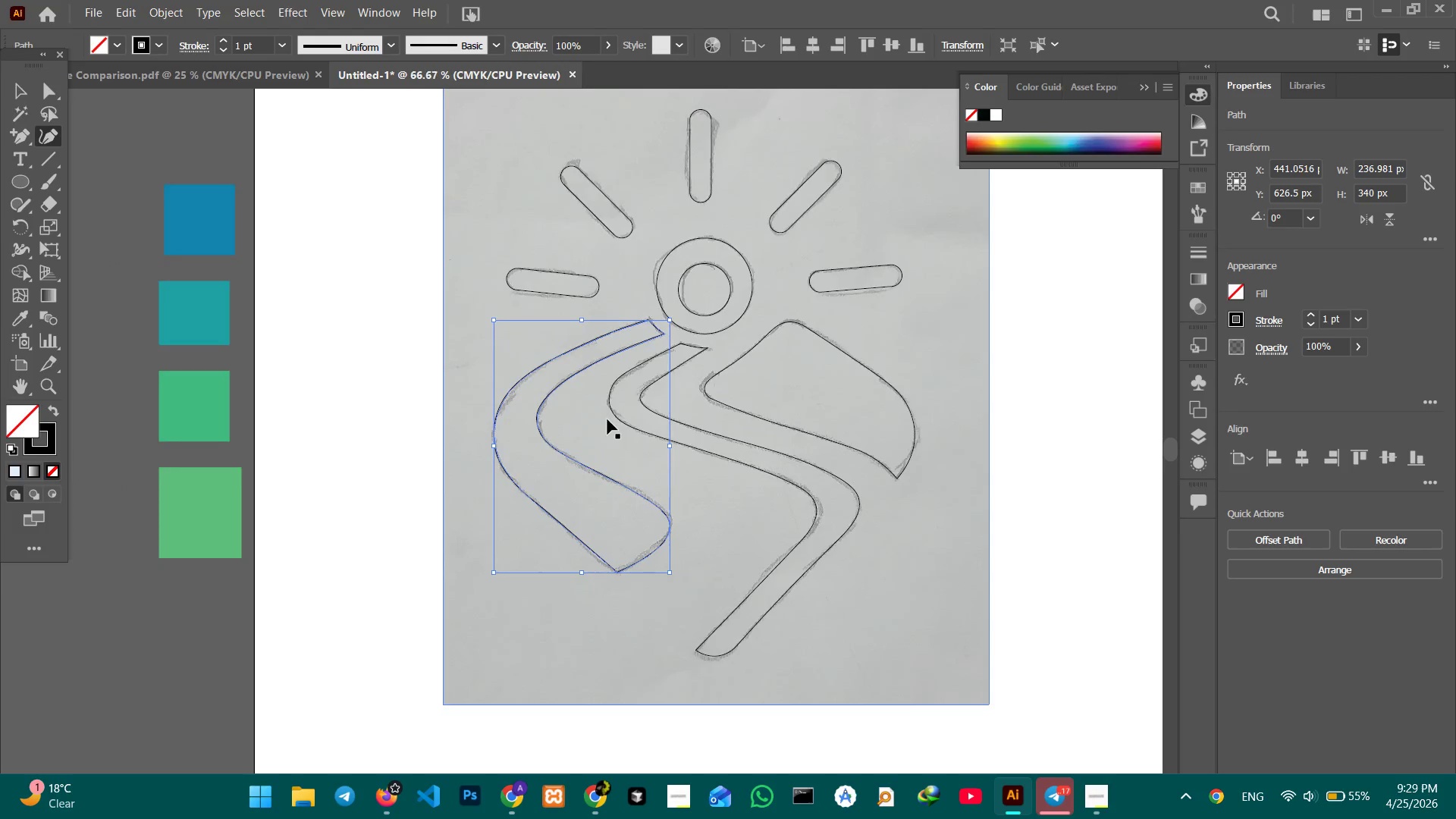 
key(Control+Equal)
 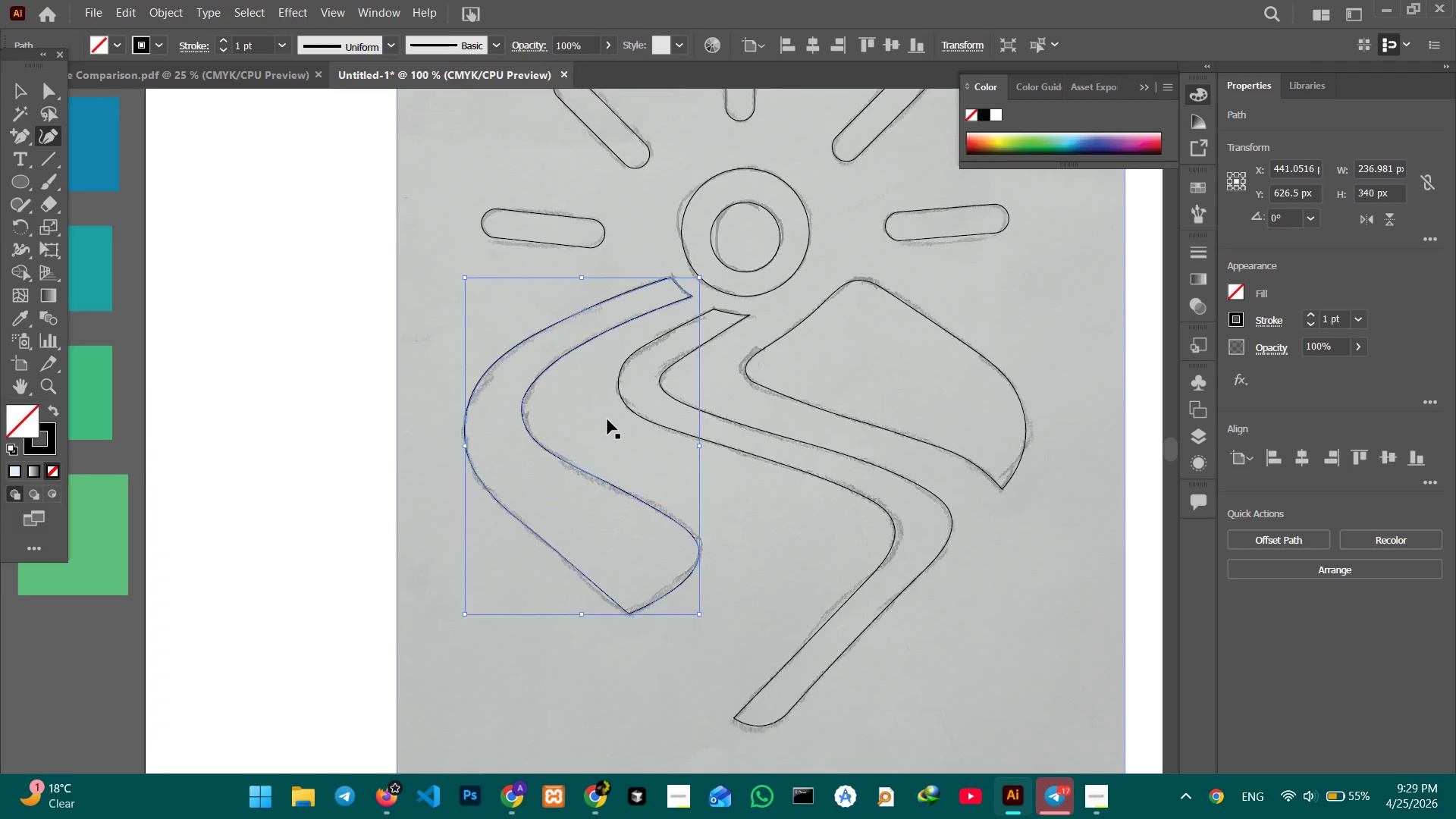 
key(Control+Equal)
 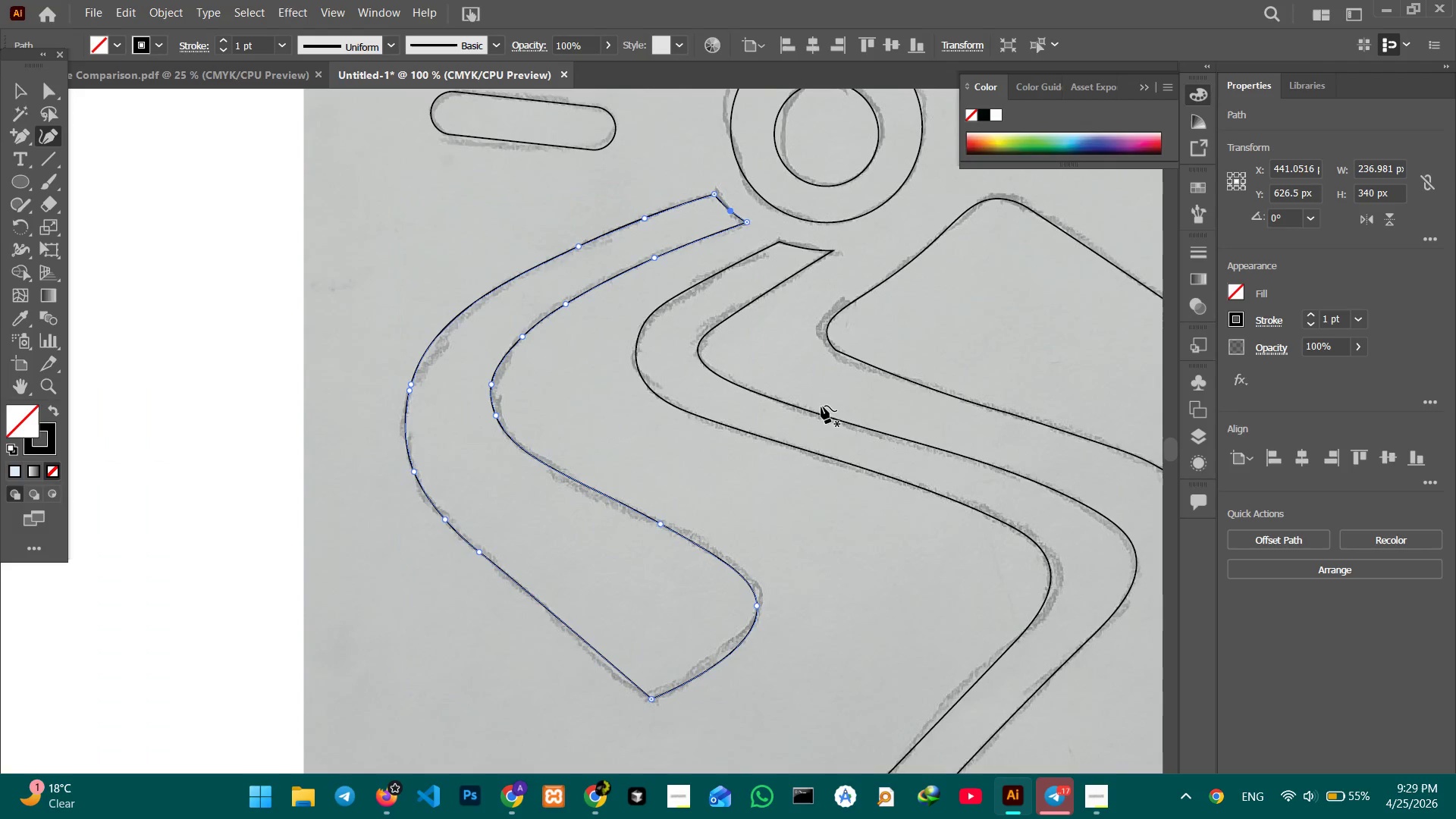 
hold_key(key=Space, duration=0.95)
 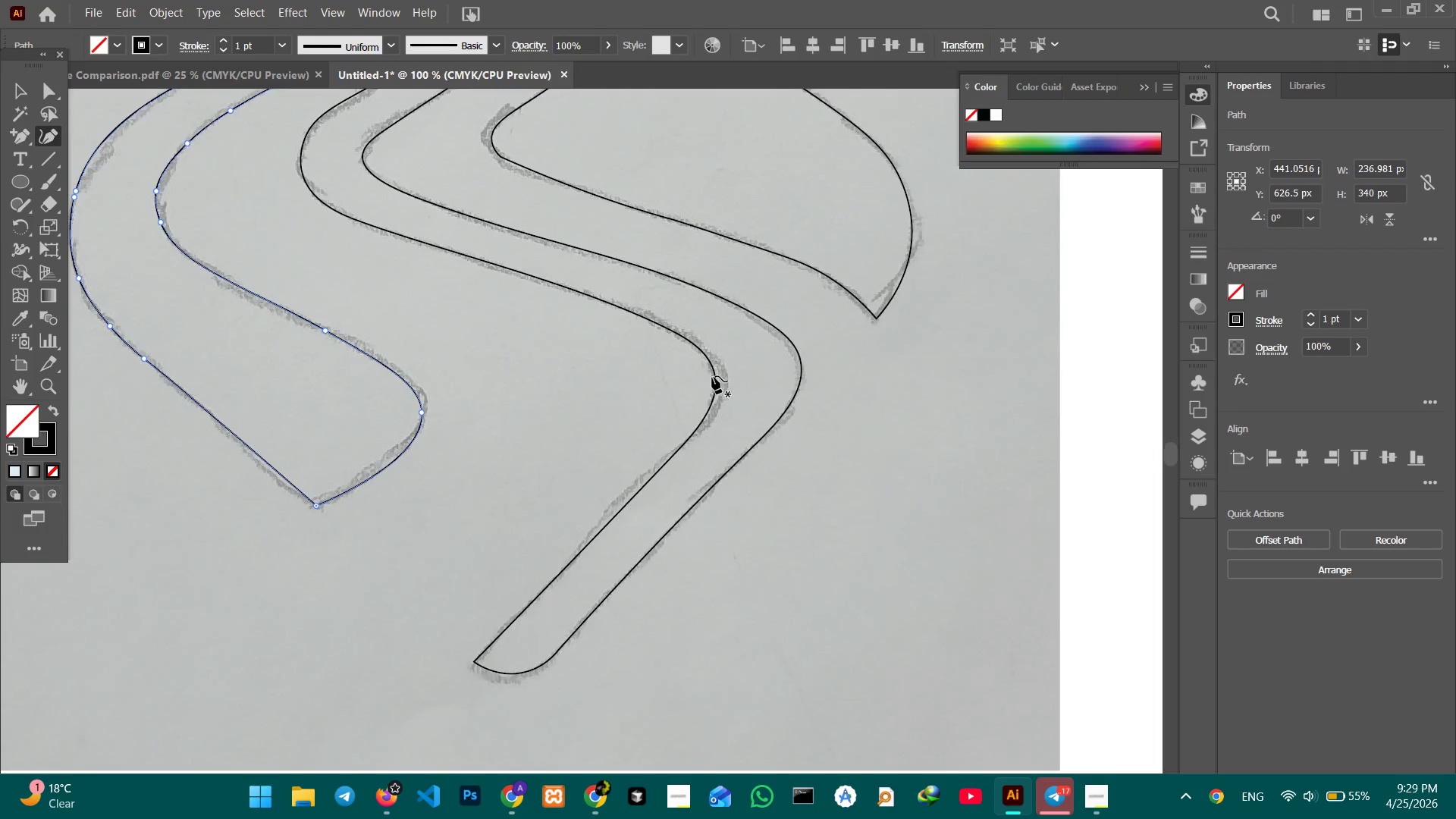 
left_click_drag(start_coordinate=[1006, 557], to_coordinate=[670, 363])
 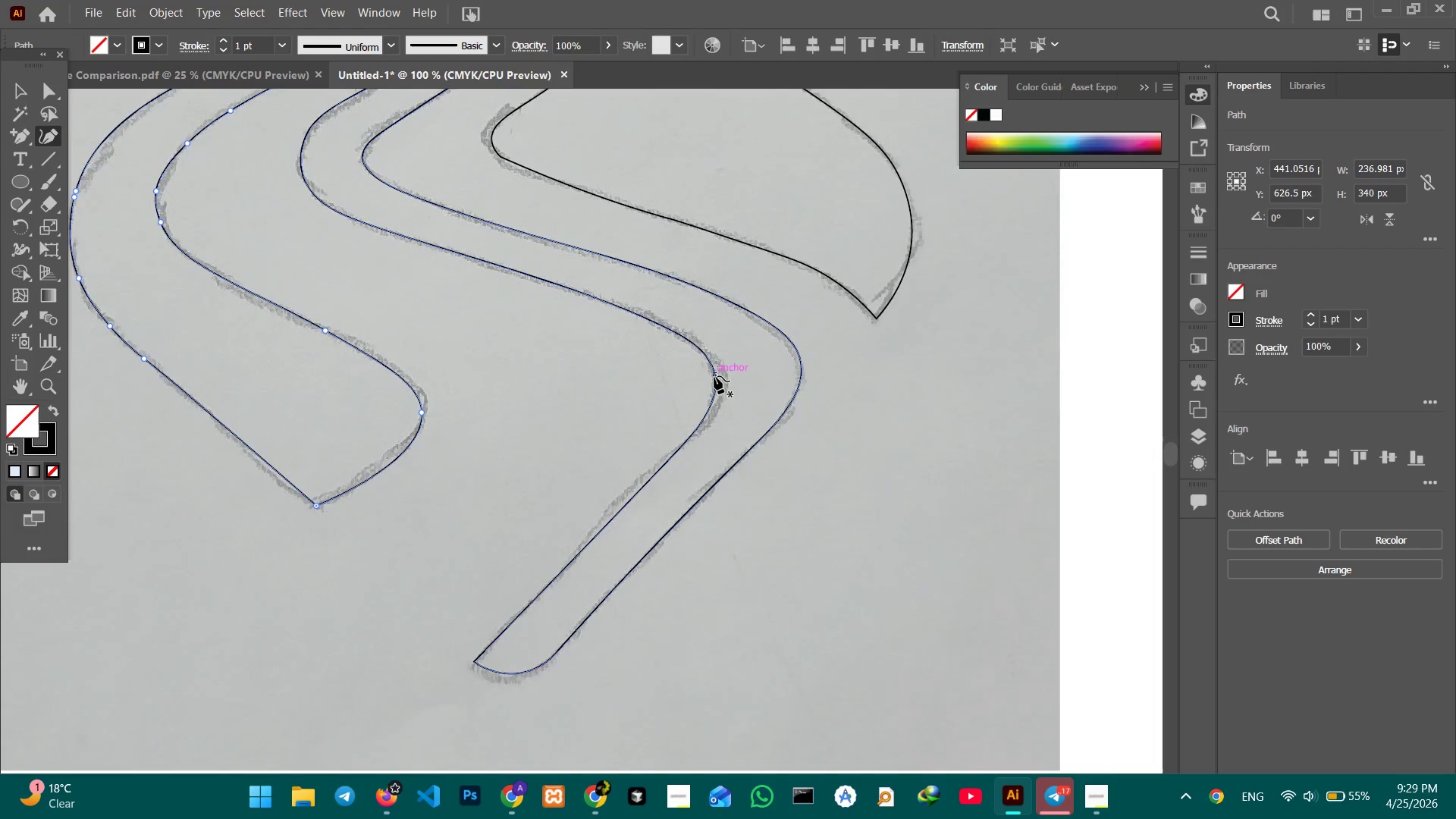 
left_click([714, 376])
 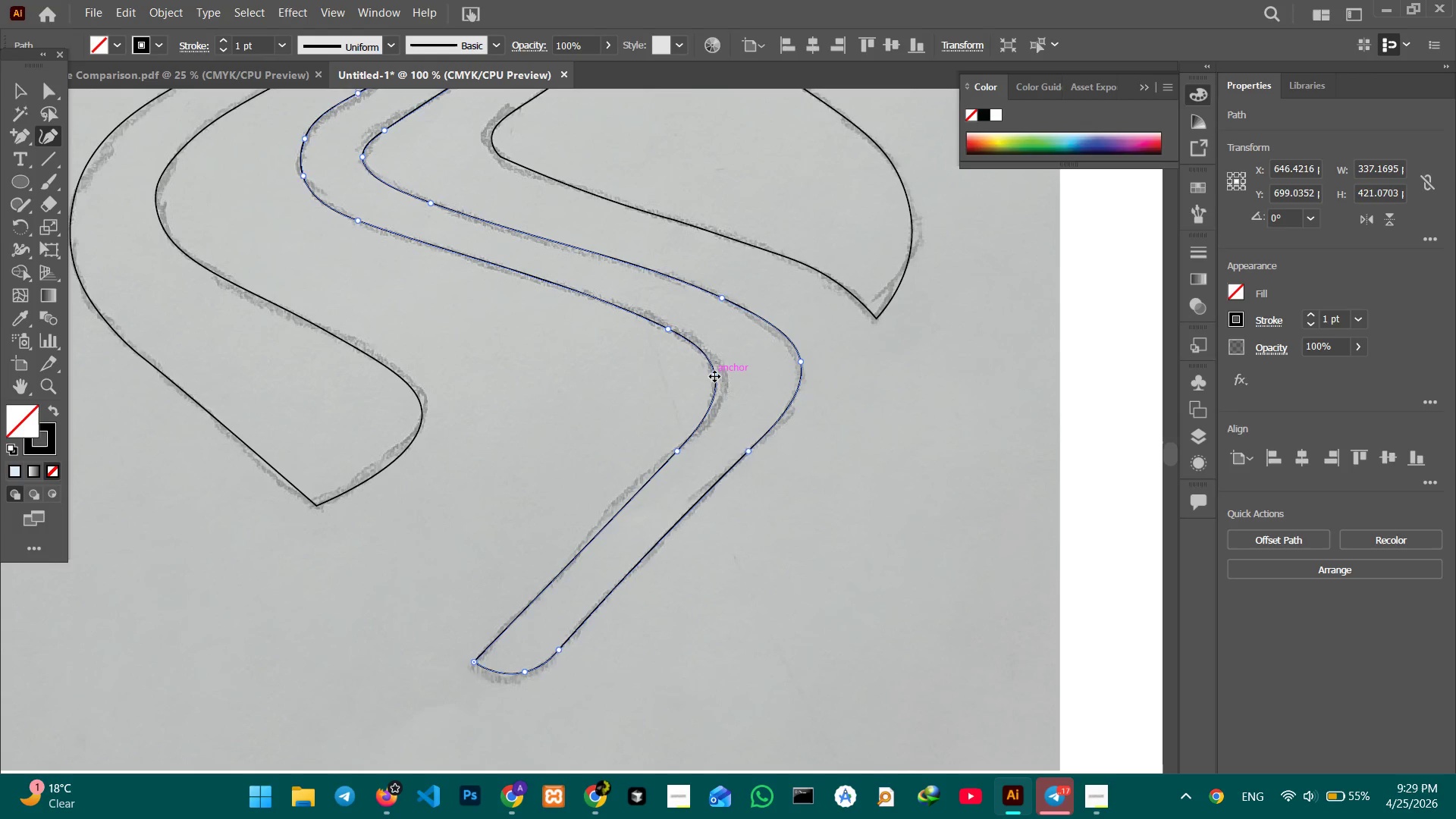 
key(Control+Equal)
 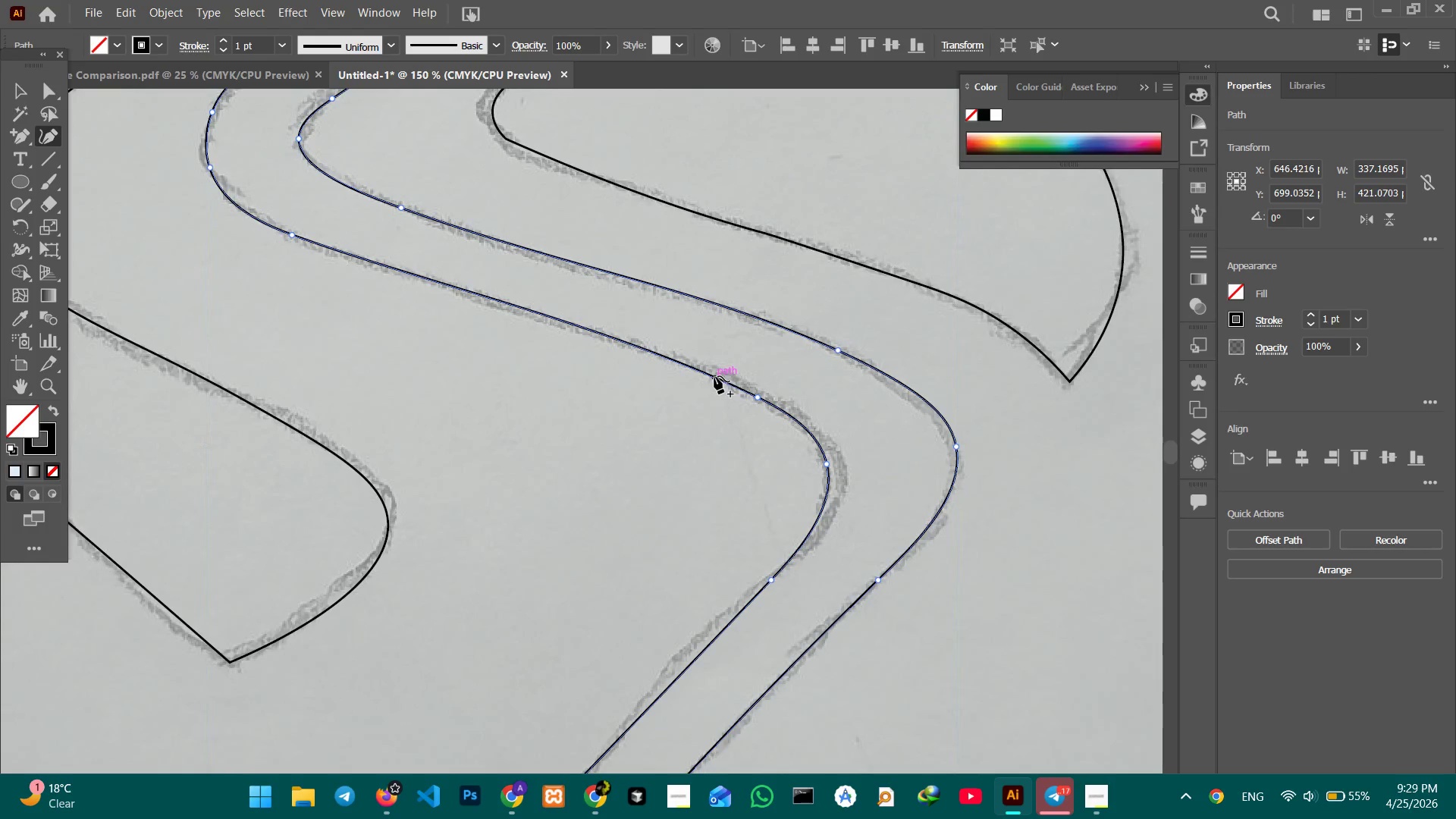 
hold_key(key=Space, duration=0.55)
 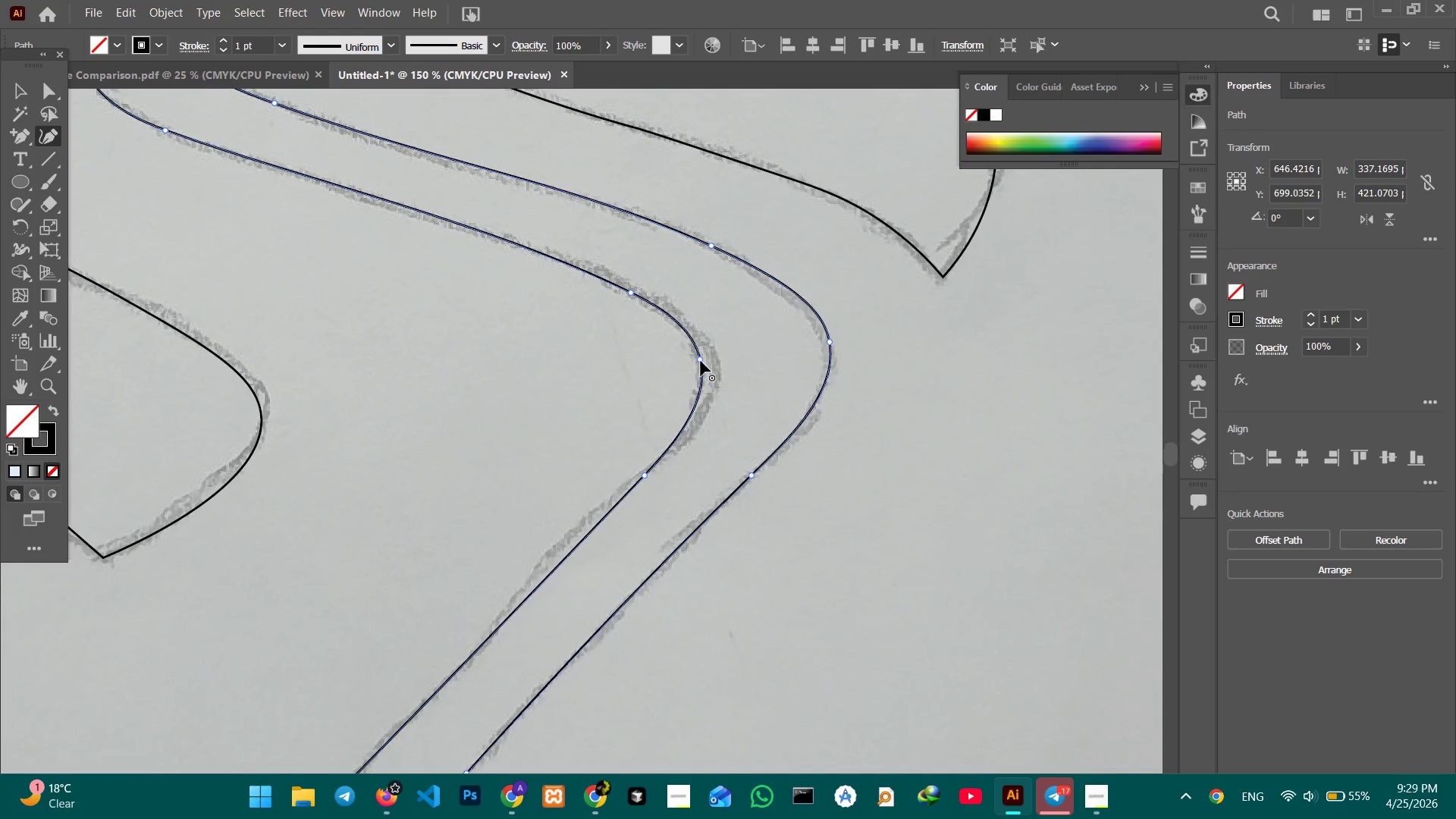 
left_click_drag(start_coordinate=[751, 437], to_coordinate=[623, 331])
 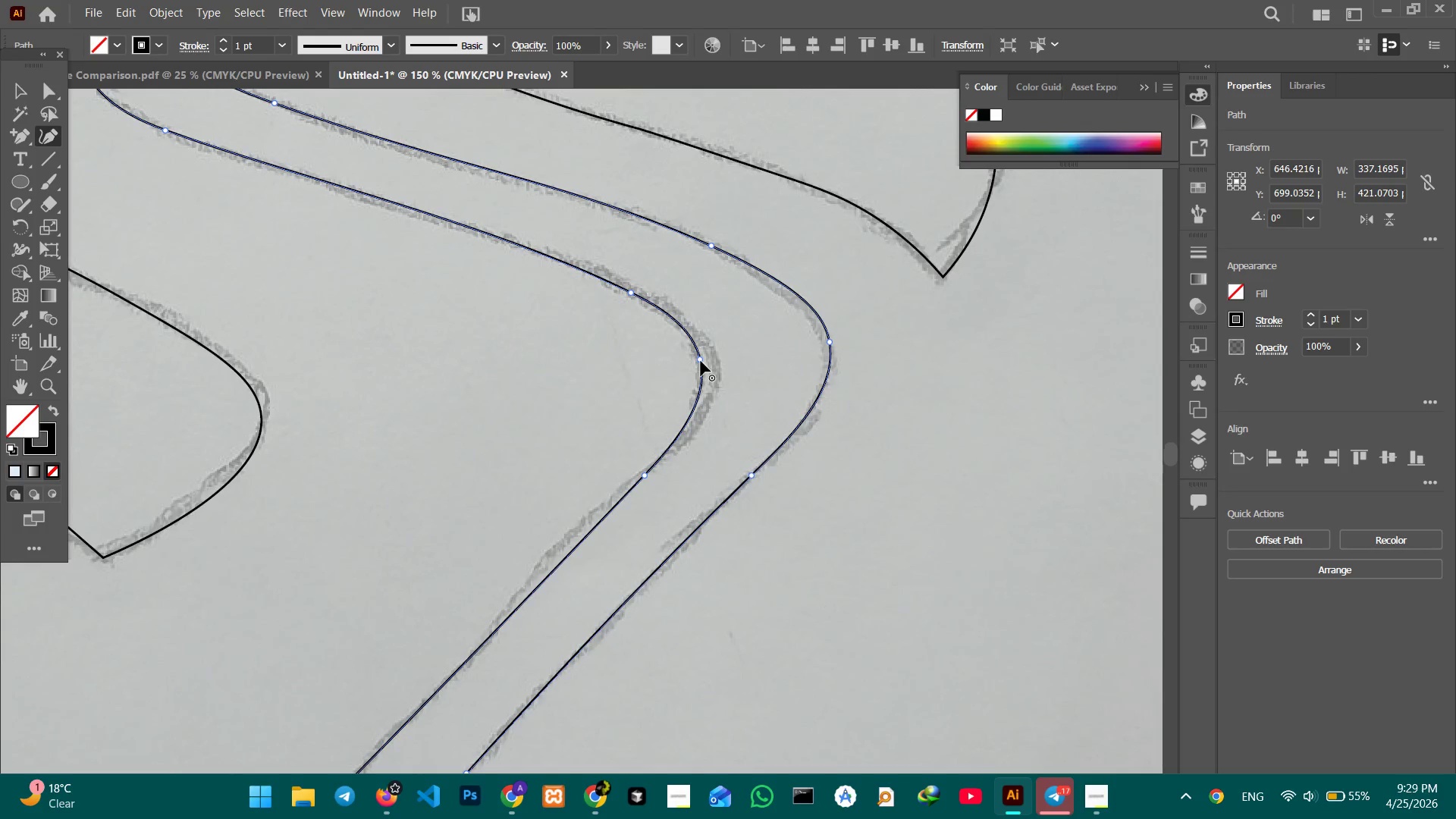 
left_click_drag(start_coordinate=[701, 361], to_coordinate=[716, 362])
 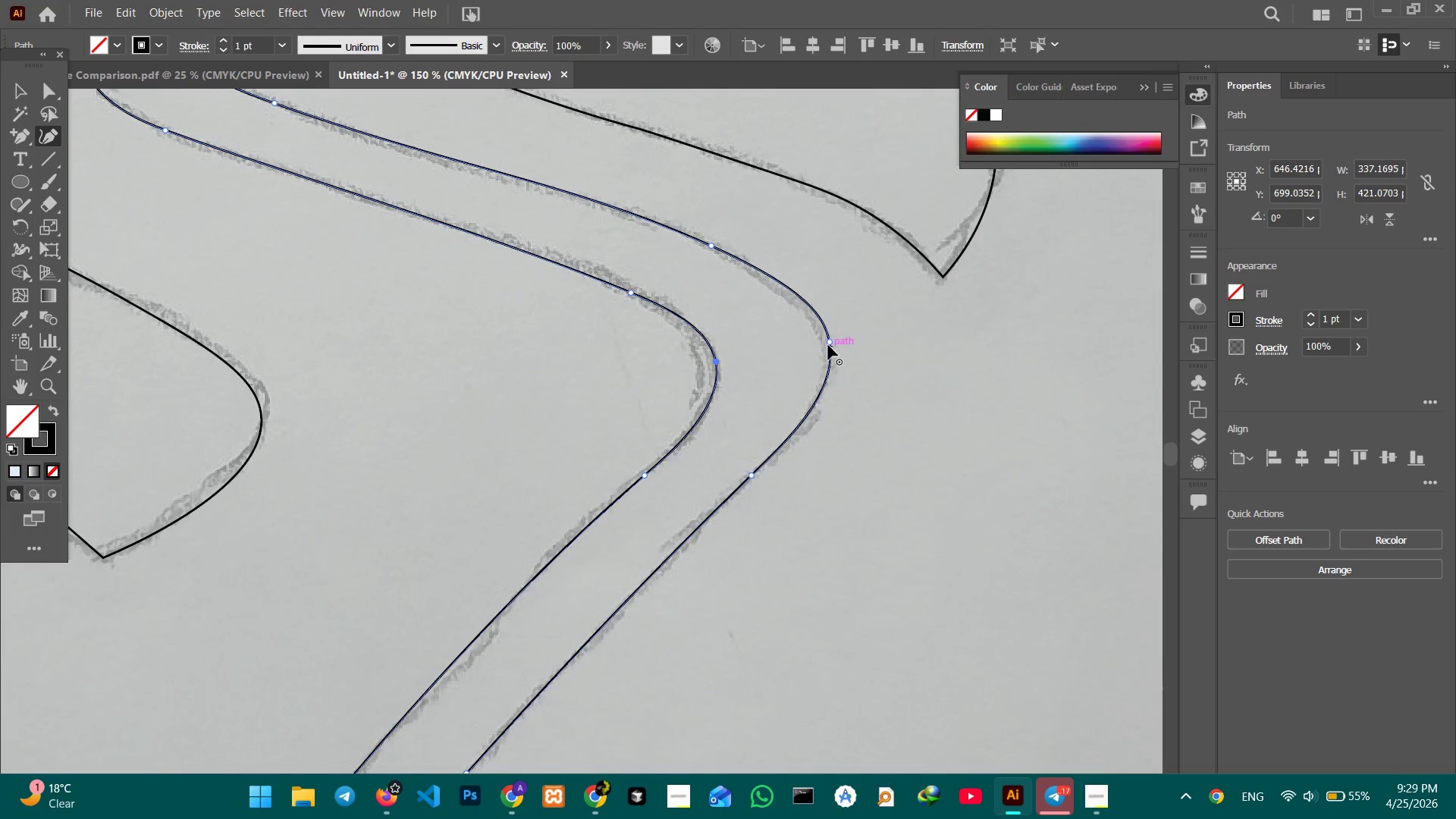 
left_click_drag(start_coordinate=[827, 342], to_coordinate=[819, 342])
 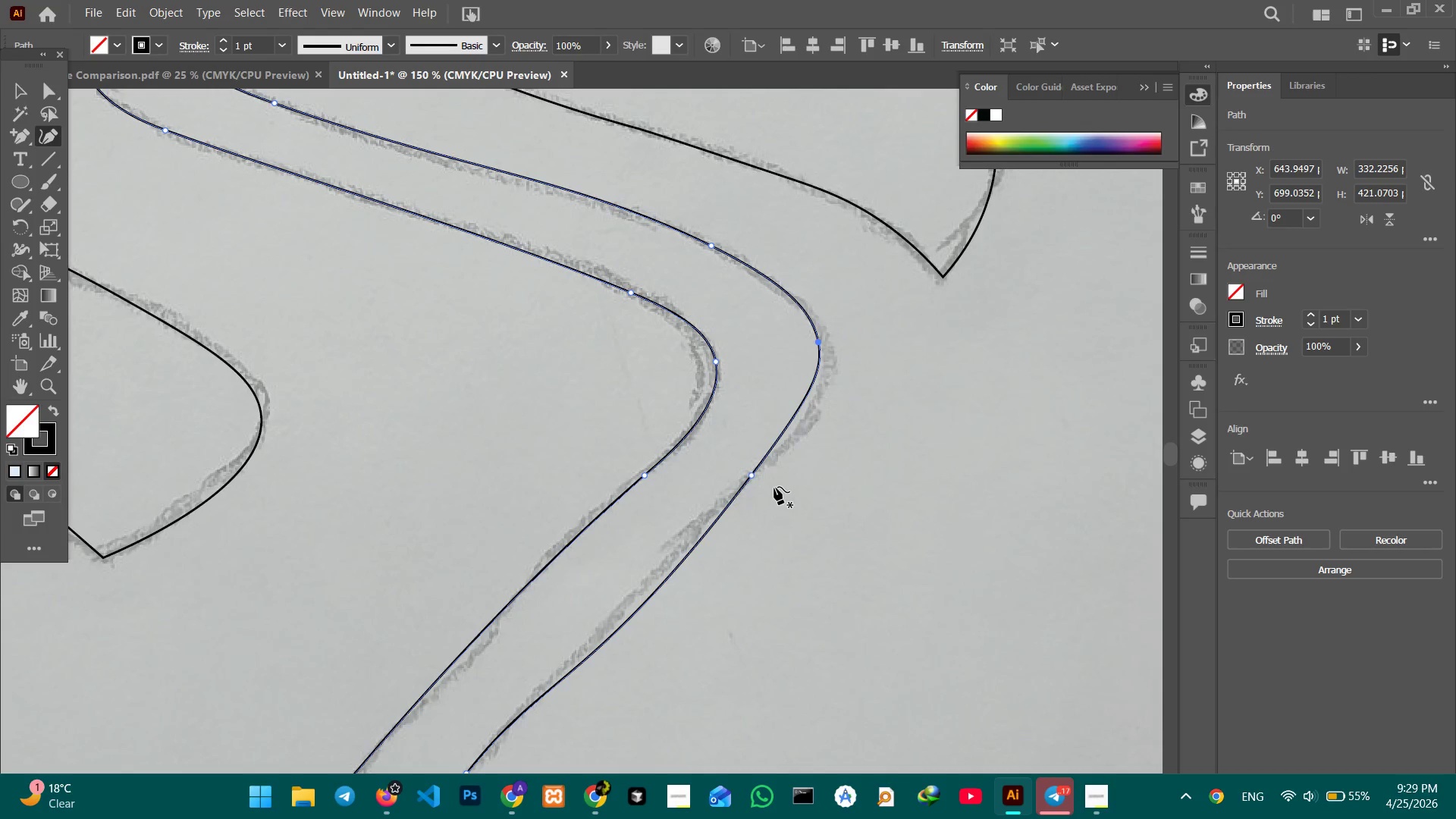 
hold_key(key=Space, duration=0.73)
 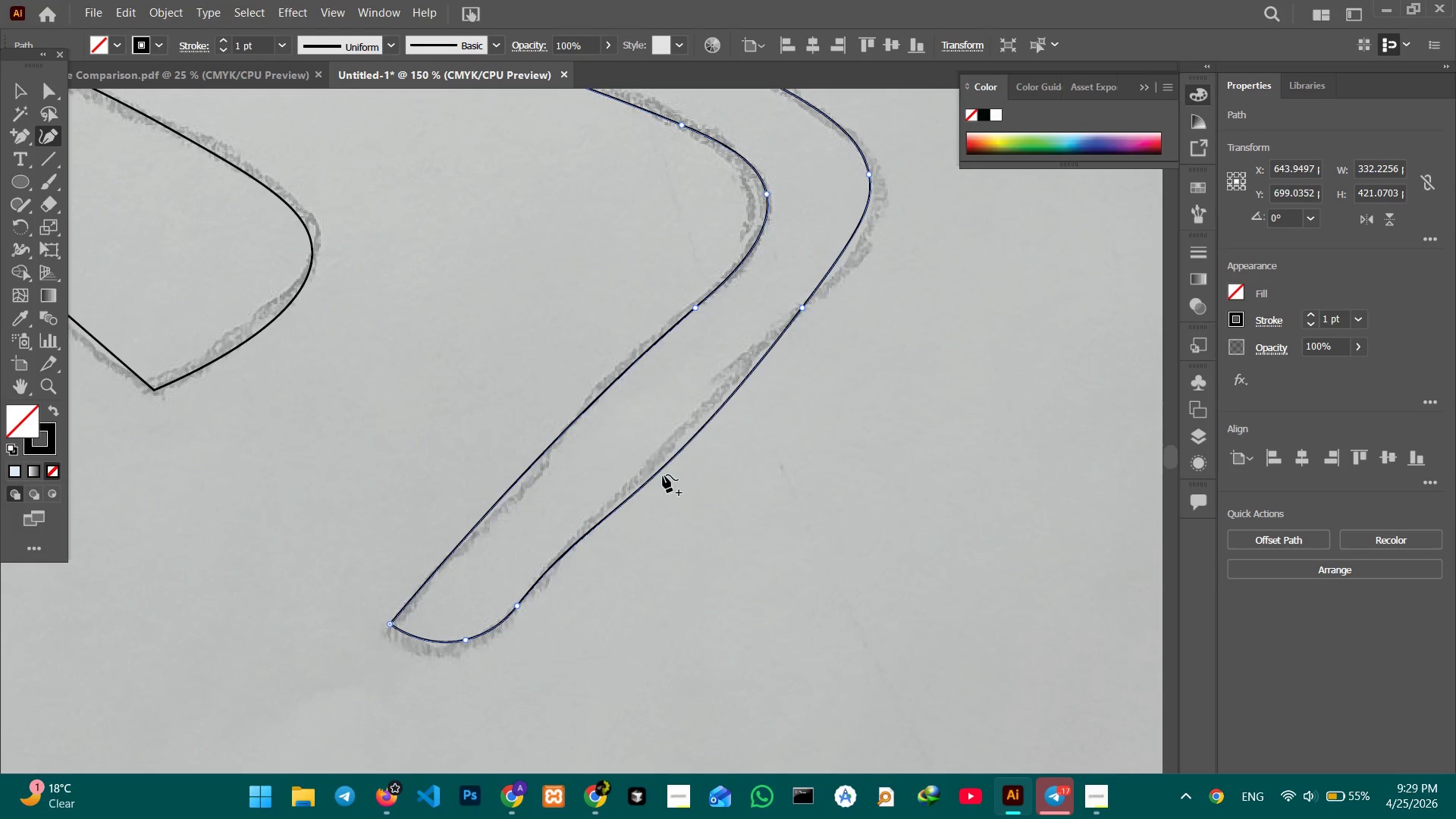 
left_click_drag(start_coordinate=[780, 529], to_coordinate=[831, 361])
 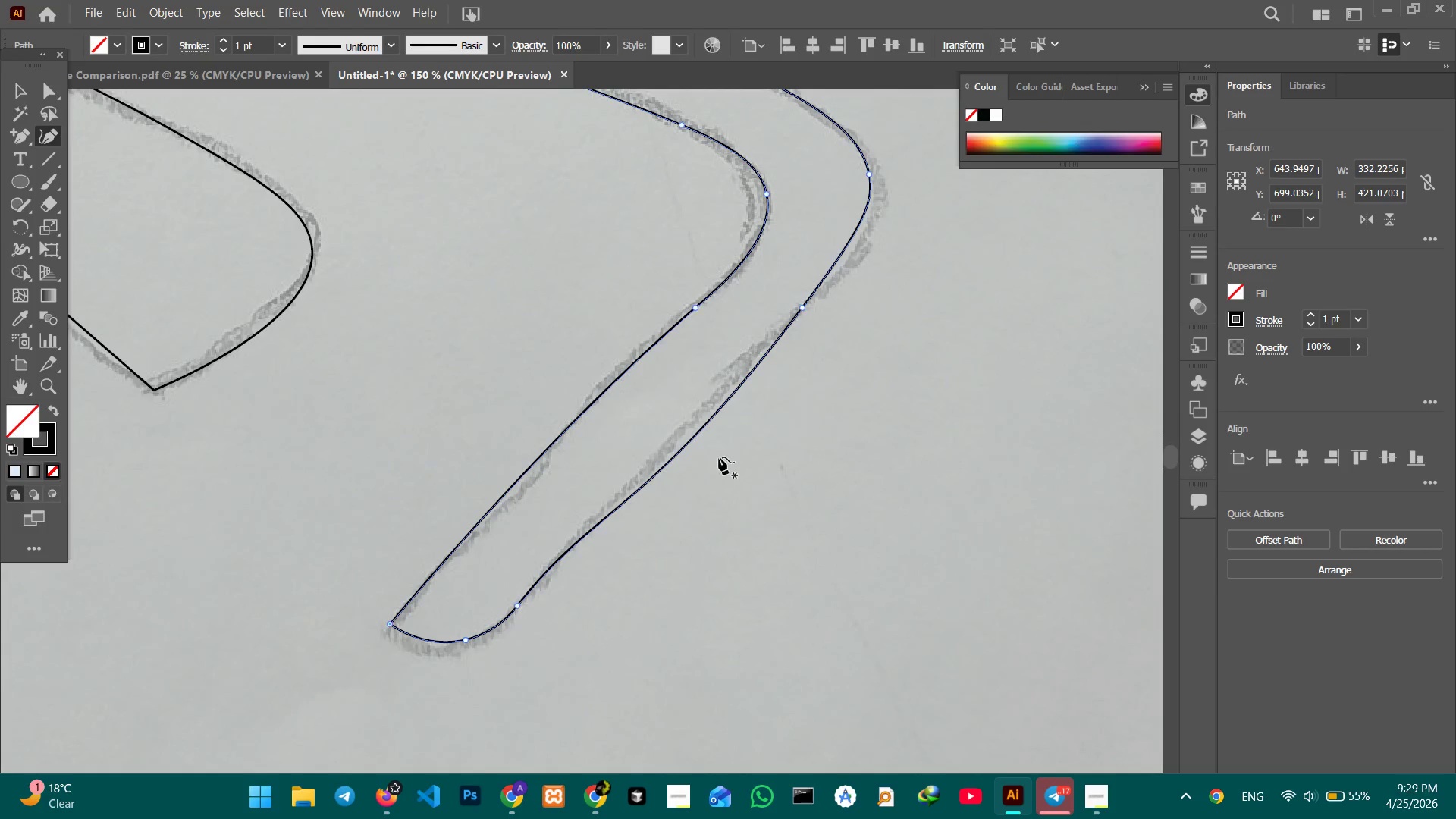 
left_click_drag(start_coordinate=[662, 469], to_coordinate=[651, 464])
 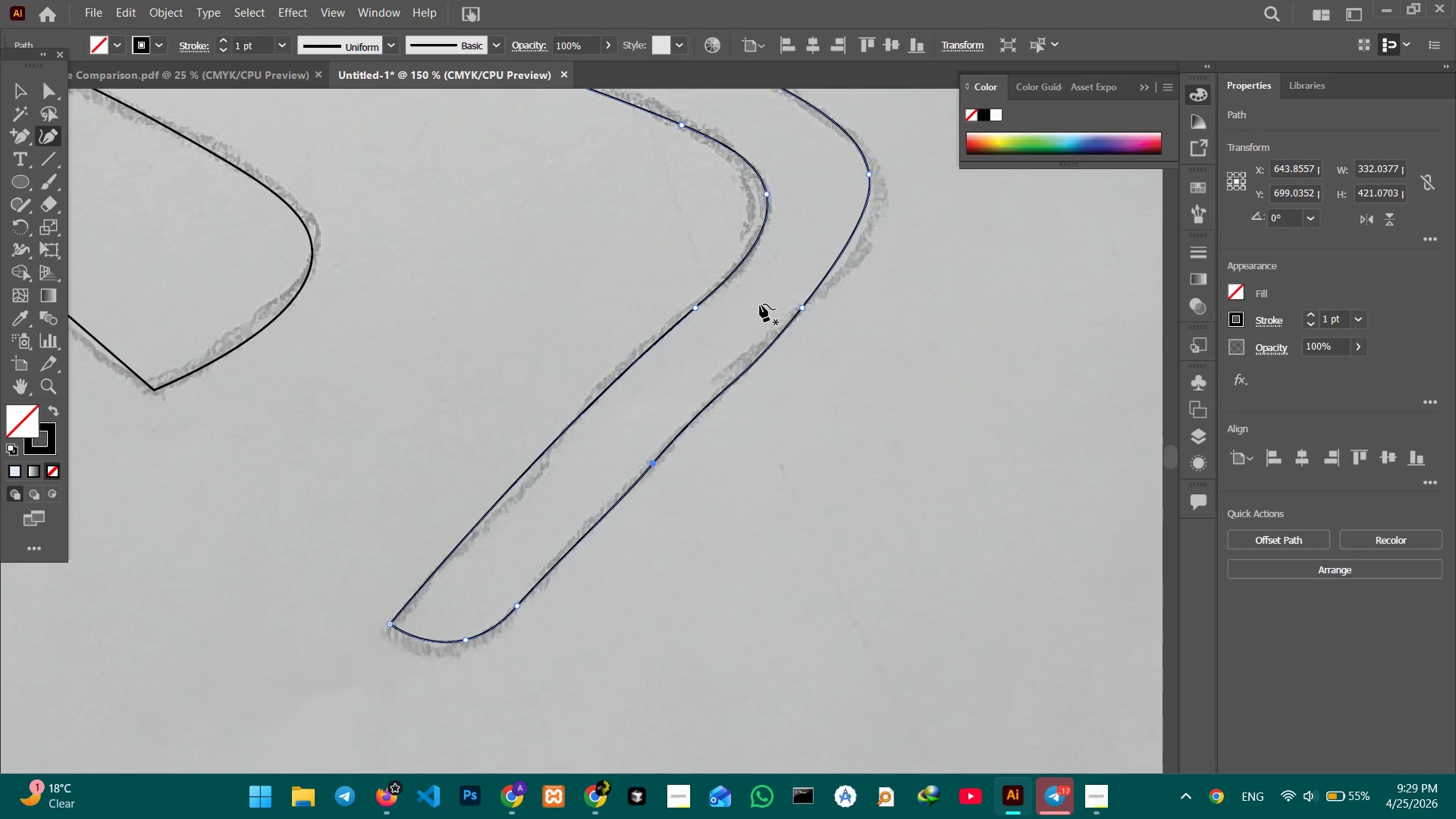 
left_click([802, 309])
 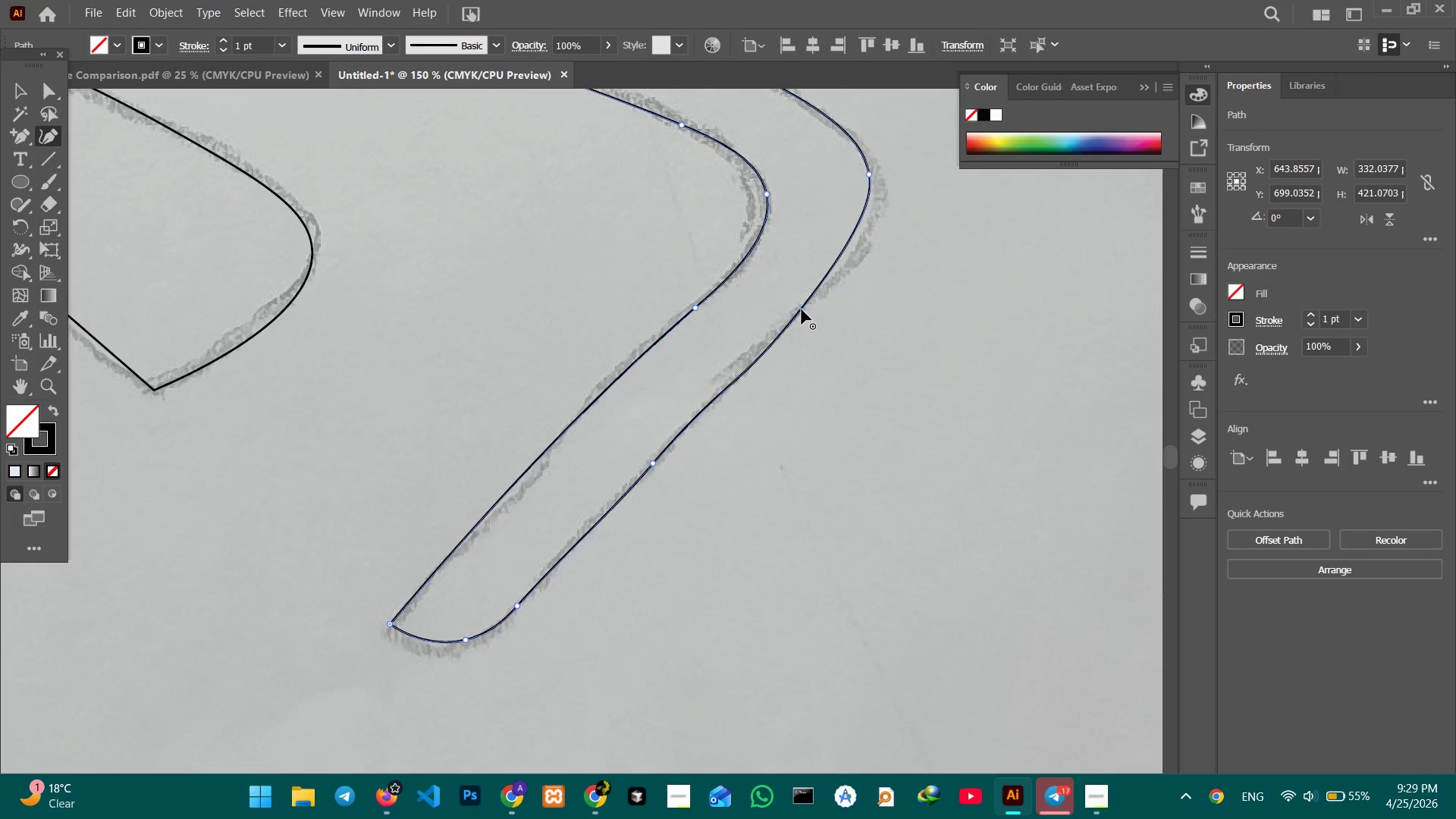 
key(Backspace)
 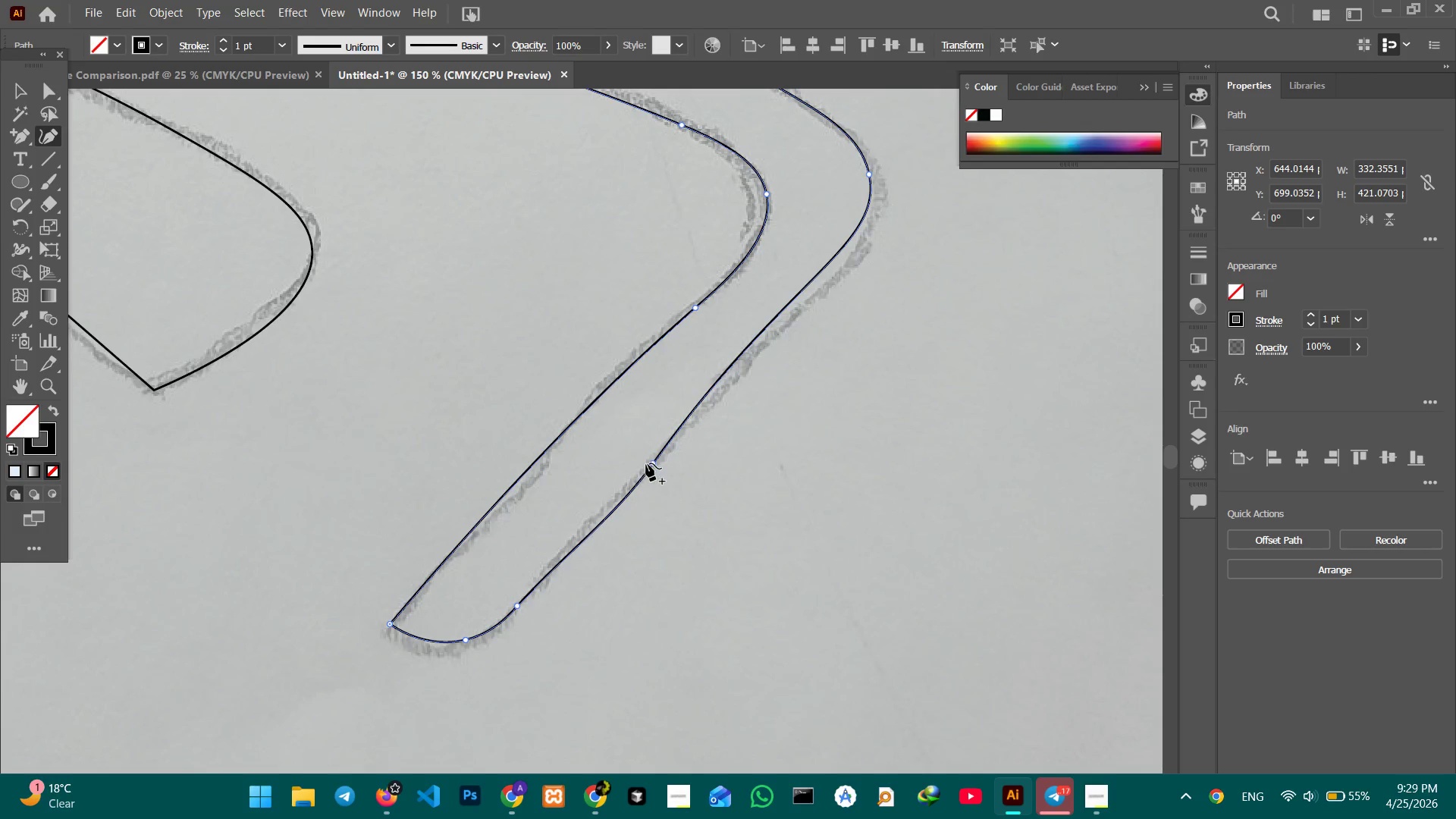 
left_click([649, 463])
 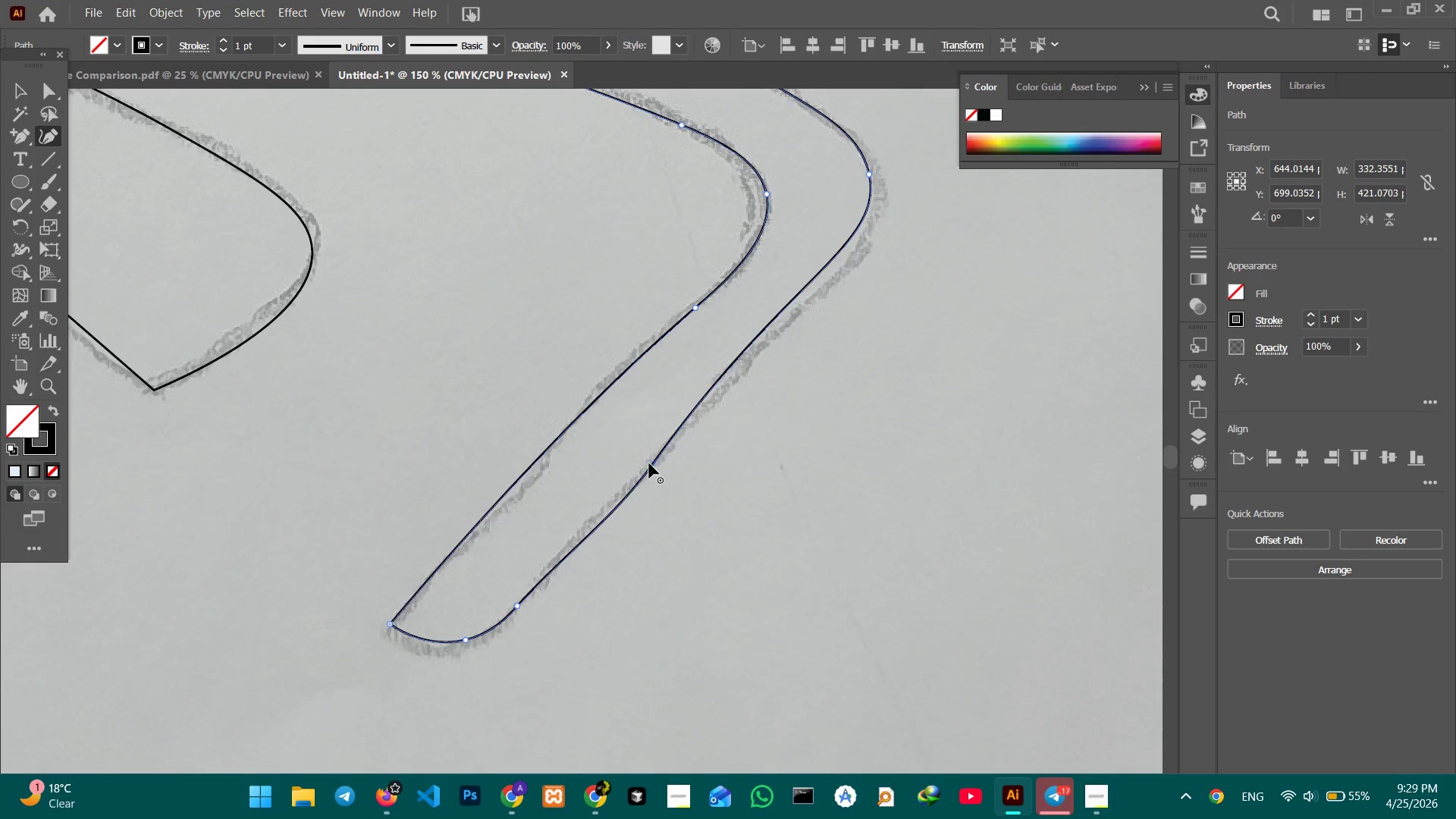 
key(Backspace)
 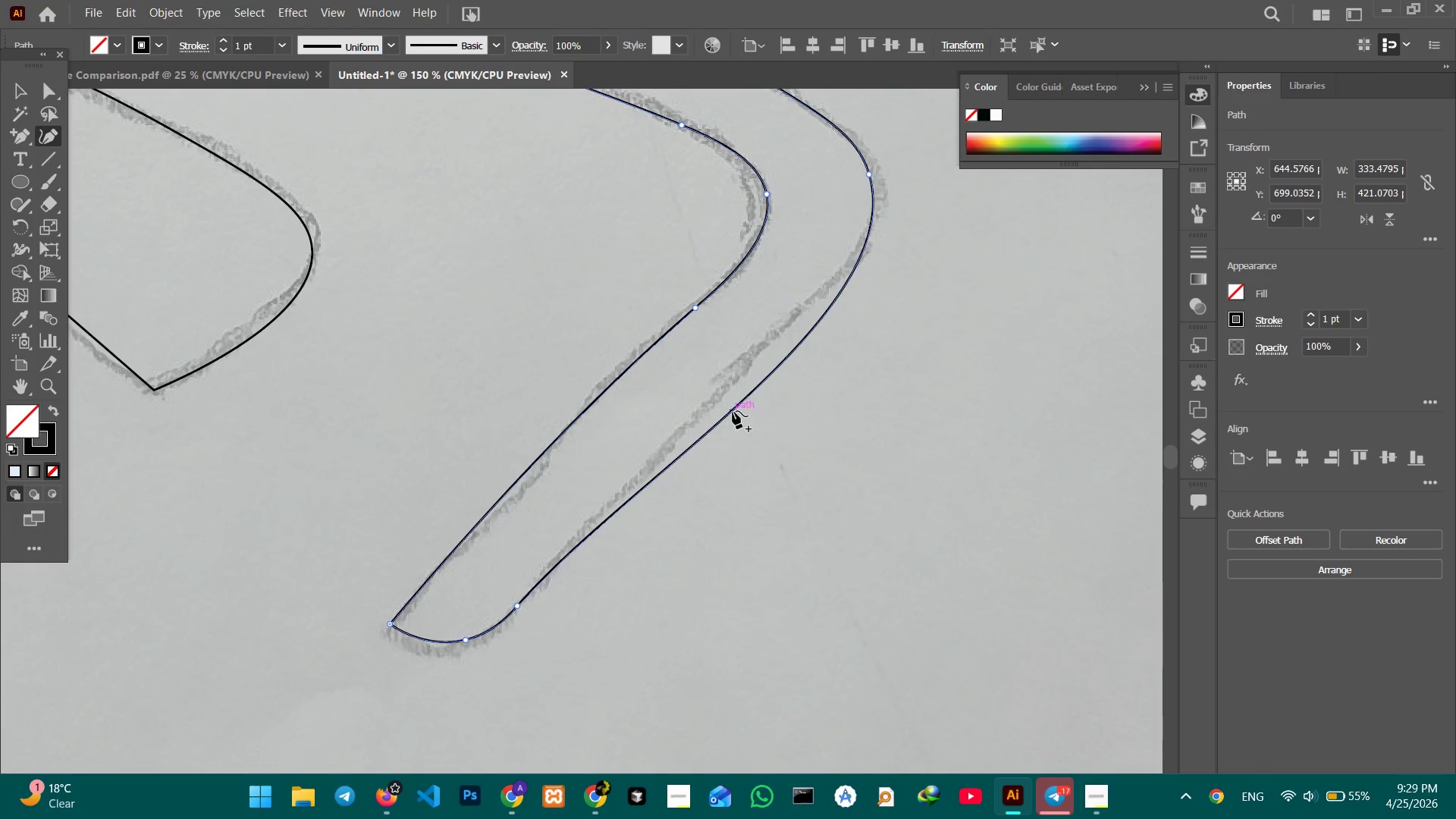 
left_click_drag(start_coordinate=[735, 406], to_coordinate=[752, 363])
 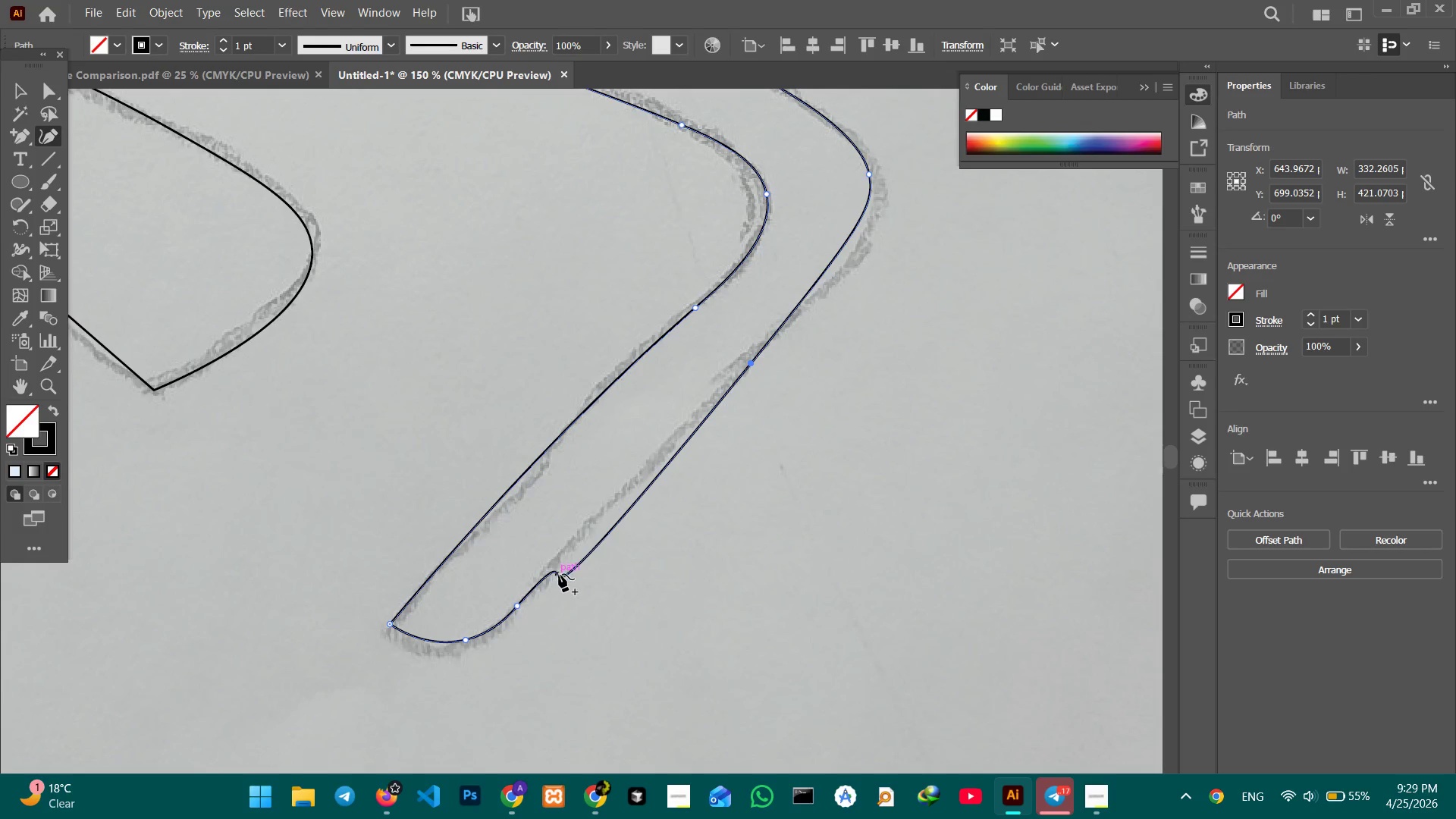 
left_click([560, 576])
 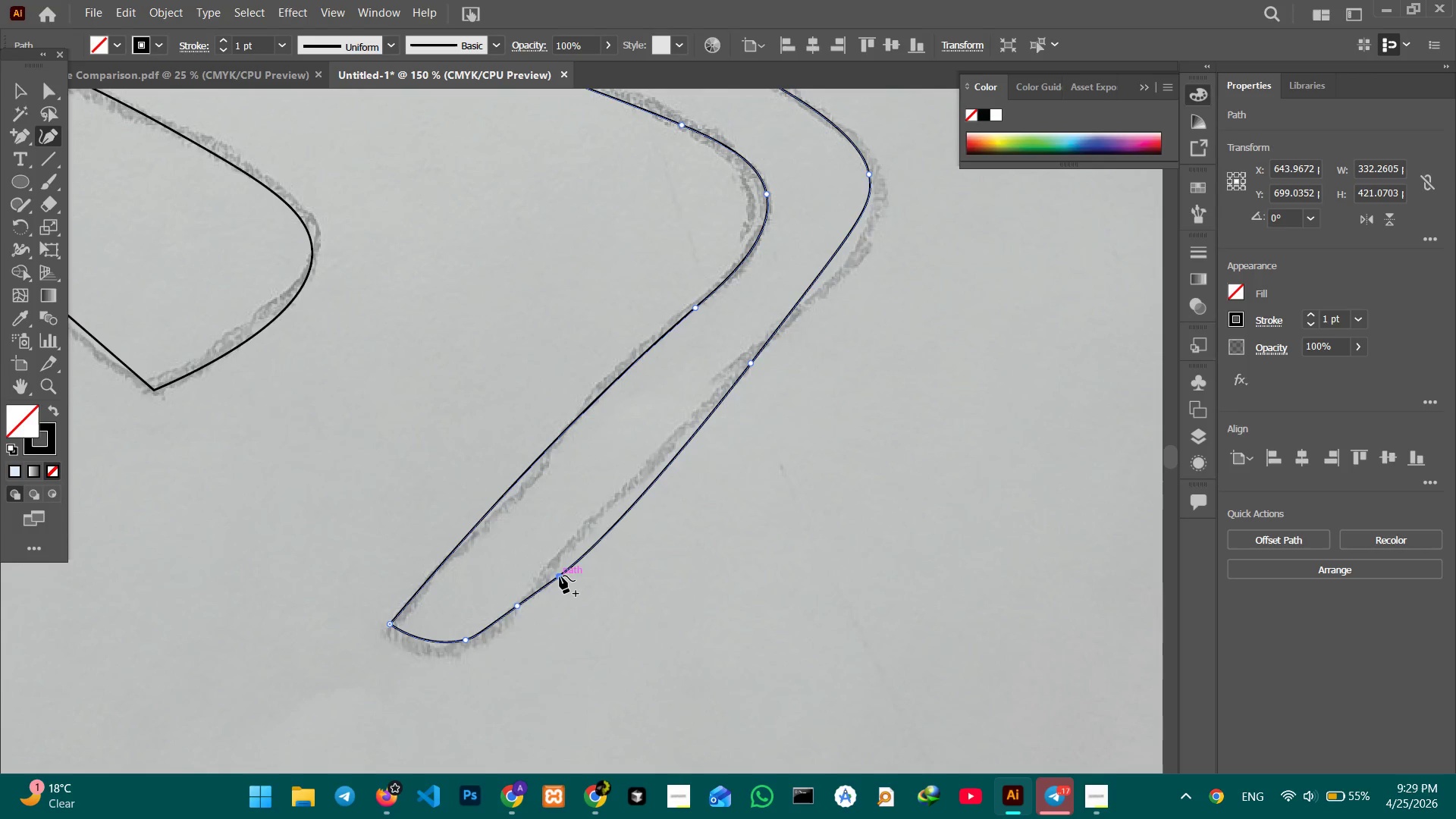 
key(Backspace)
 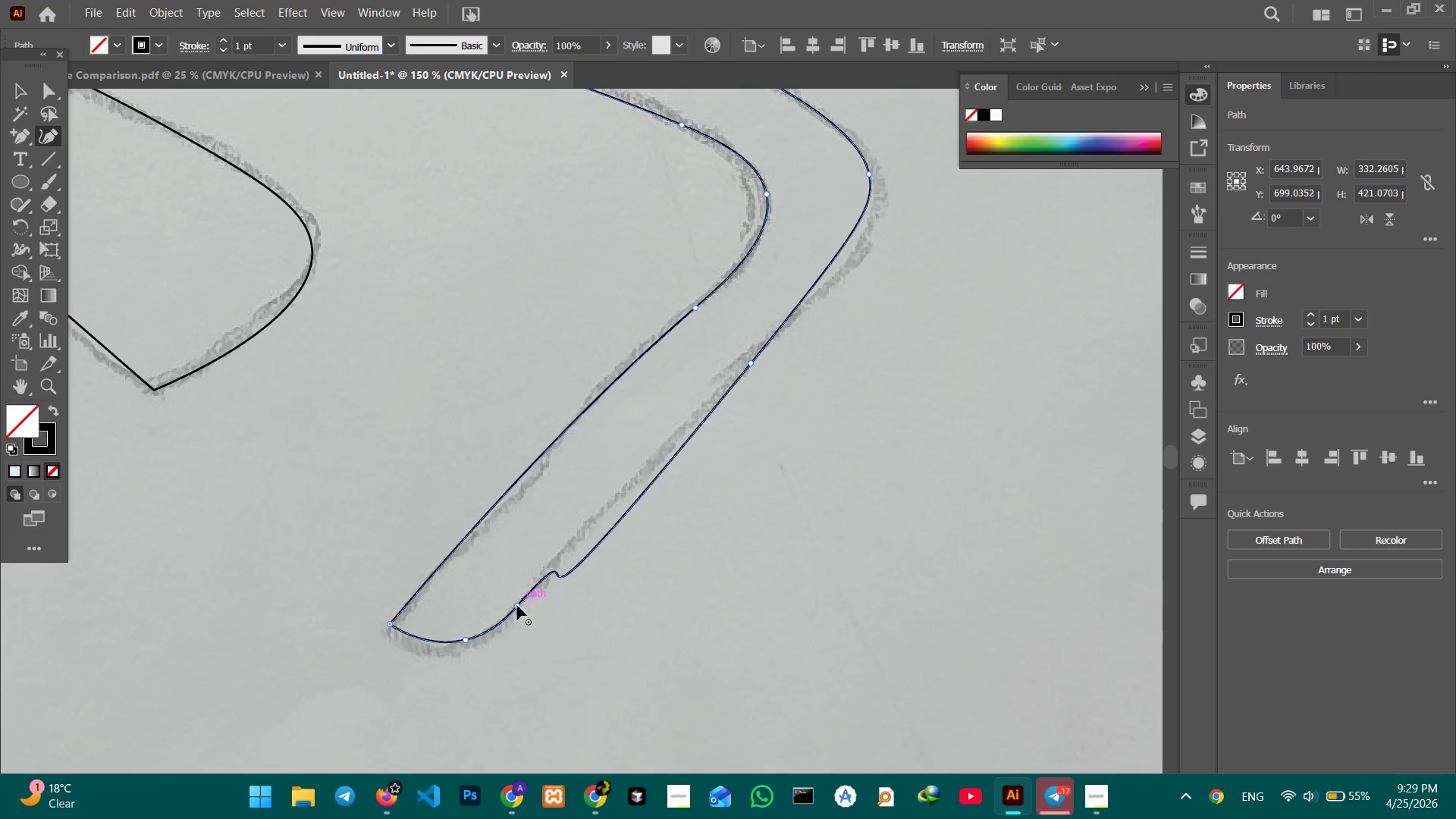 
left_click([517, 605])
 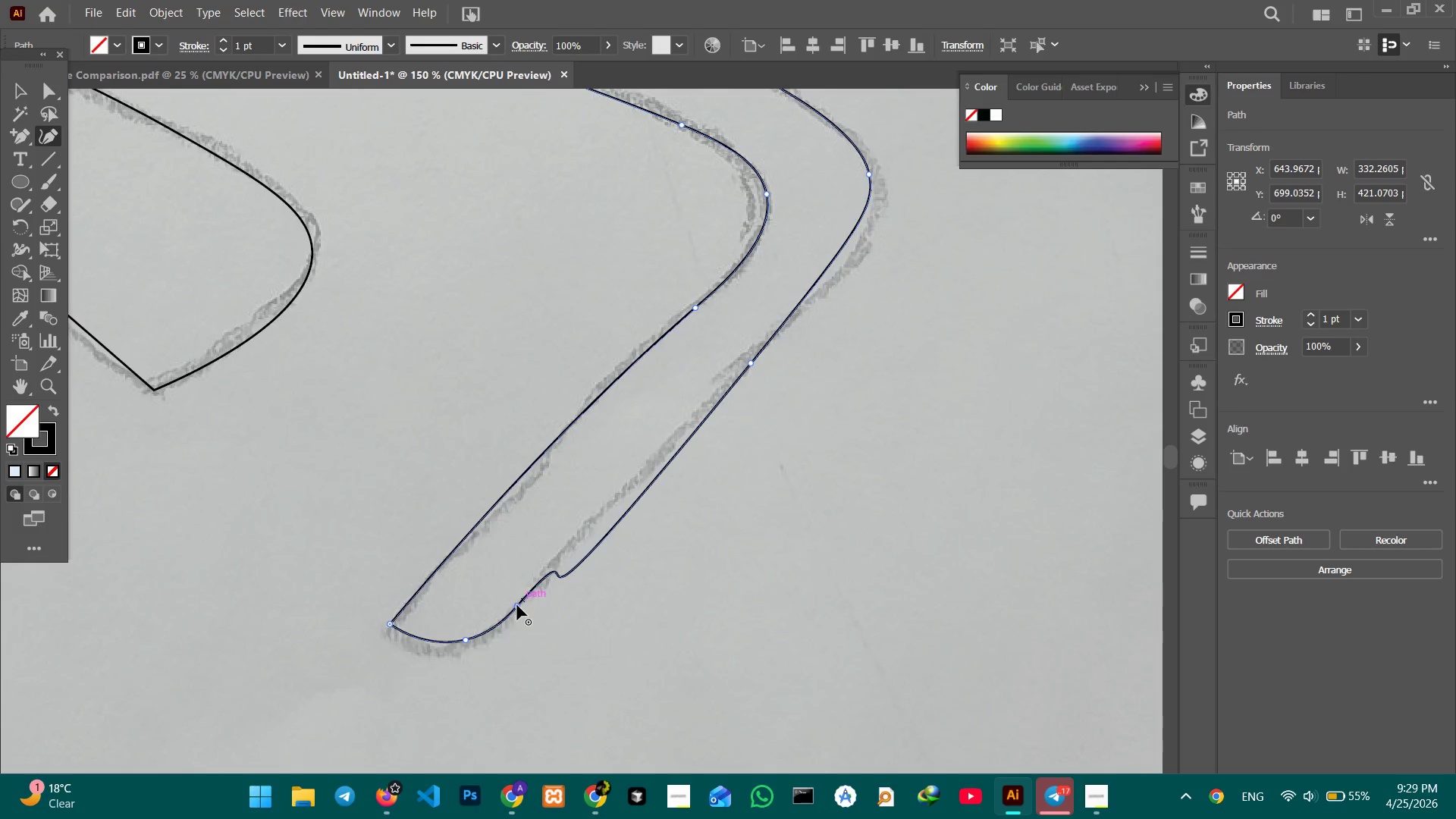 
key(Backspace)
 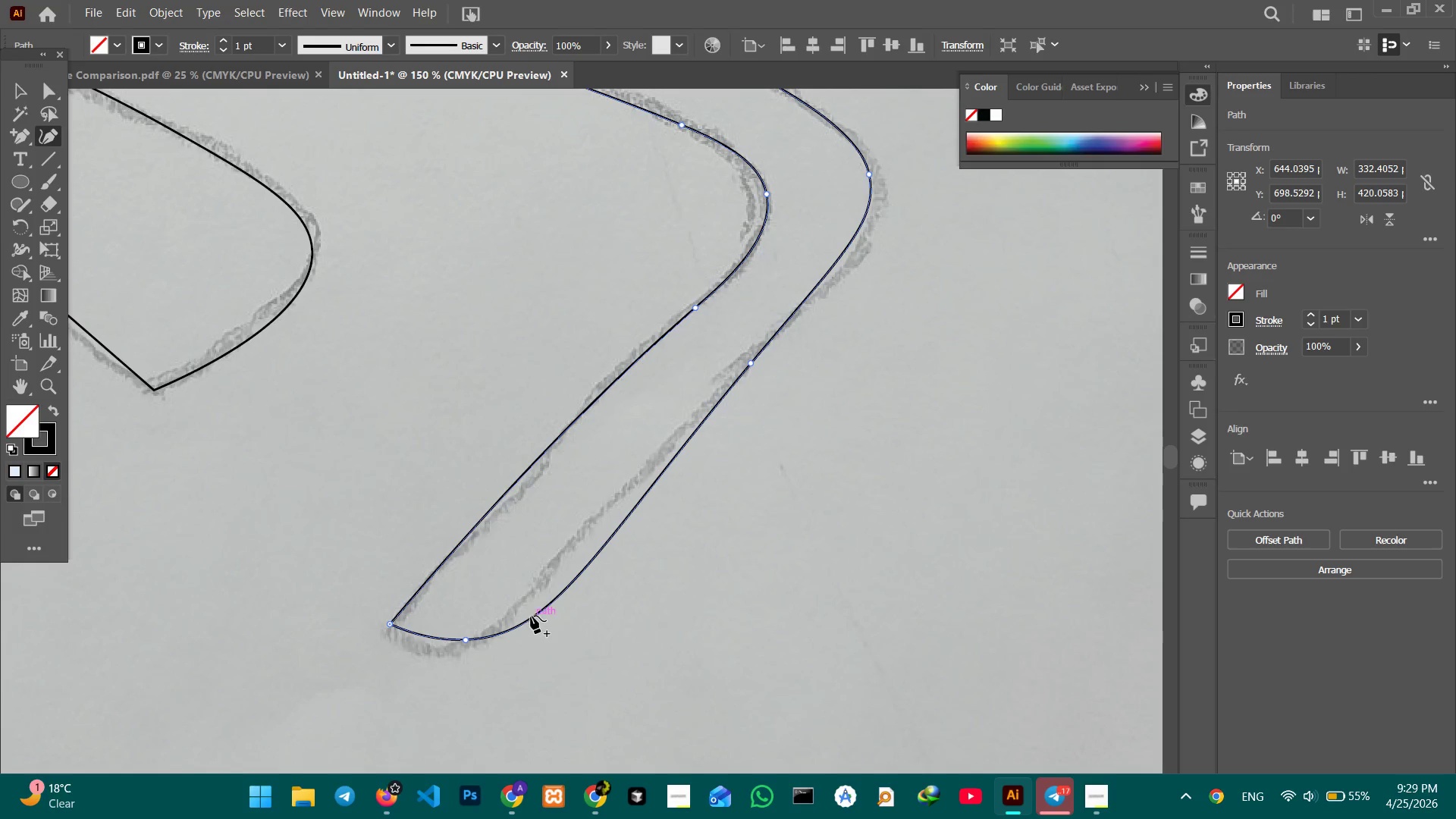 
left_click_drag(start_coordinate=[531, 616], to_coordinate=[528, 588])
 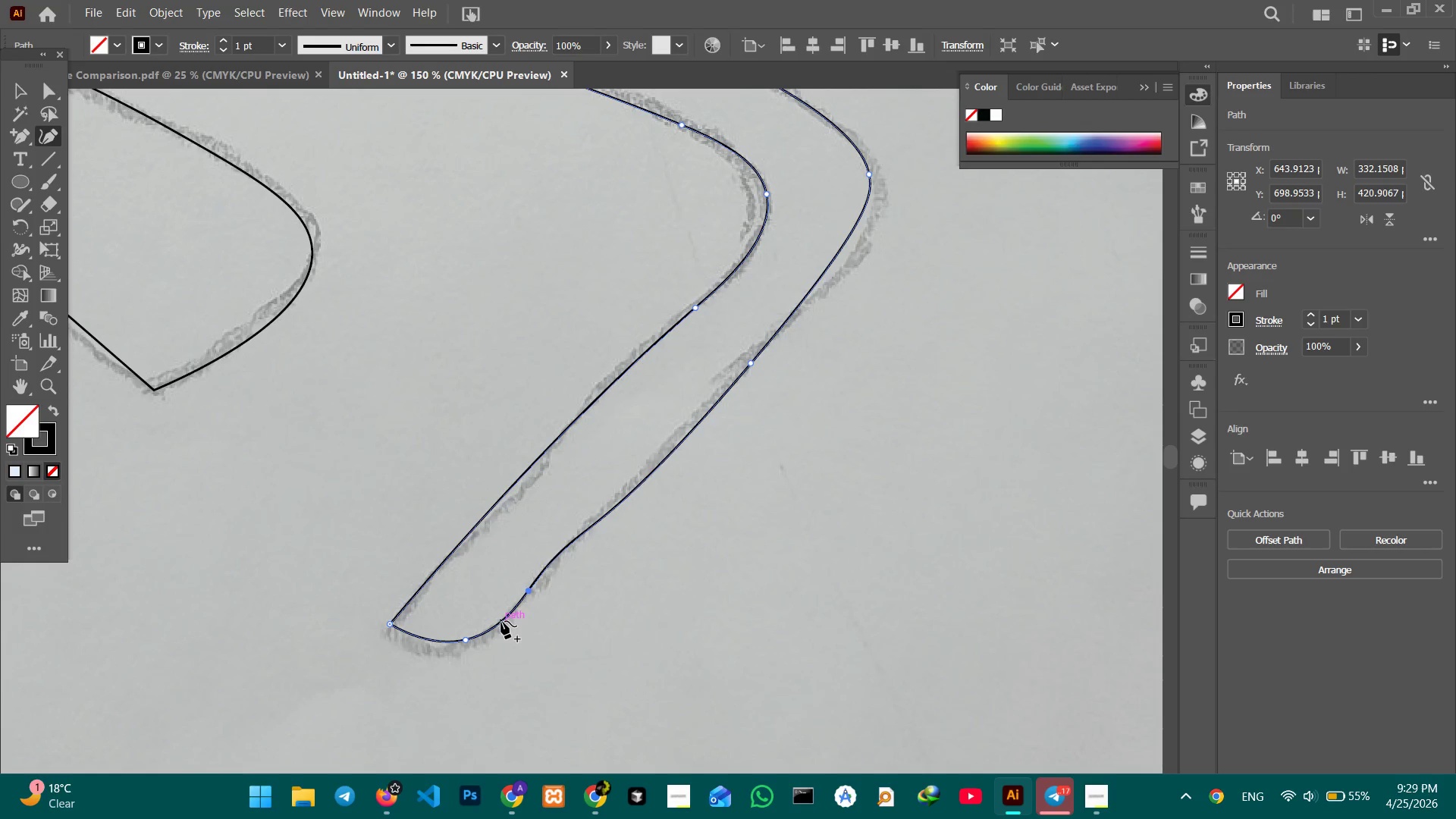 
left_click_drag(start_coordinate=[501, 621], to_coordinate=[501, 612])
 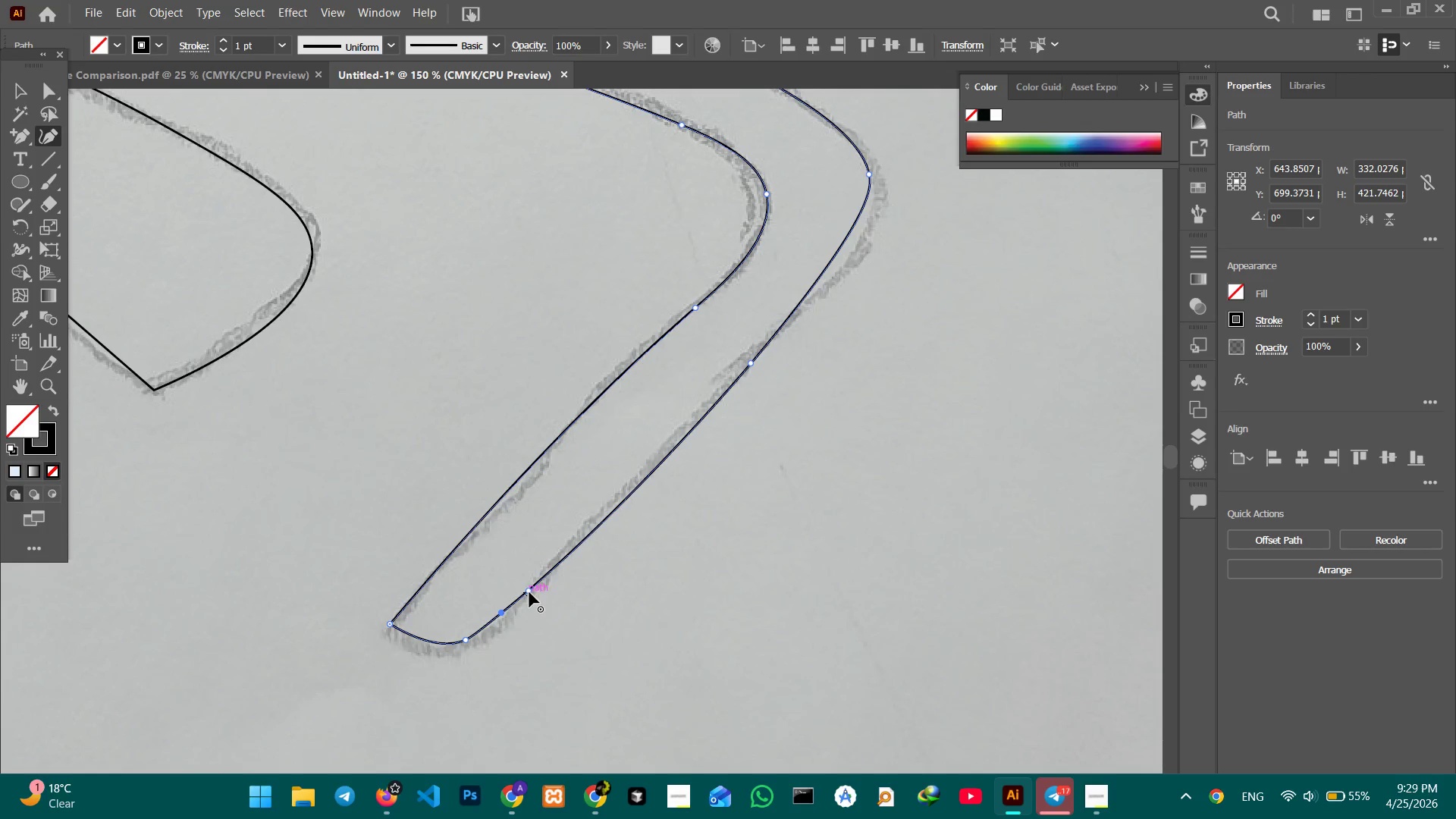 
left_click_drag(start_coordinate=[529, 592], to_coordinate=[625, 493])
 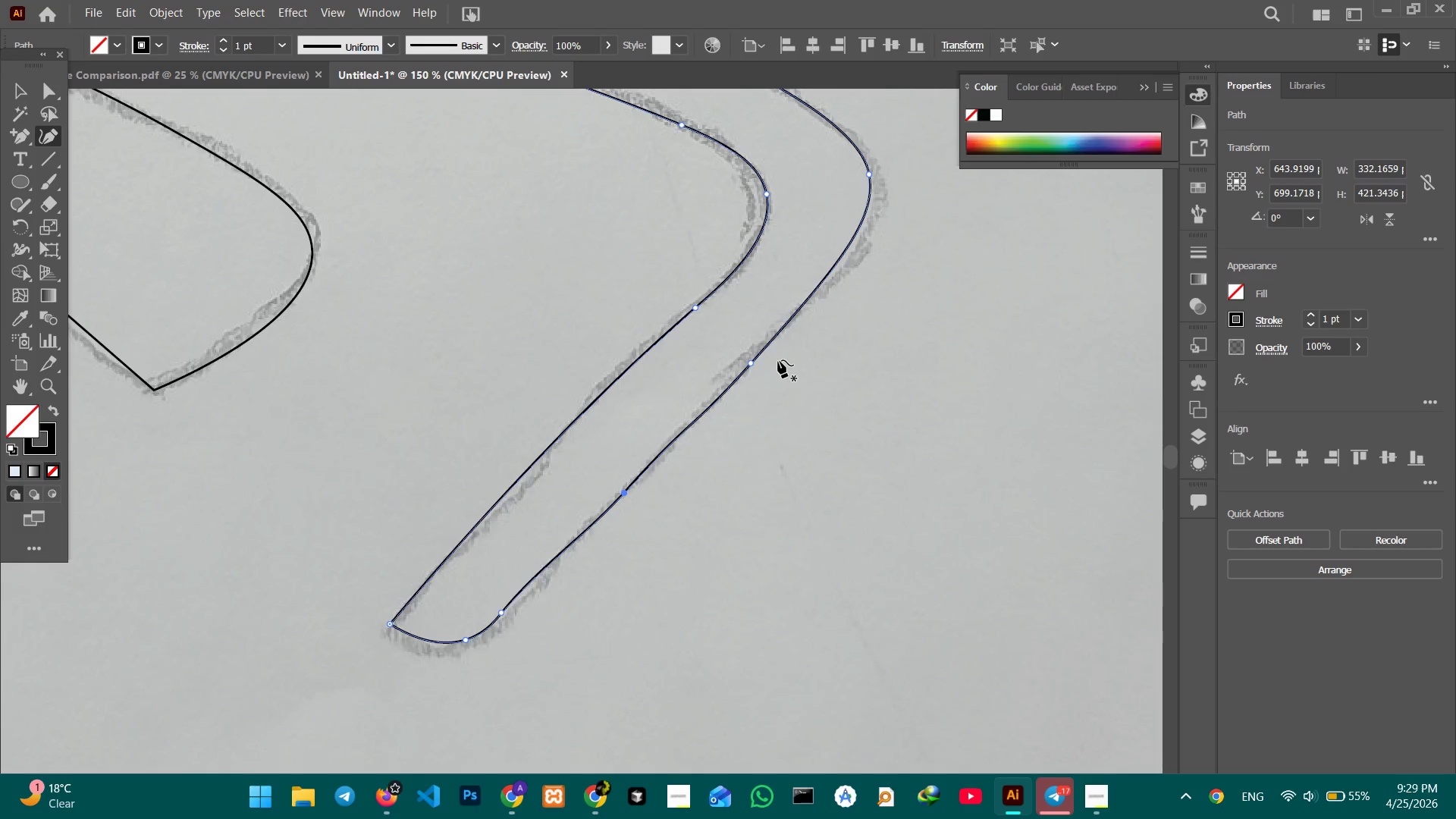 
left_click([770, 341])
 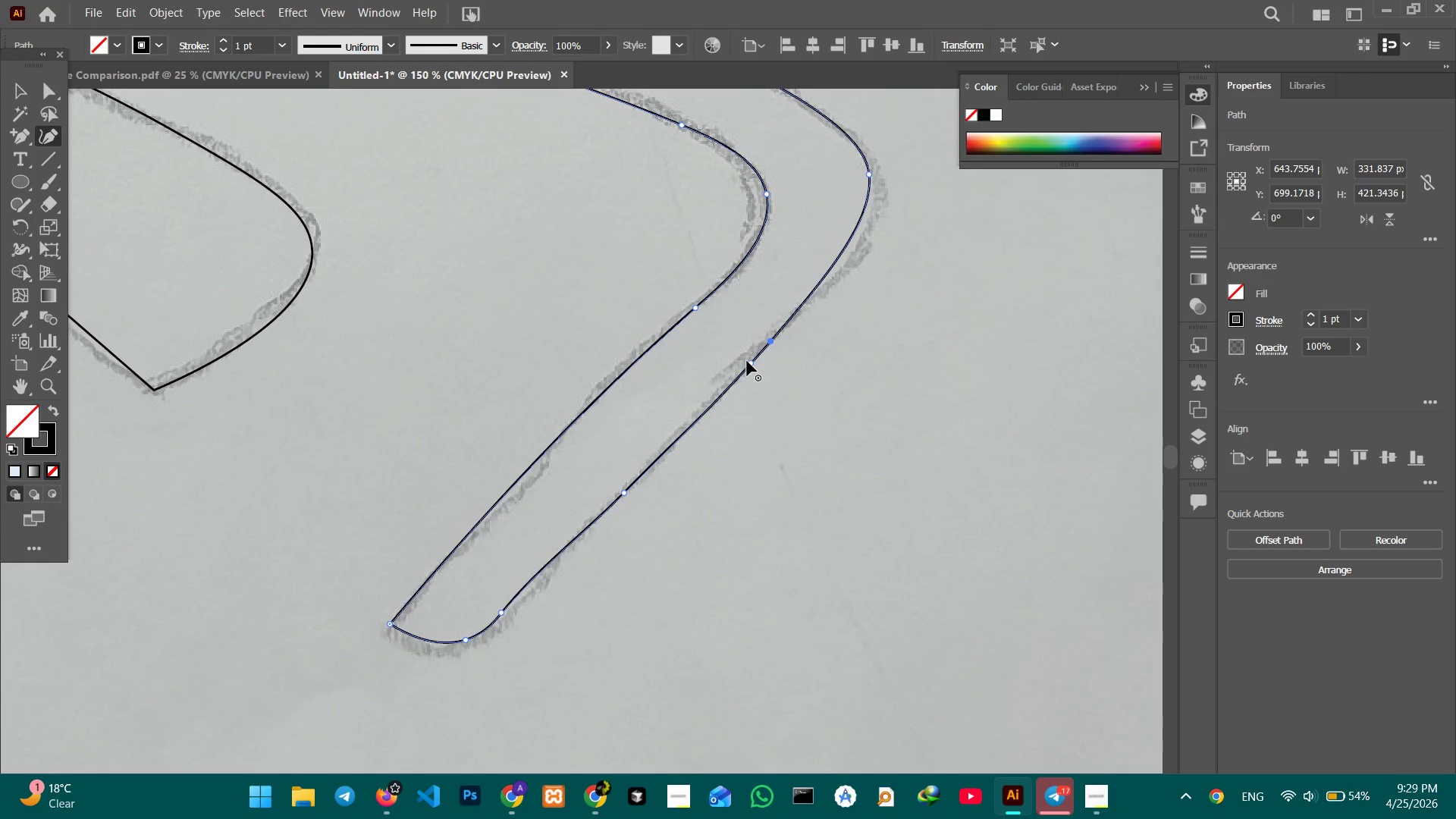 
left_click([748, 362])
 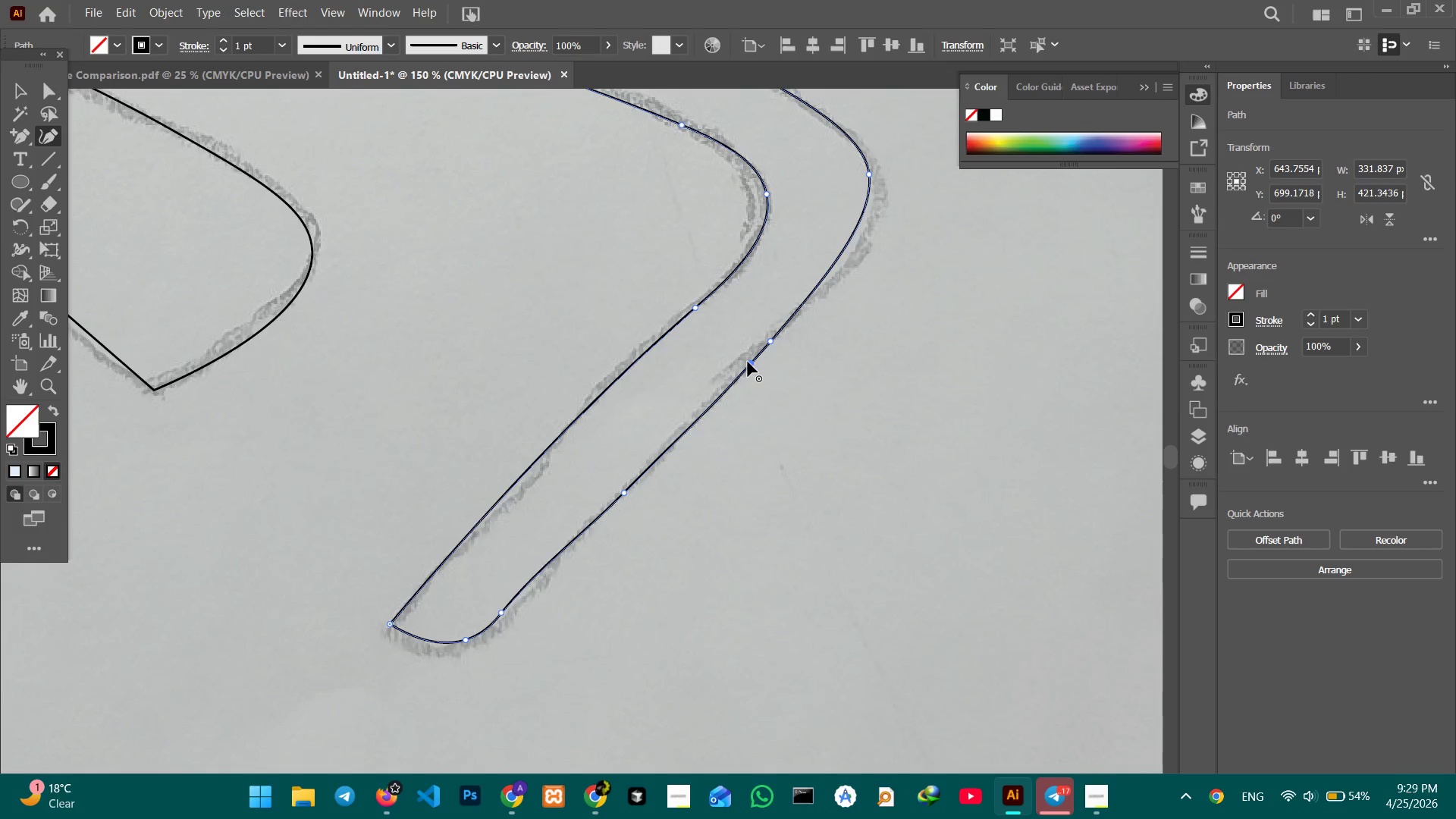 
key(Backspace)
 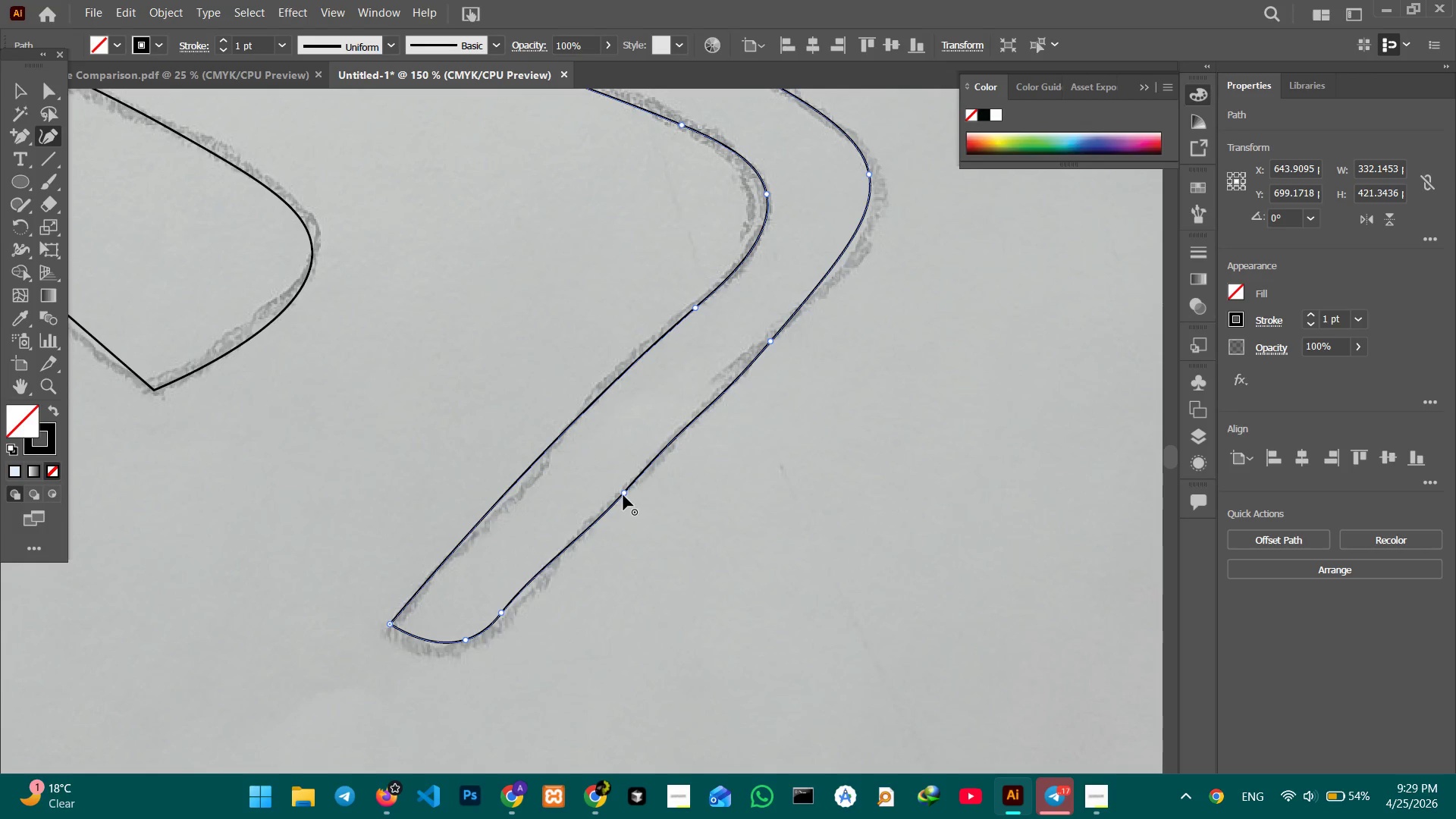 
left_click([623, 495])
 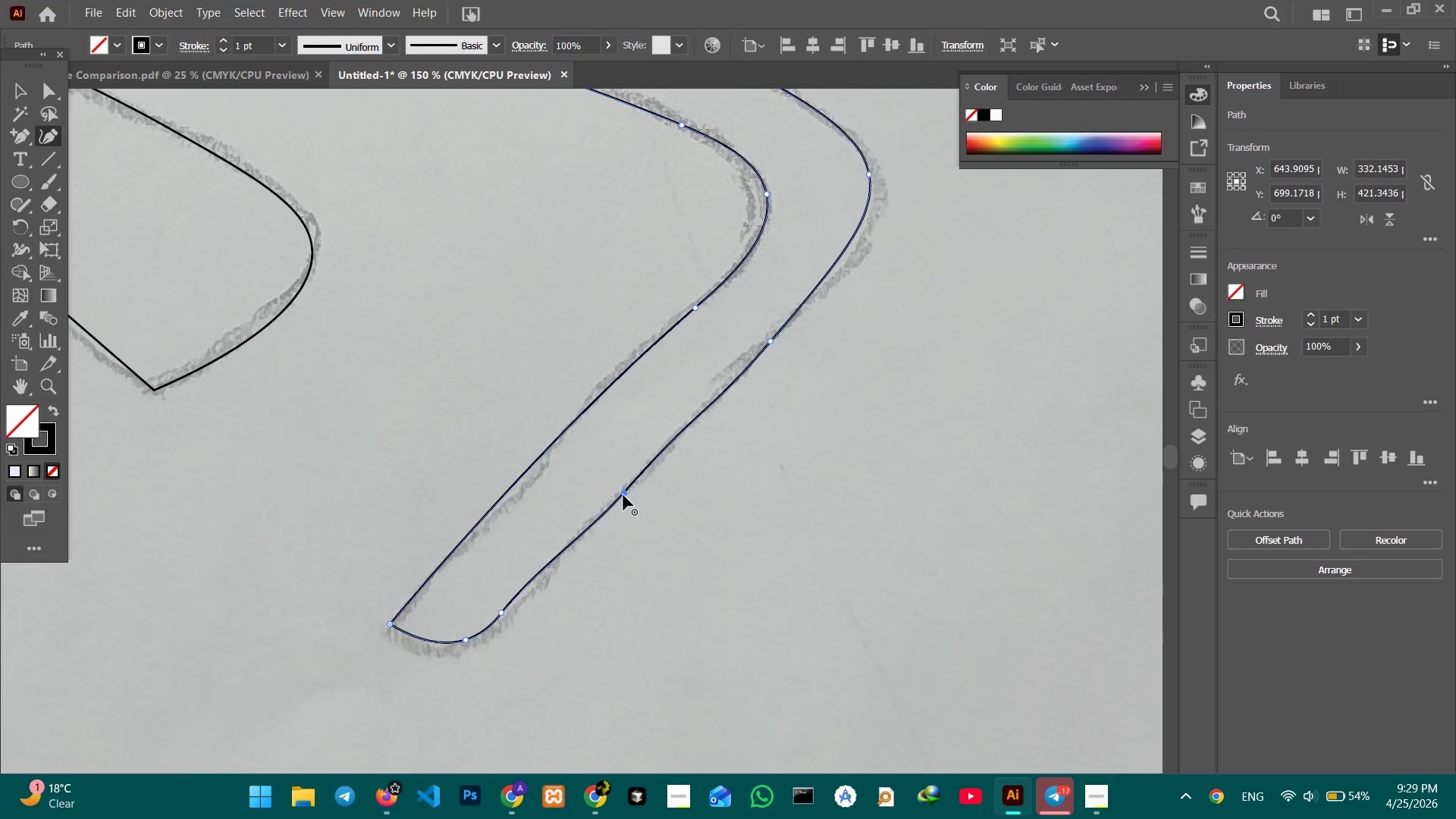 
key(Backspace)
 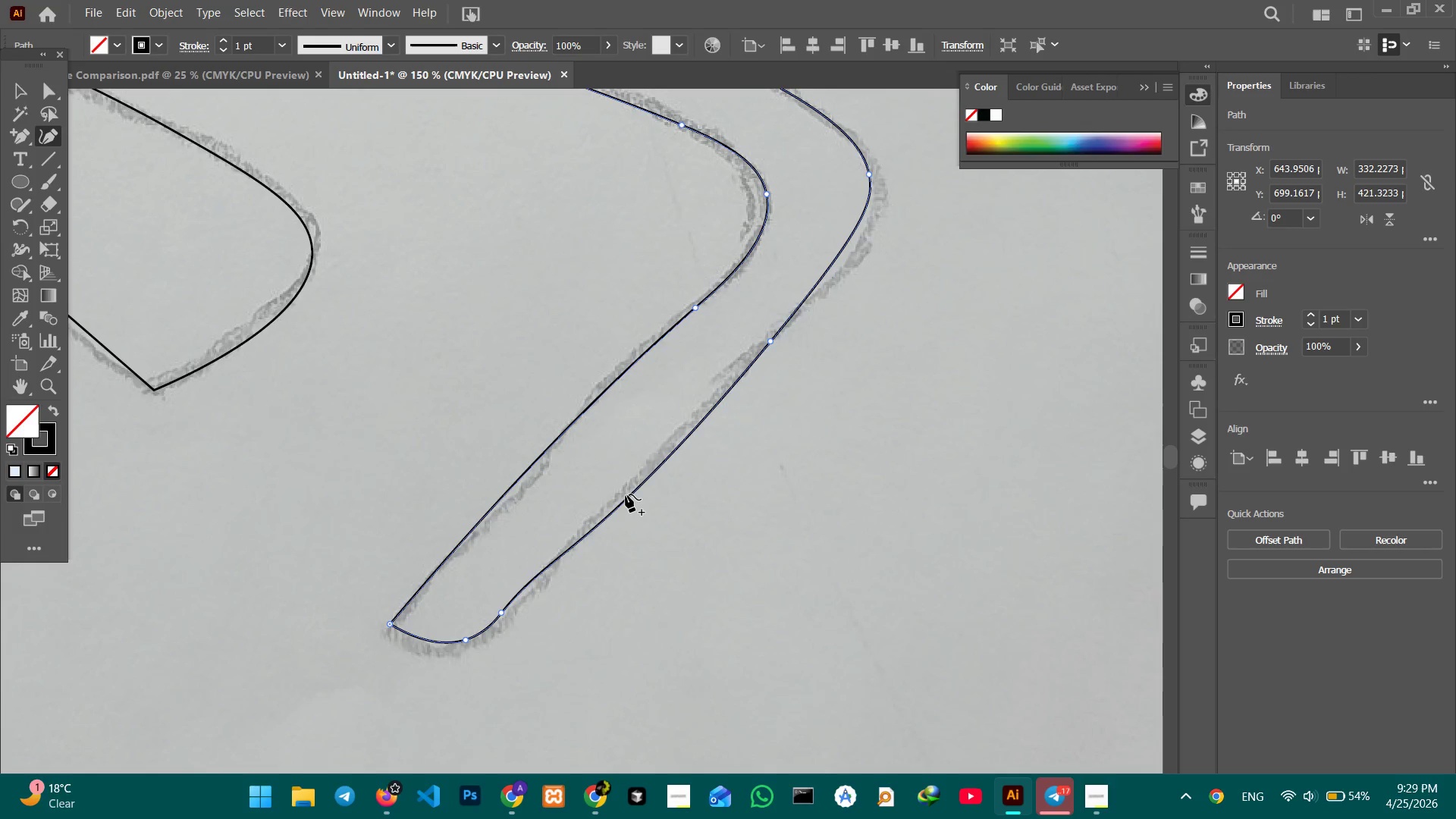 
left_click_drag(start_coordinate=[626, 494], to_coordinate=[623, 485])
 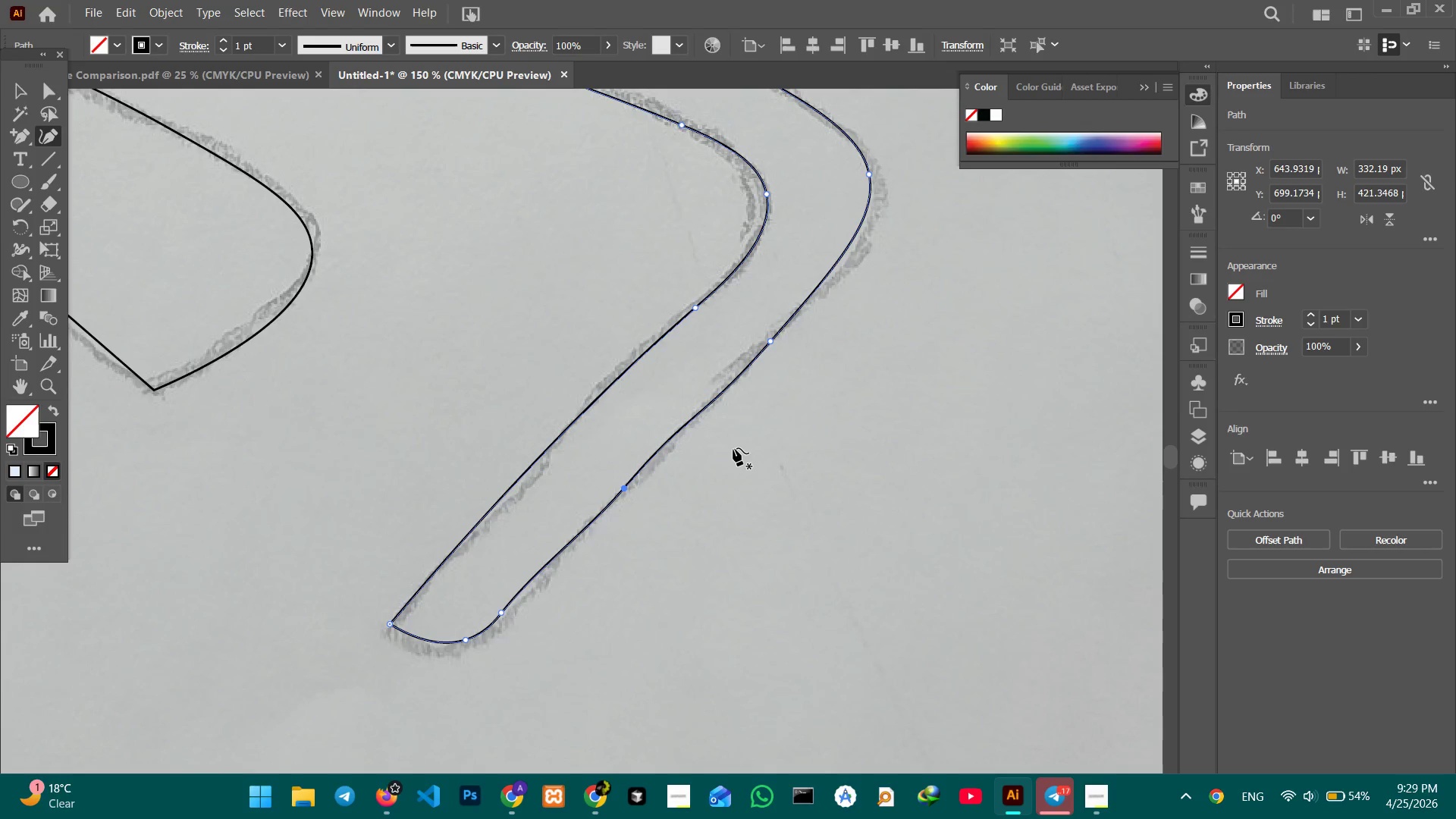 
scroll: coordinate [733, 448], scroll_direction: down, amount: 2.0
 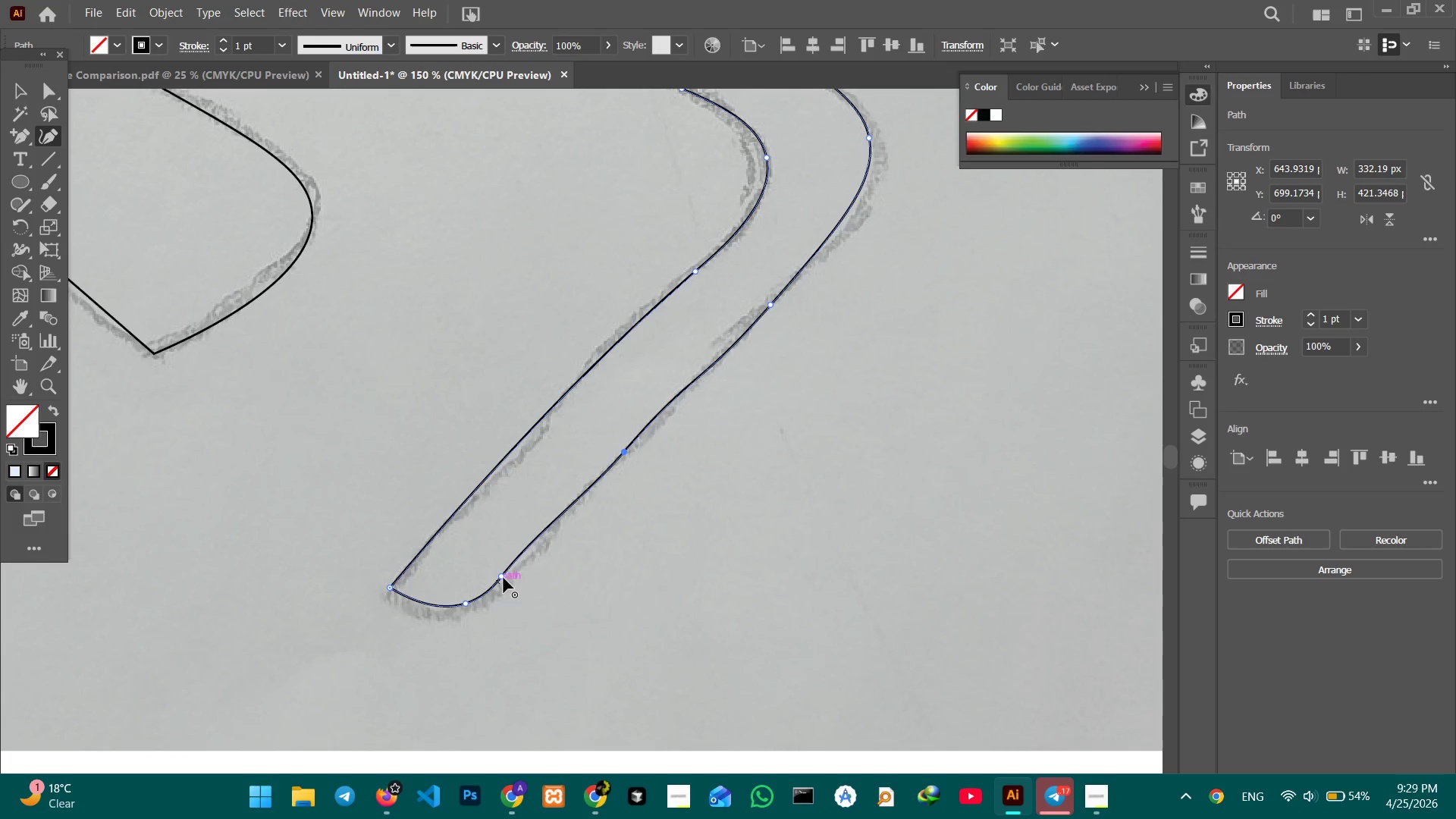 
left_click([504, 578])
 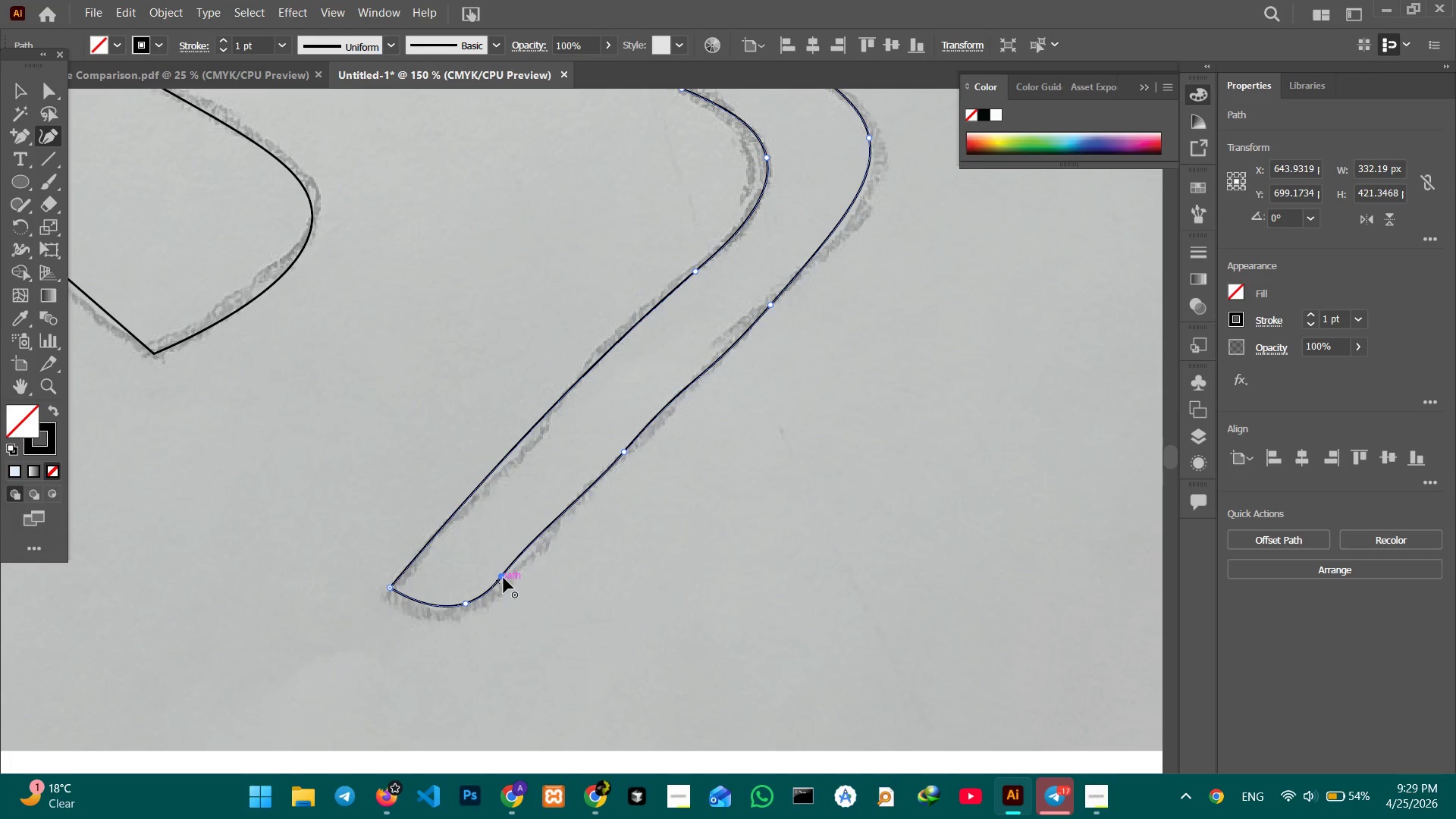 
key(Backspace)
 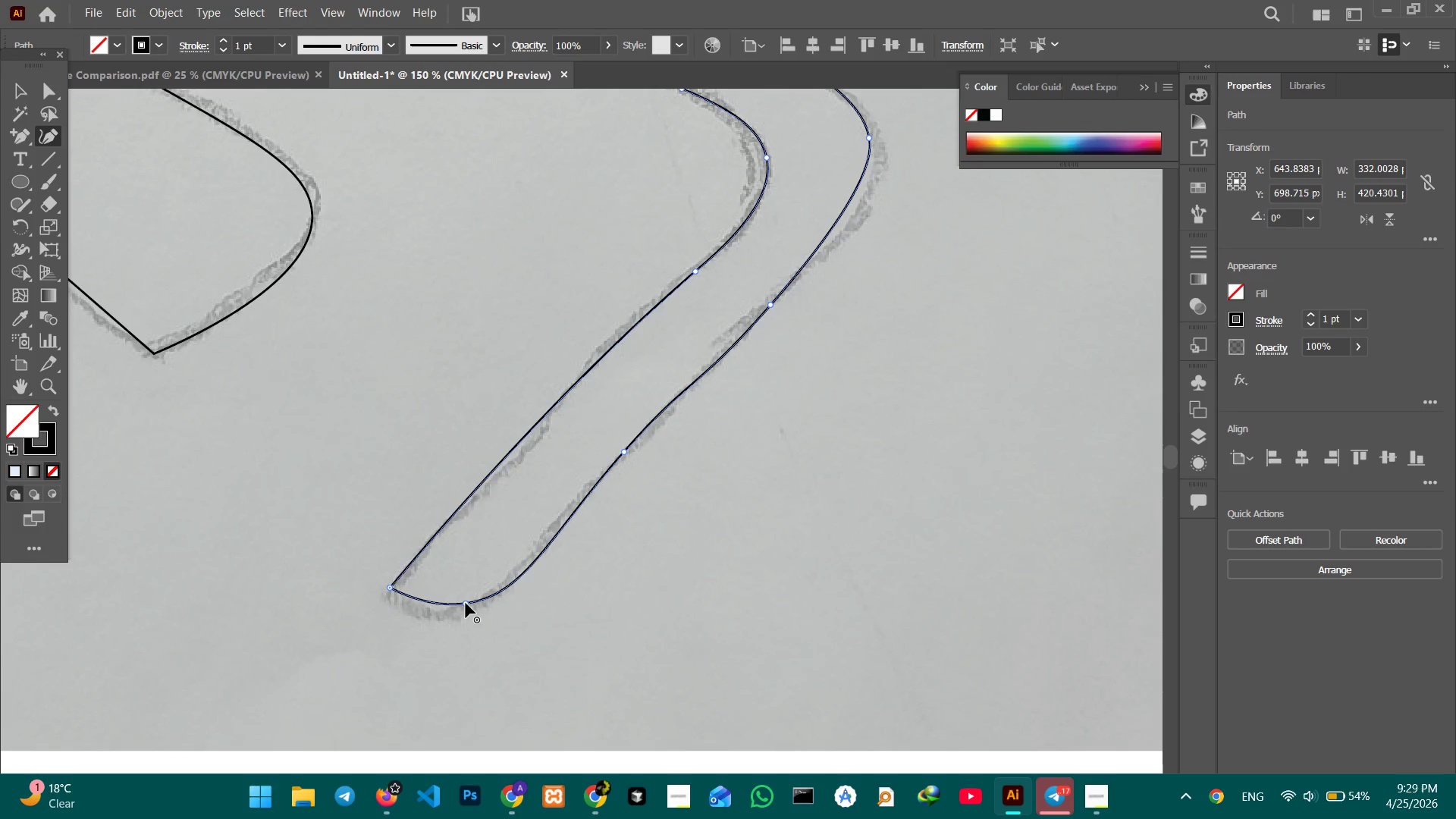 
left_click([468, 605])
 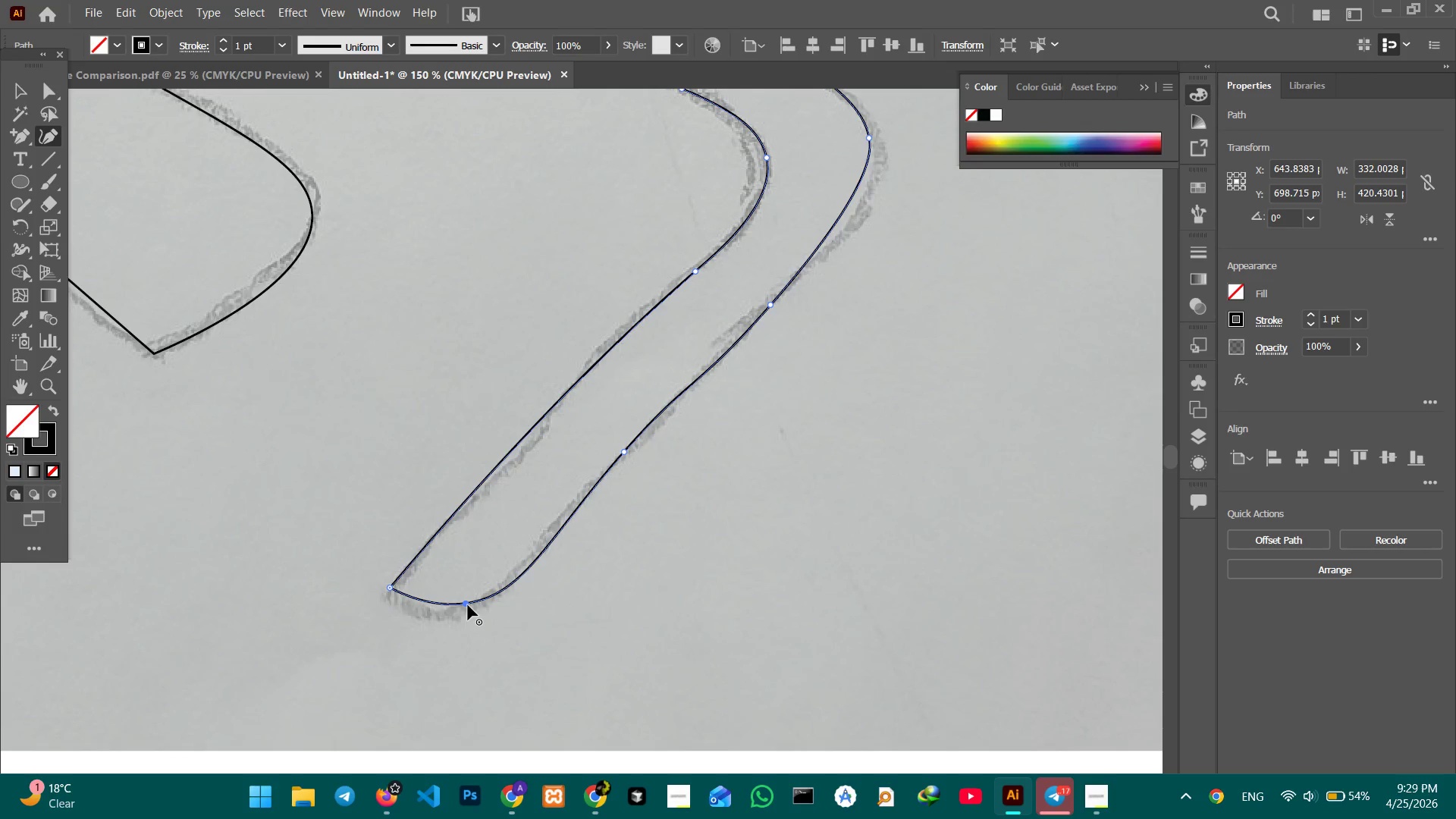 
key(Backspace)
 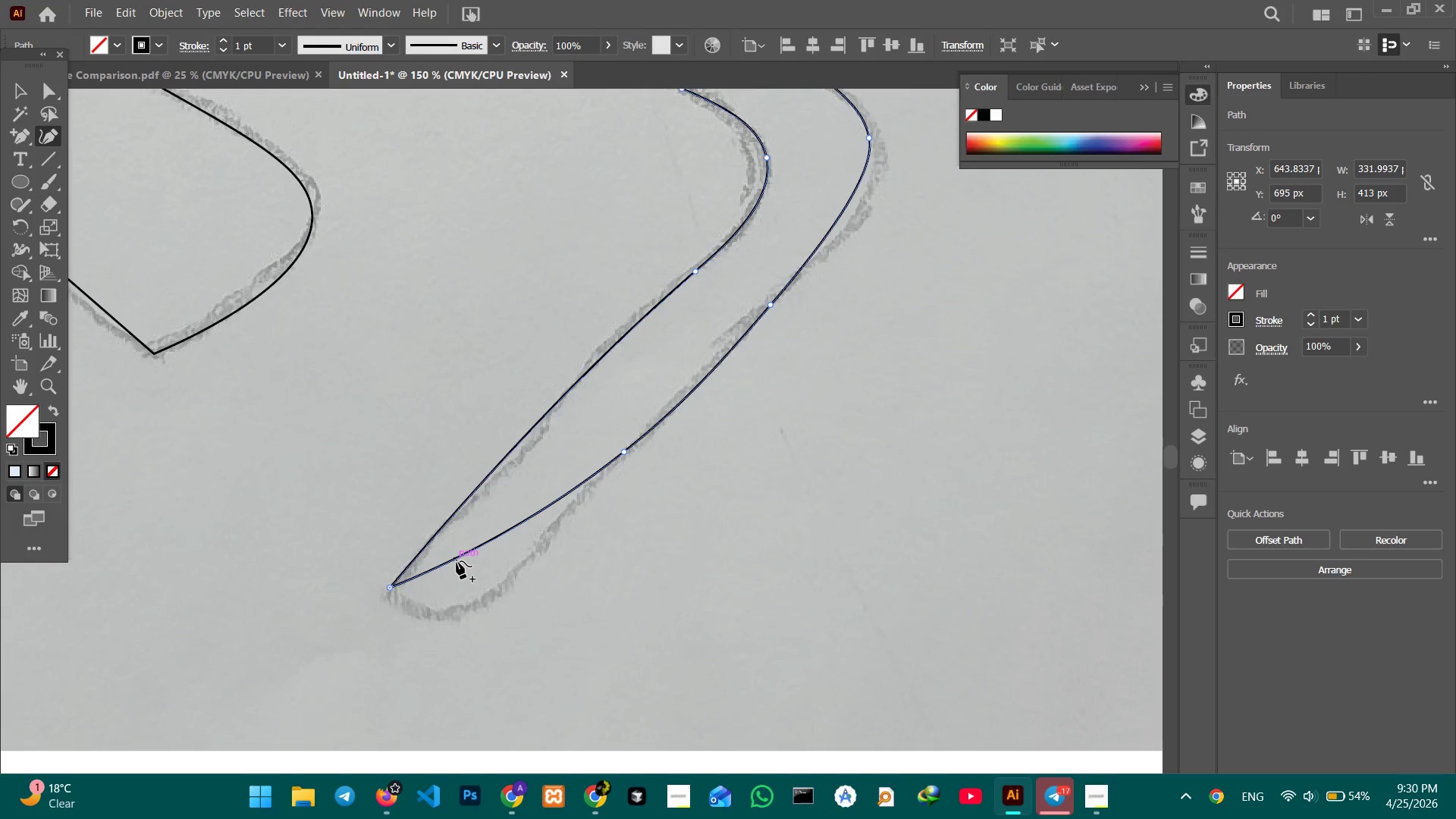 
left_click_drag(start_coordinate=[444, 562], to_coordinate=[440, 595])
 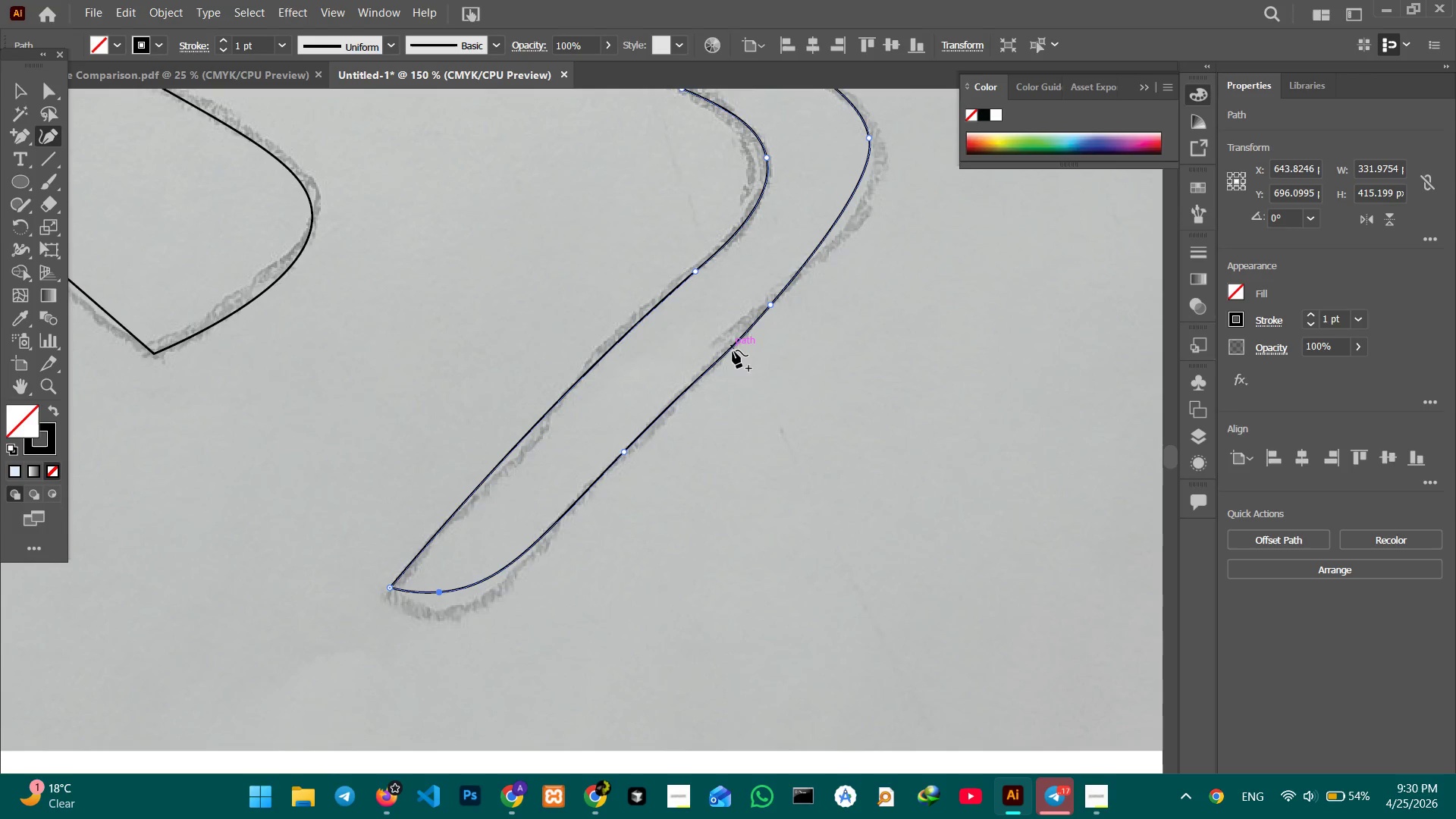 
left_click_drag(start_coordinate=[725, 356], to_coordinate=[720, 349])
 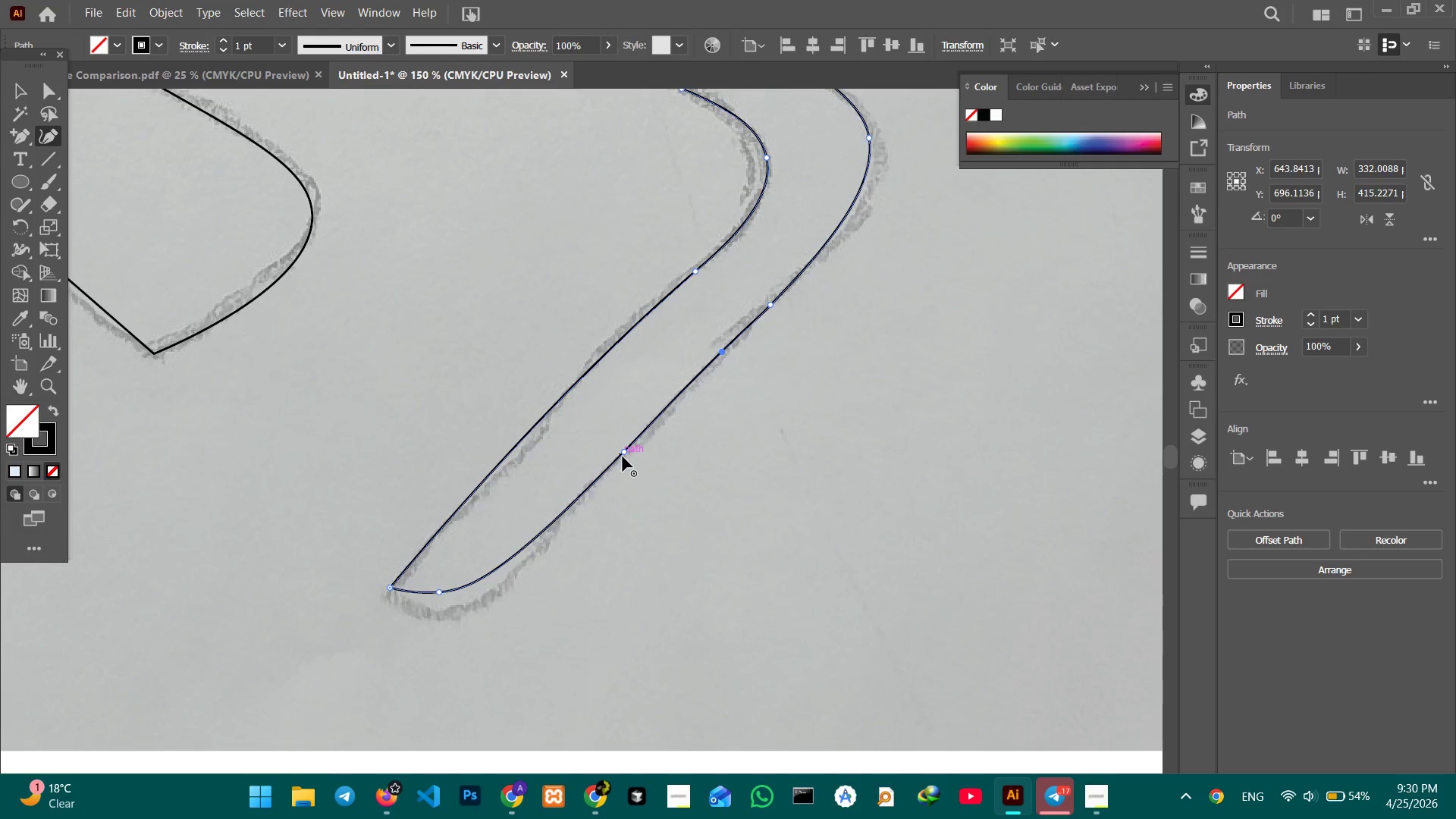 
left_click_drag(start_coordinate=[623, 453], to_coordinate=[581, 492])
 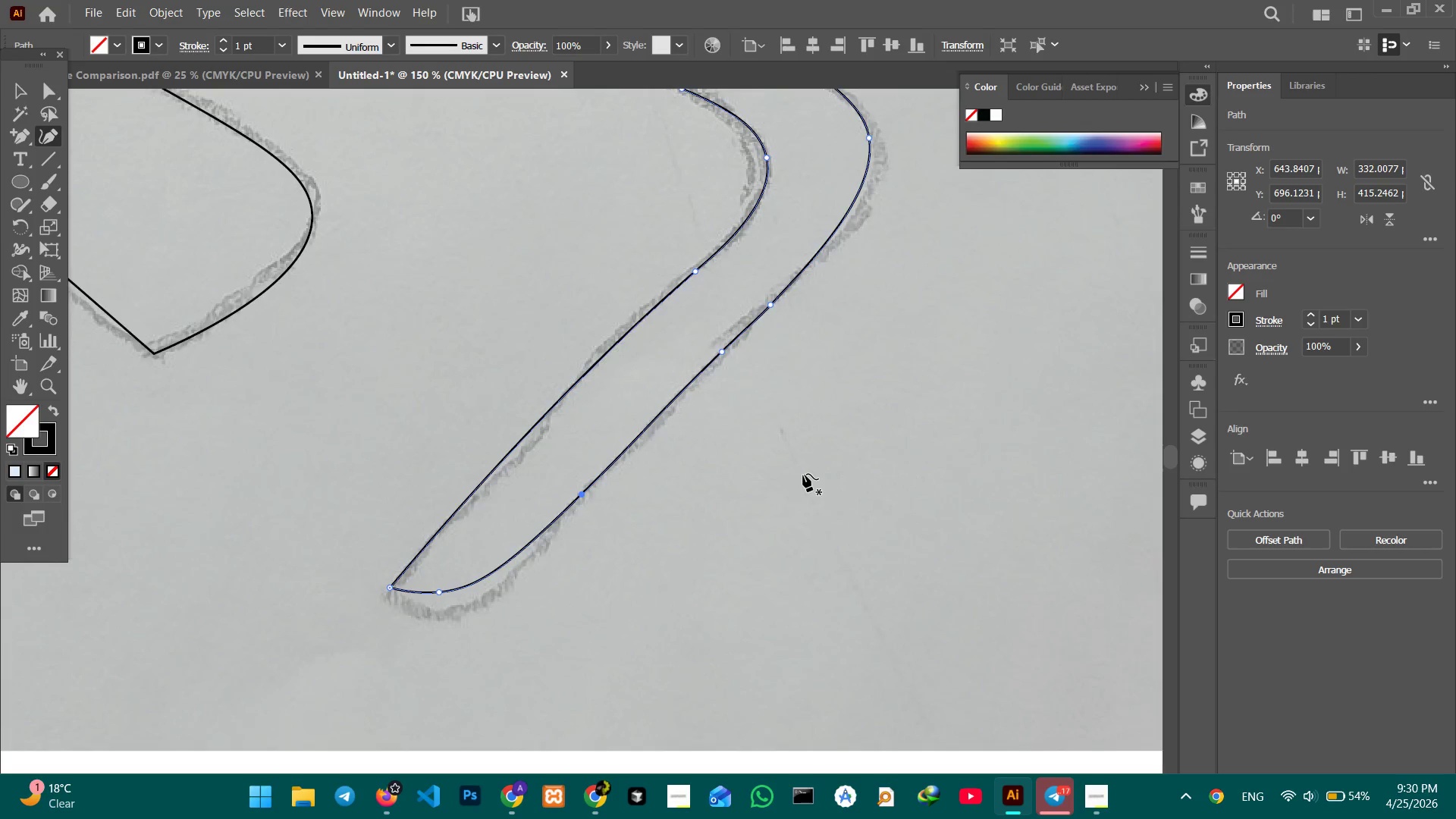 
scroll: coordinate [796, 471], scroll_direction: up, amount: 6.0
 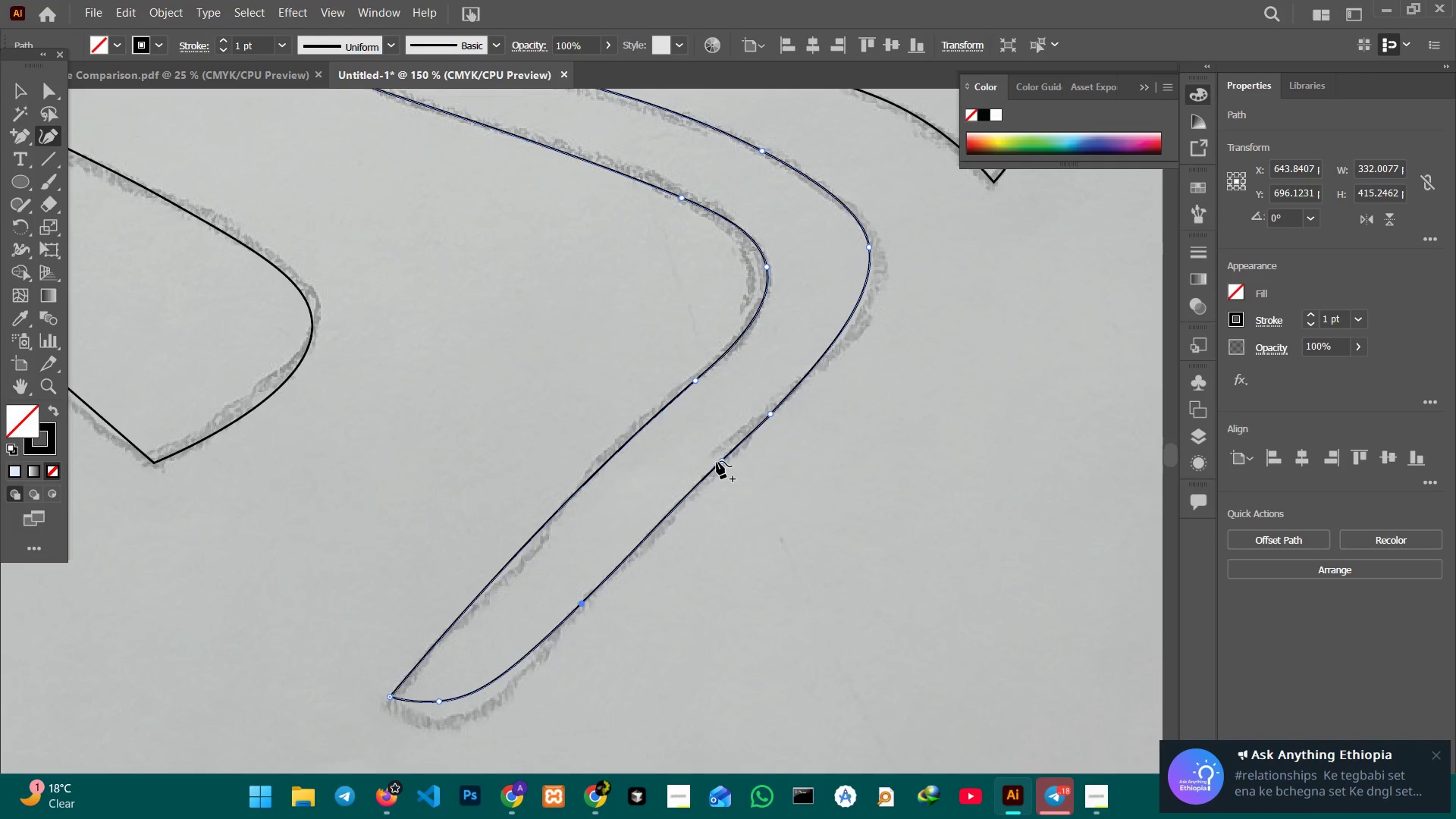 
left_click_drag(start_coordinate=[718, 461], to_coordinate=[700, 481])
 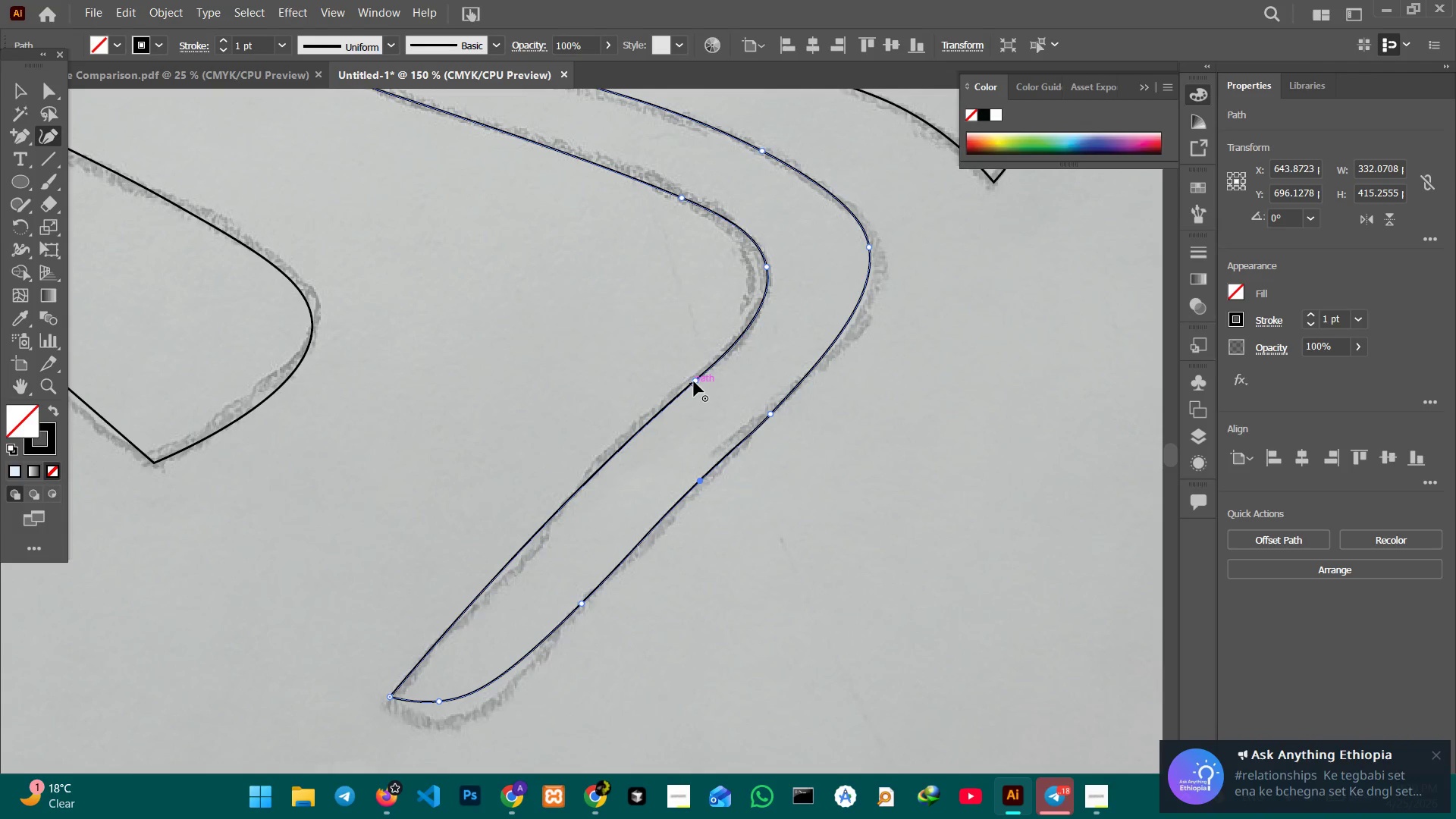 
left_click_drag(start_coordinate=[694, 381], to_coordinate=[692, 390])
 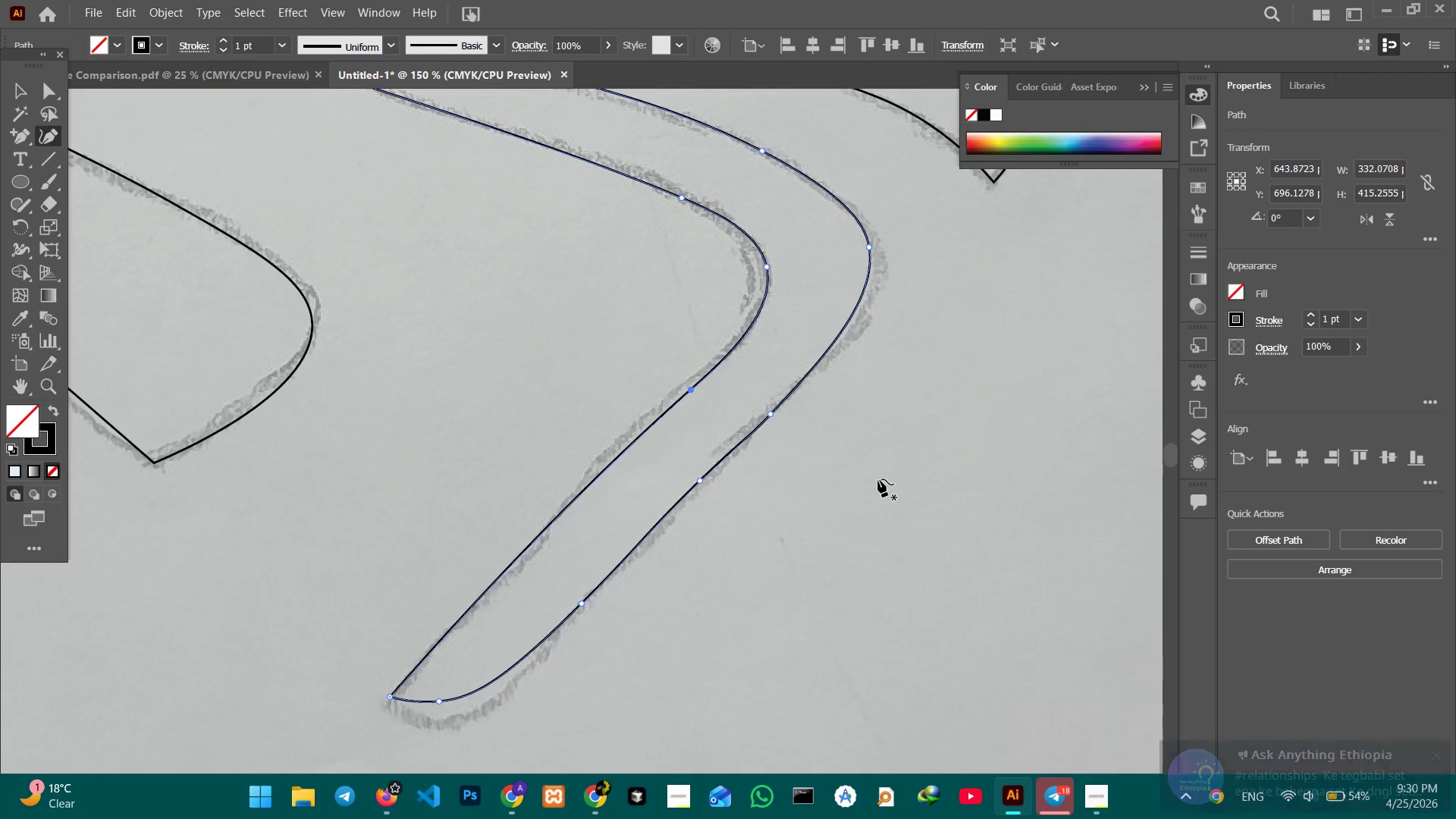 
scroll: coordinate [871, 480], scroll_direction: up, amount: 10.0
 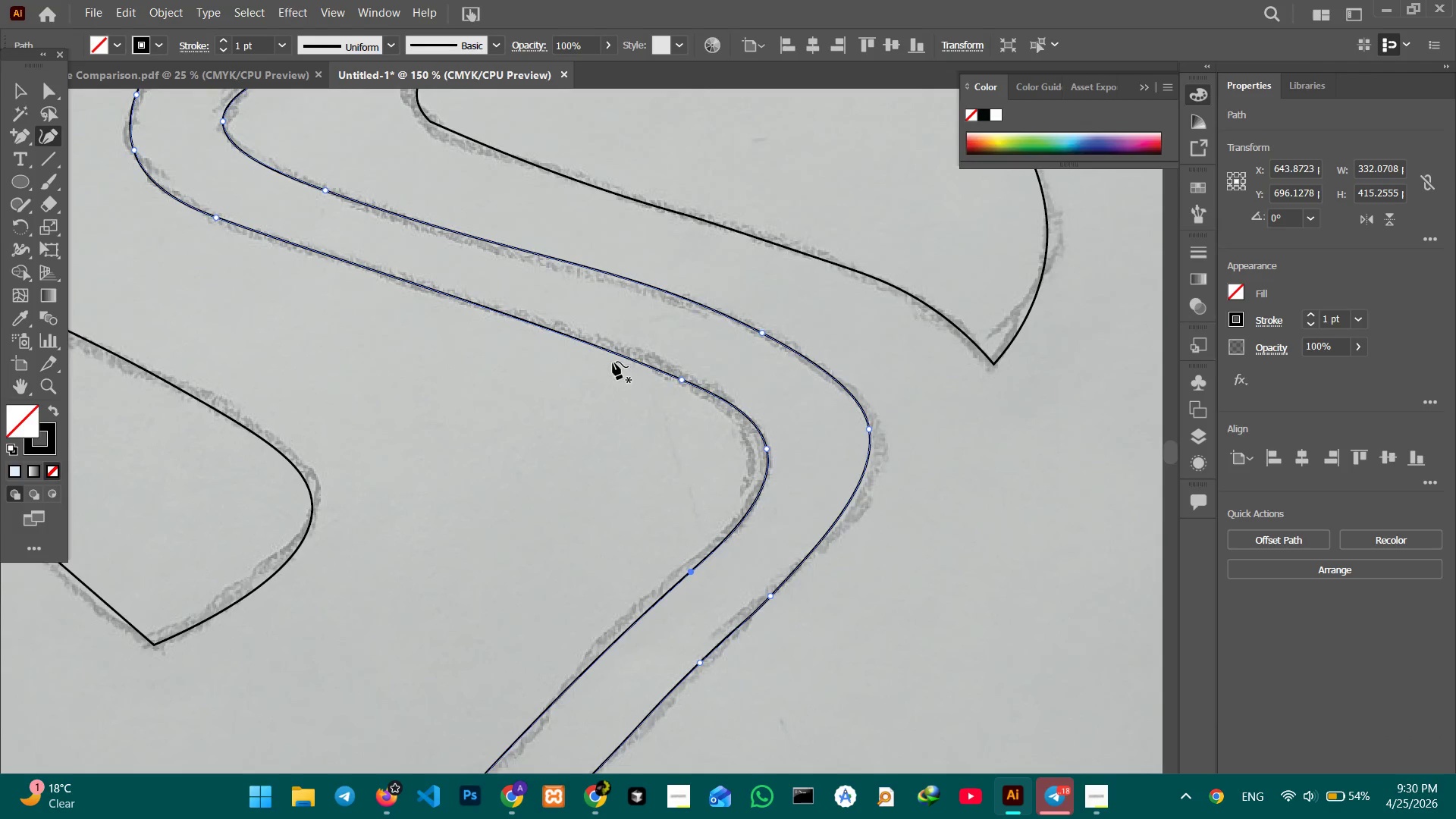 
hold_key(key=Space, duration=0.77)
 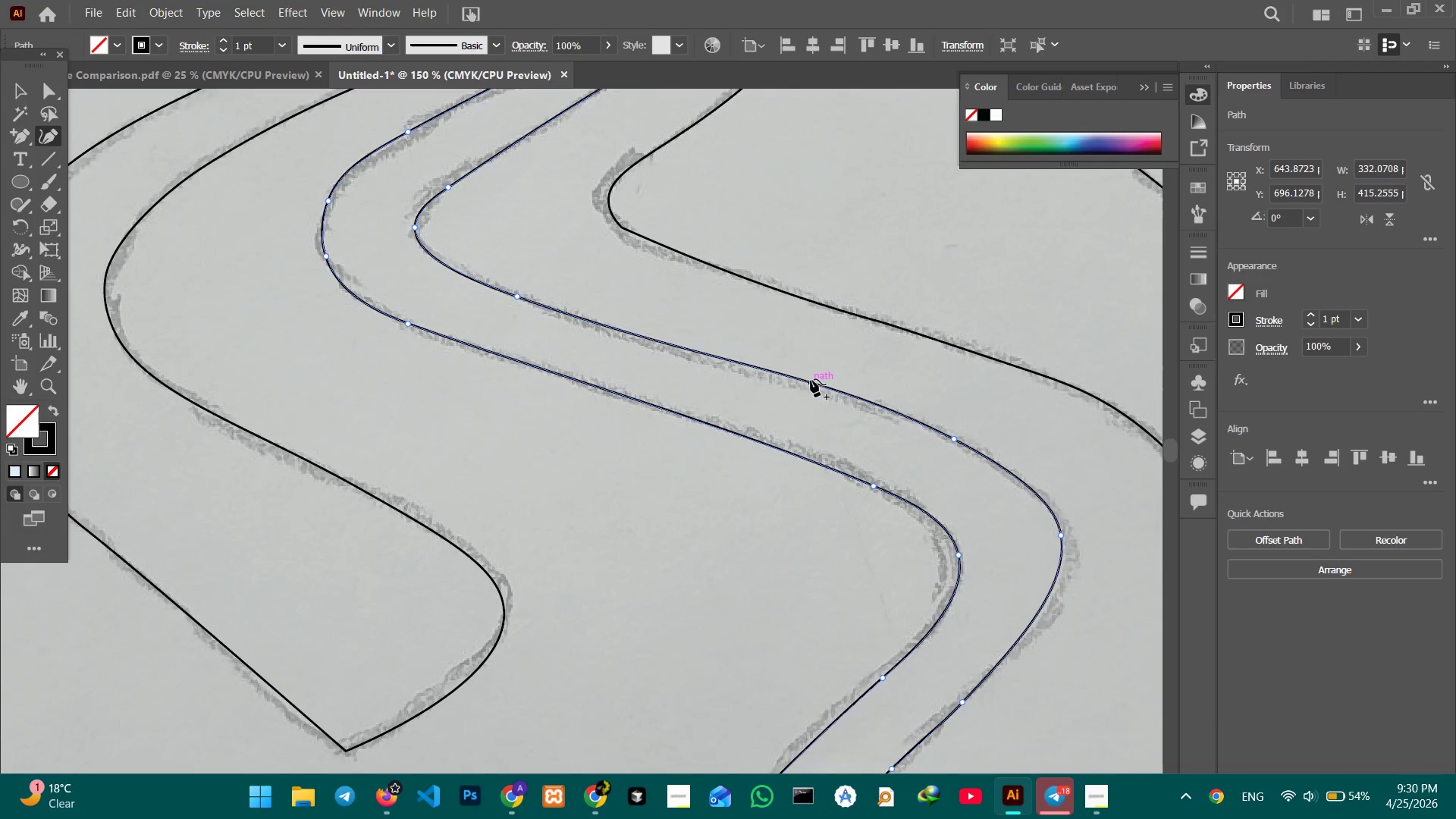 
left_click_drag(start_coordinate=[596, 356], to_coordinate=[788, 463])
 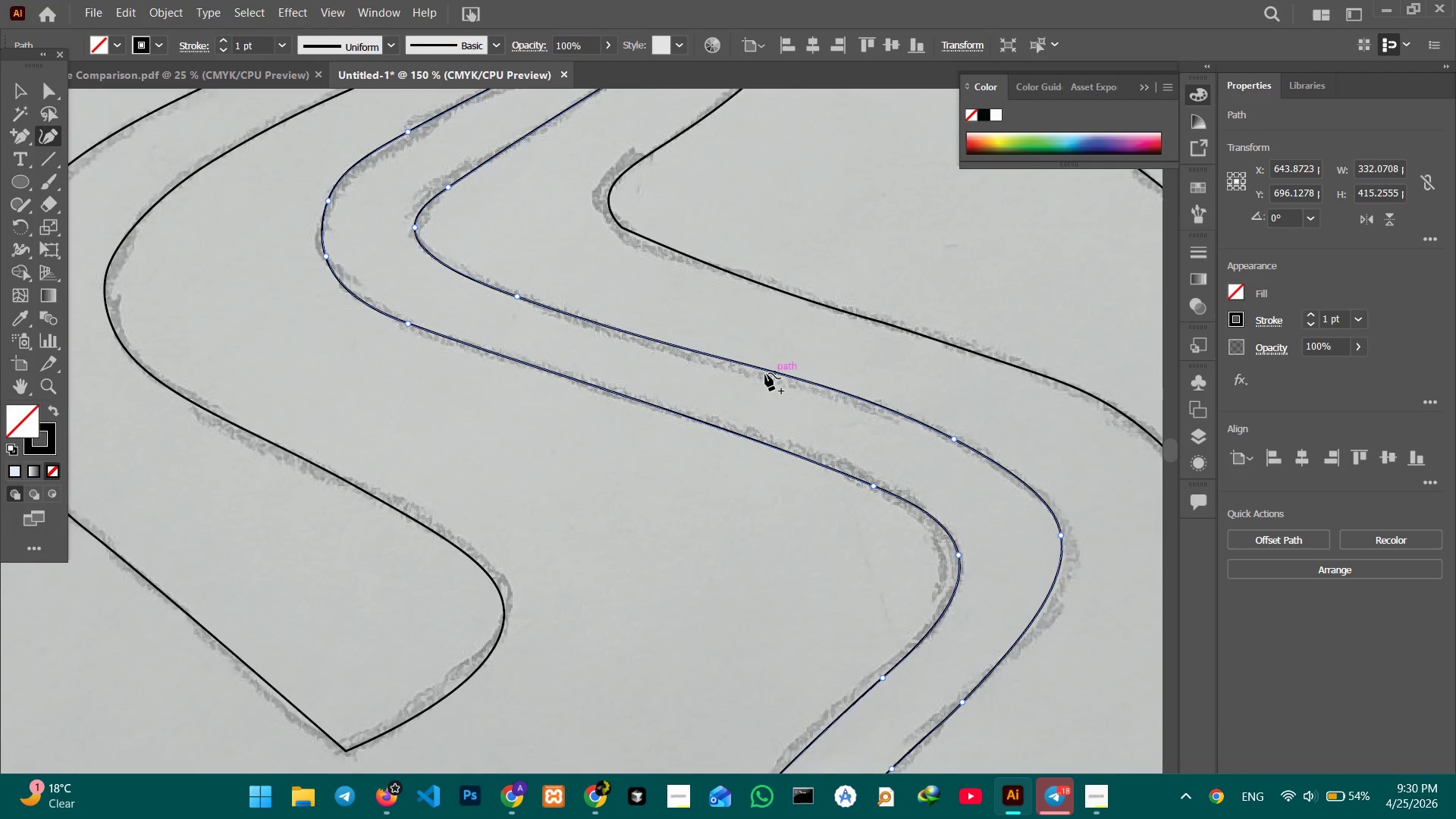 
hold_key(key=Space, duration=0.64)
 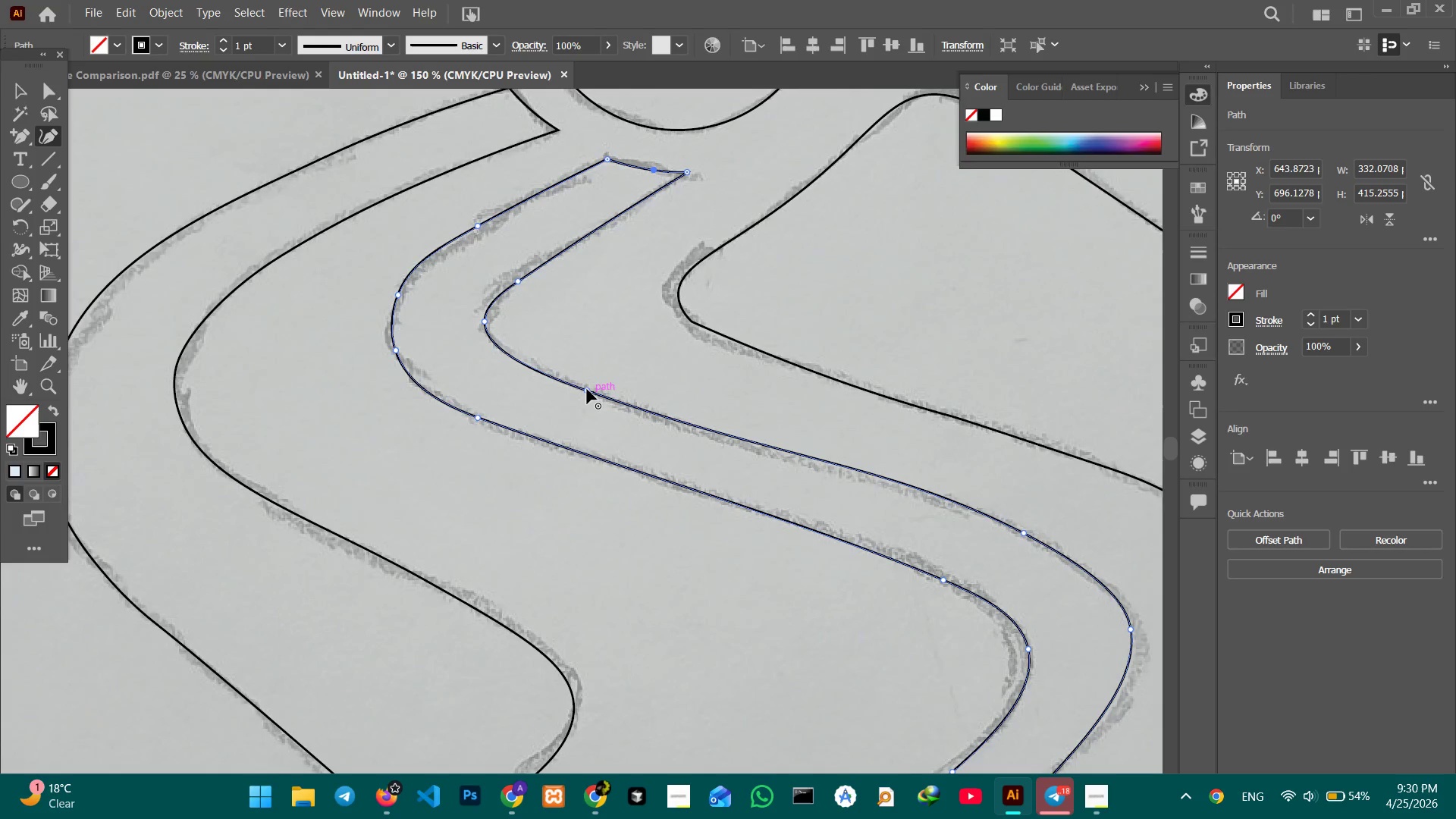 
left_click_drag(start_coordinate=[711, 373], to_coordinate=[781, 467])
 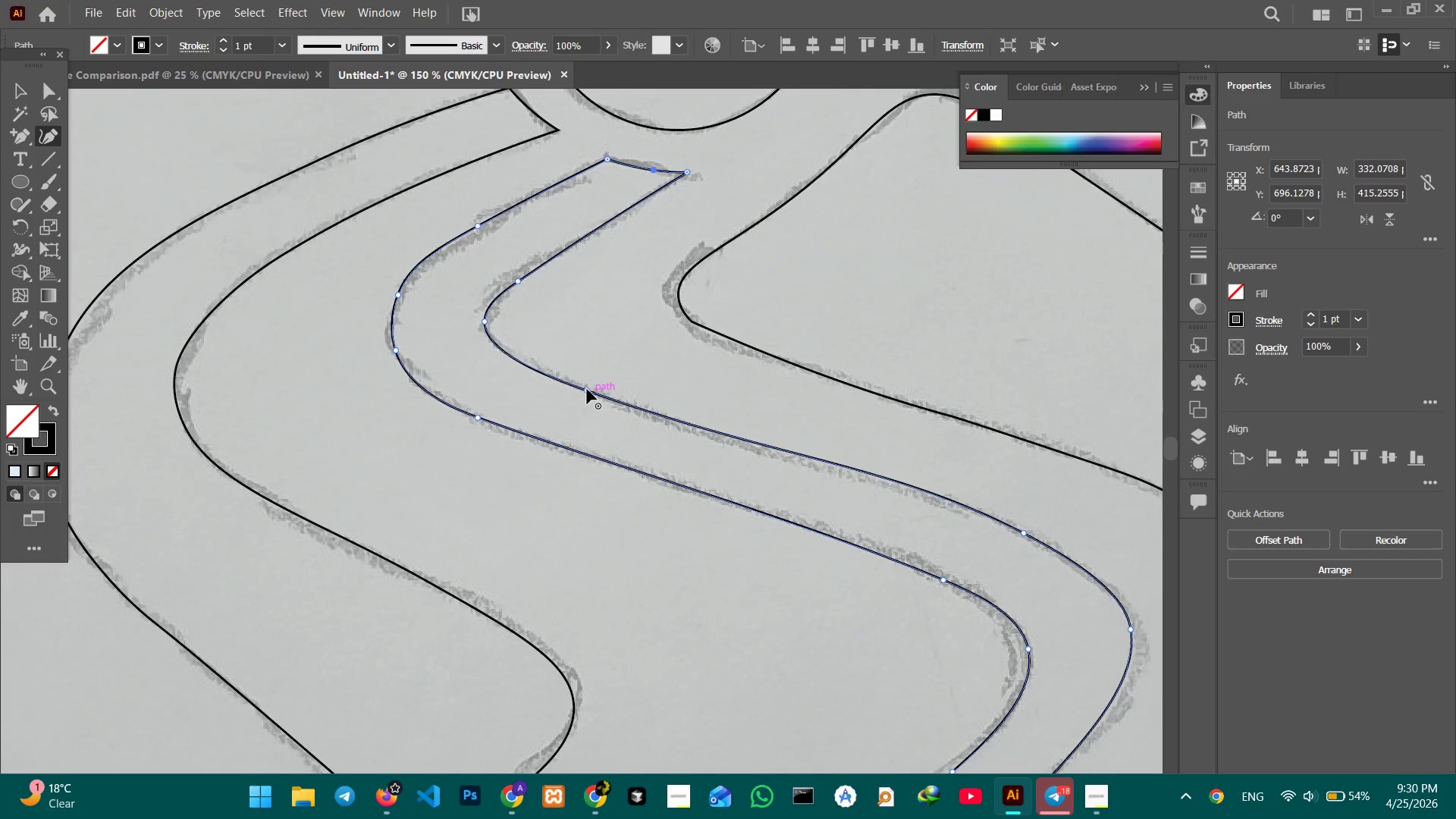 
left_click_drag(start_coordinate=[587, 389], to_coordinate=[588, 385])
 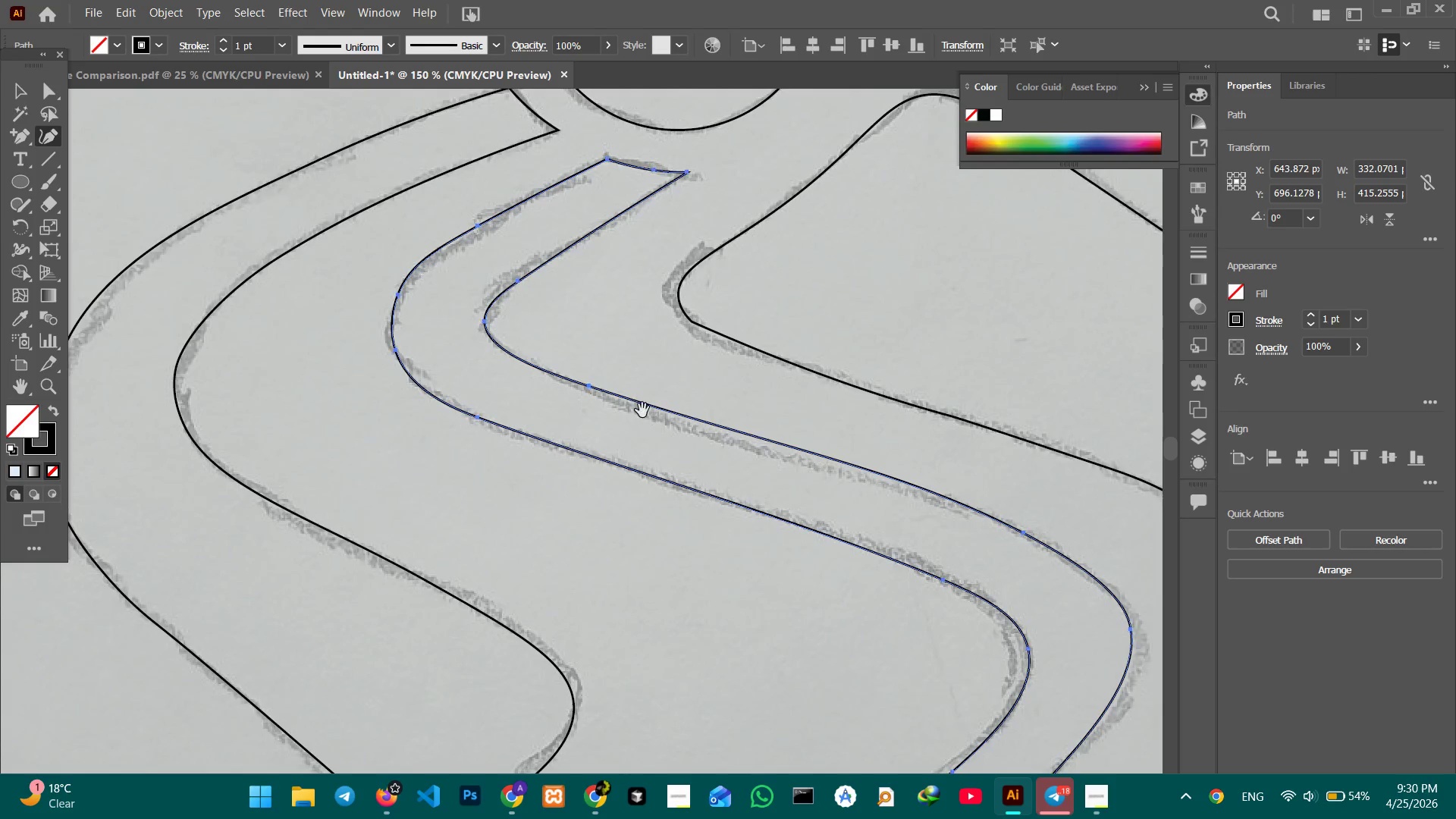 
hold_key(key=Space, duration=0.33)
 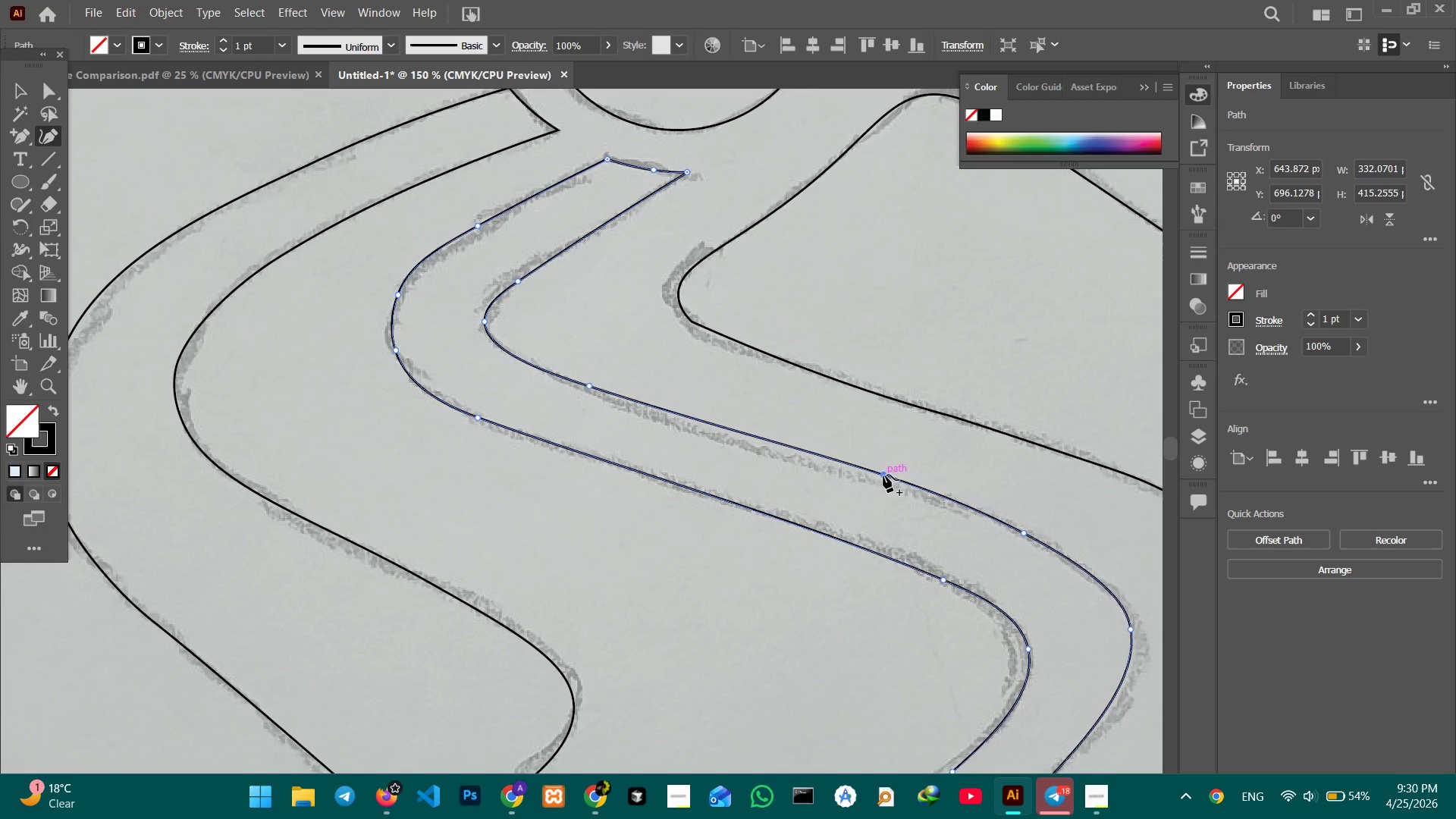 
left_click_drag(start_coordinate=[883, 475], to_coordinate=[877, 476])
 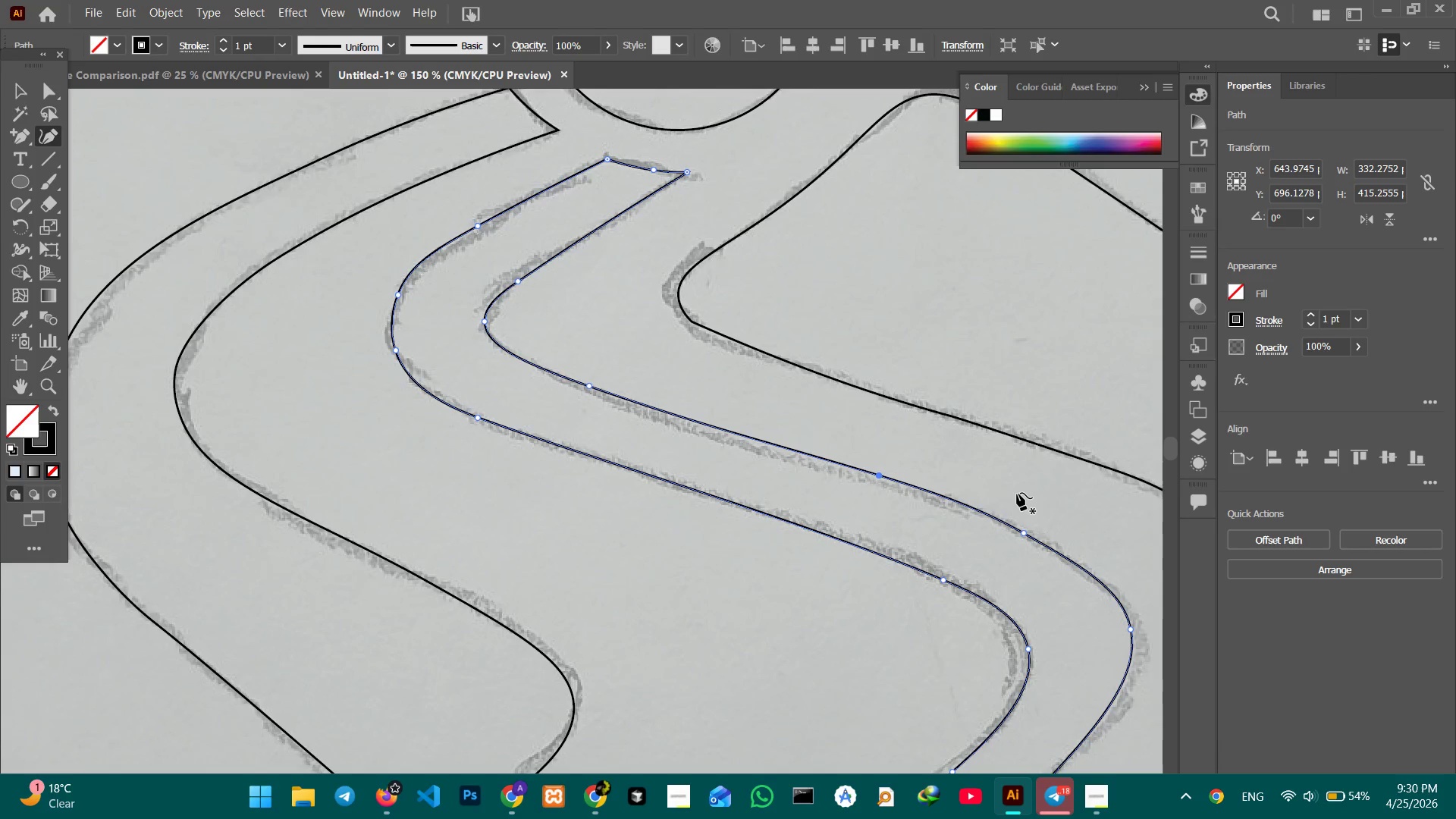 
hold_key(key=Space, duration=0.91)
 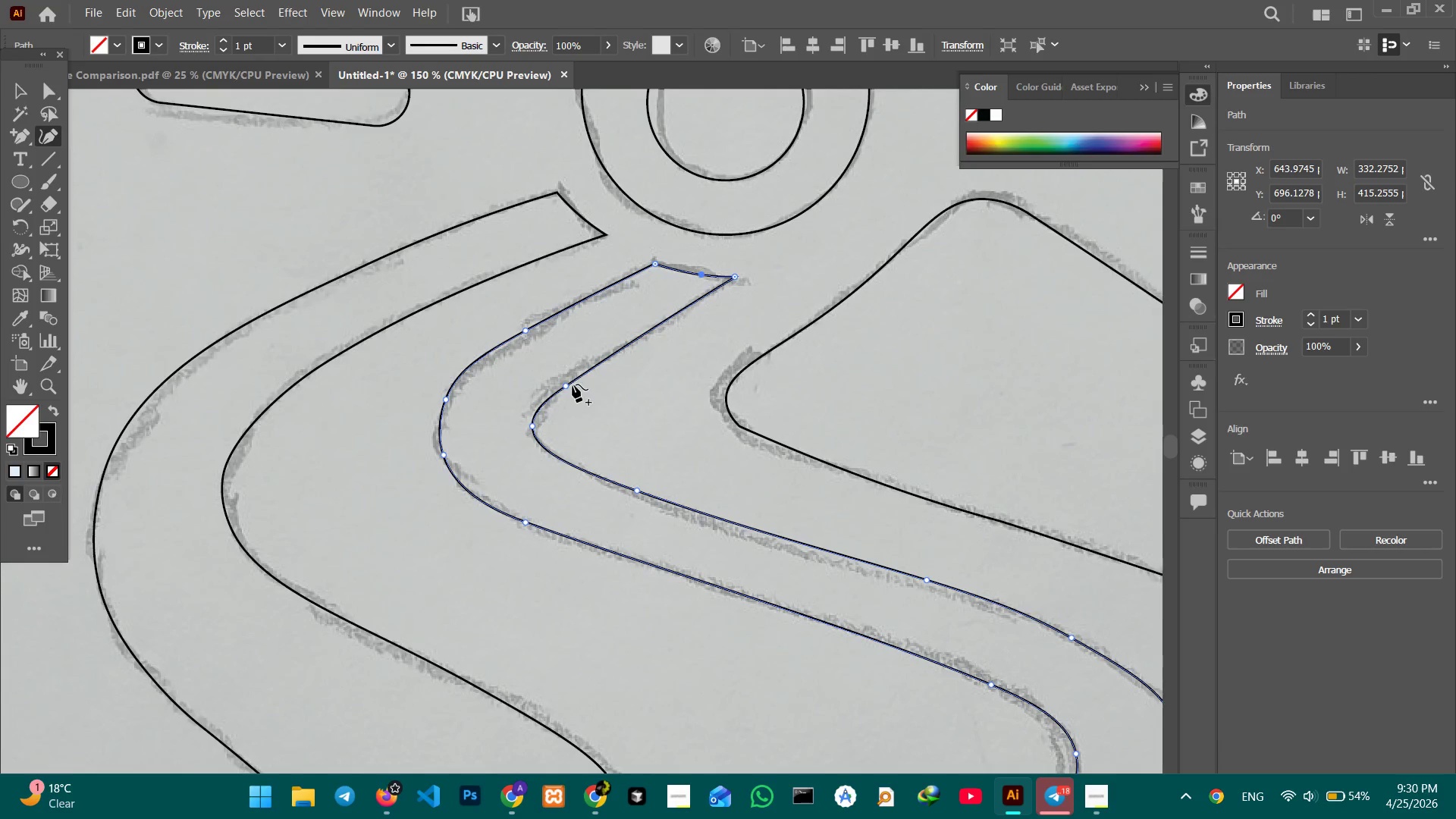 
left_click_drag(start_coordinate=[792, 424], to_coordinate=[840, 529])
 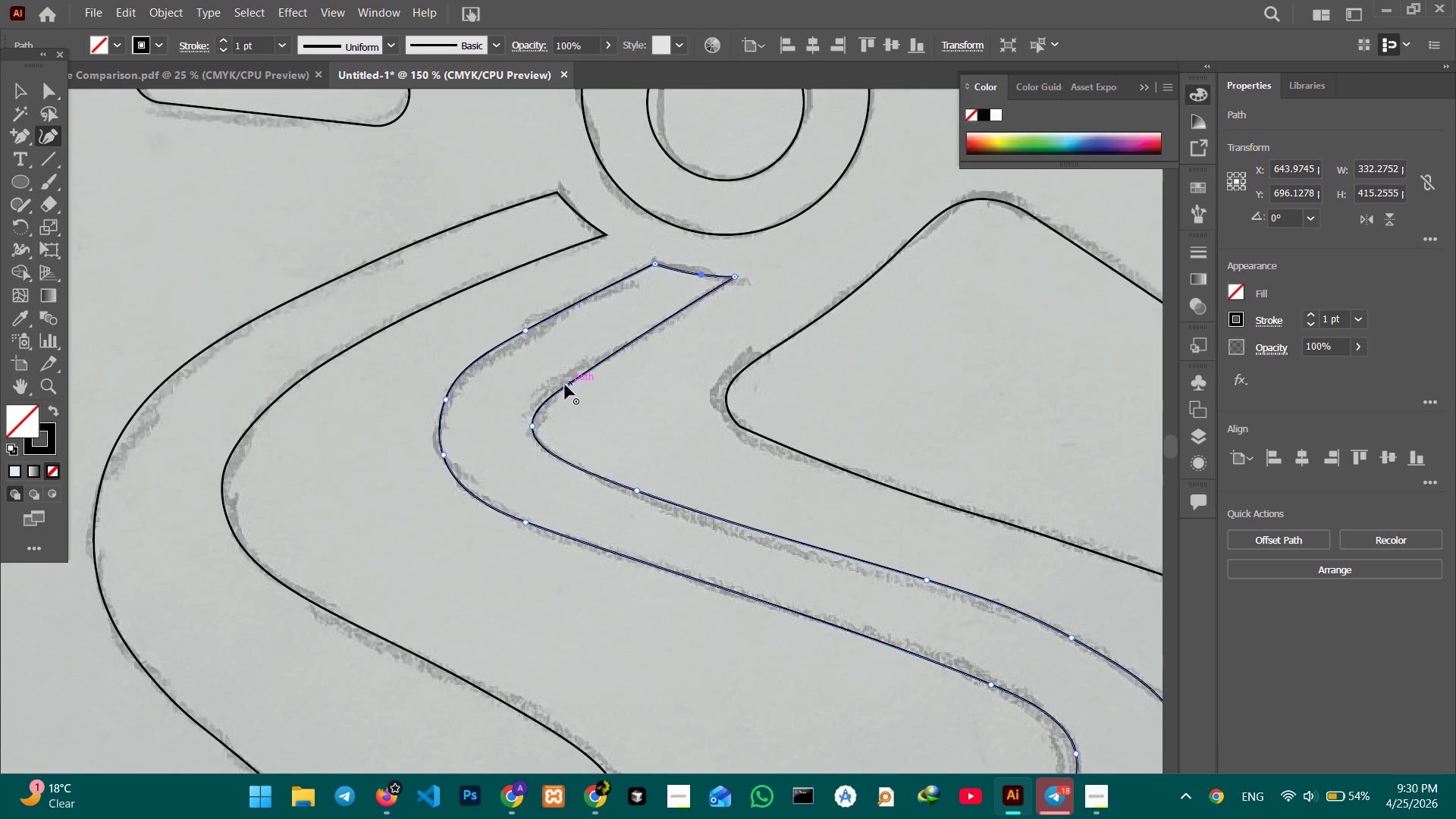 
left_click([565, 384])
 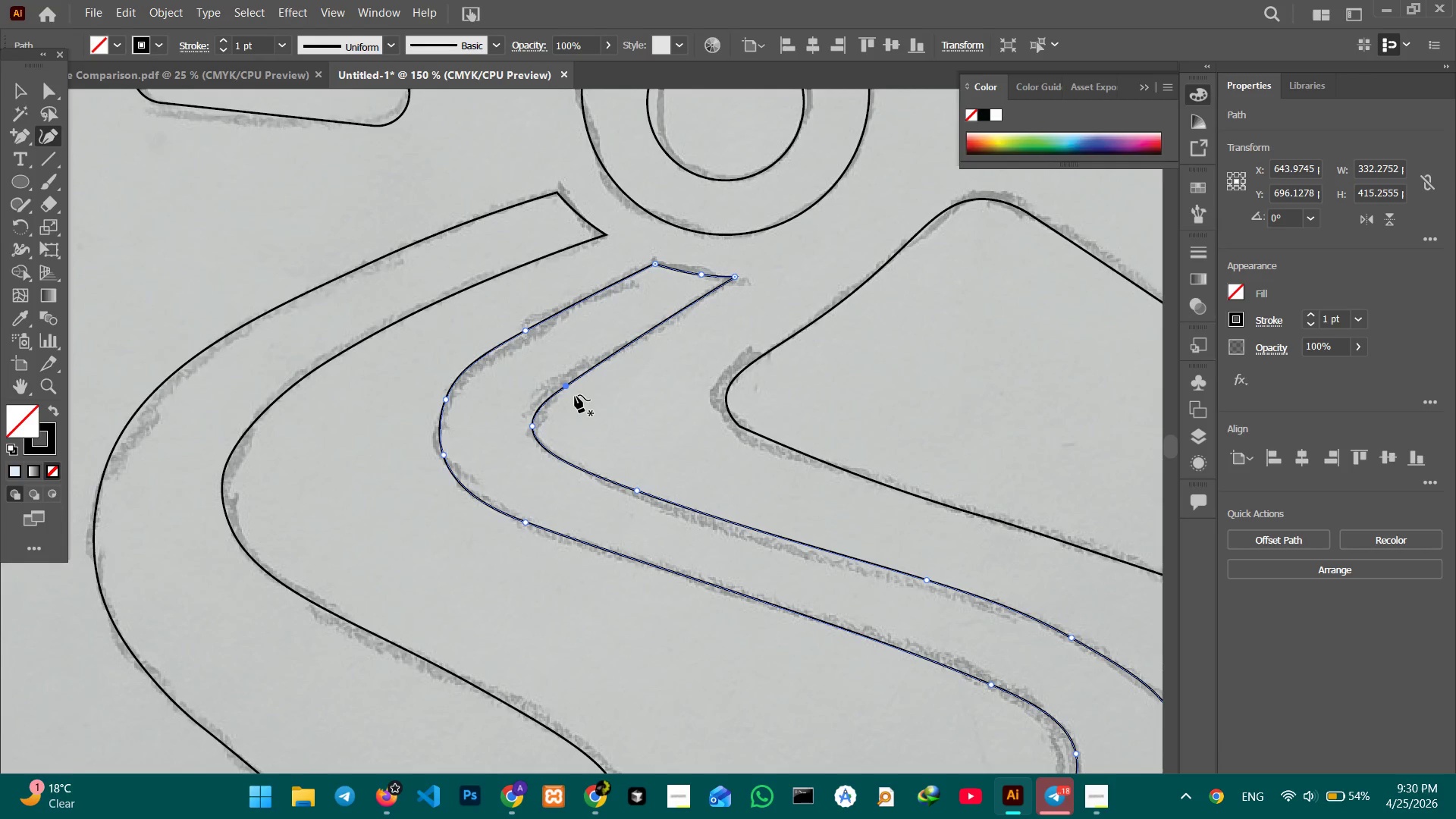 
key(Backspace)
 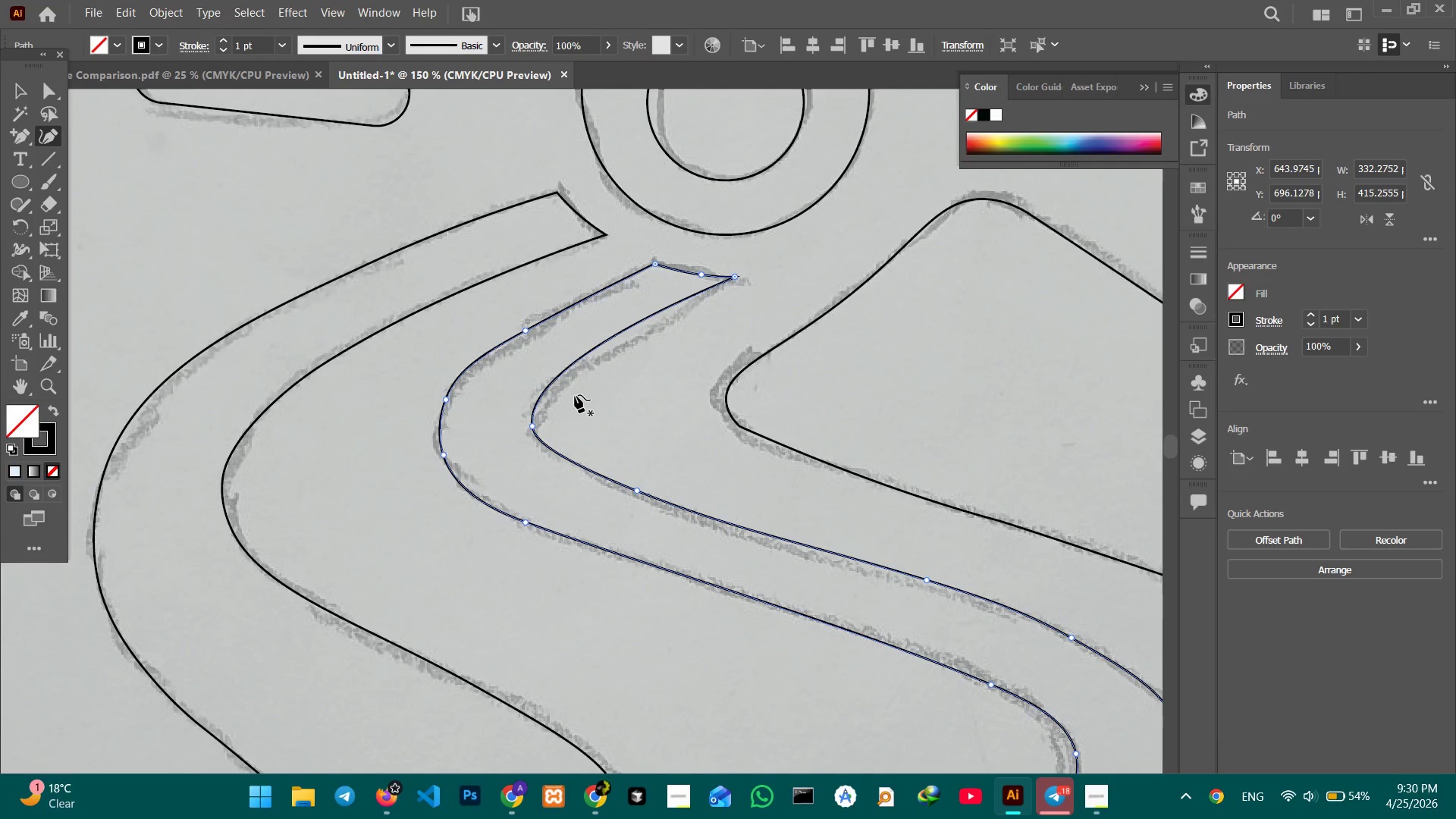 
key(Control+Z)
 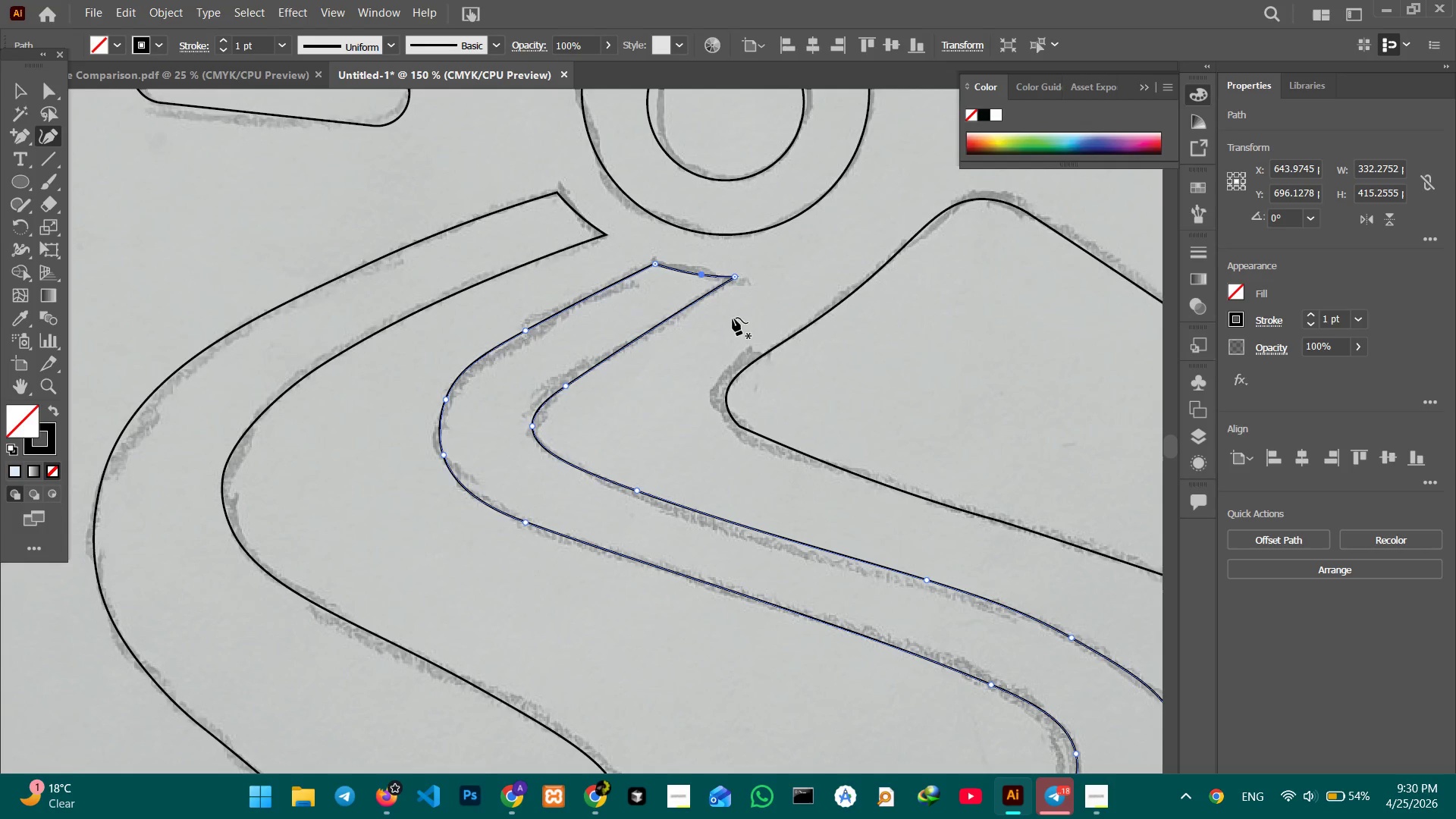 
wait(5.78)
 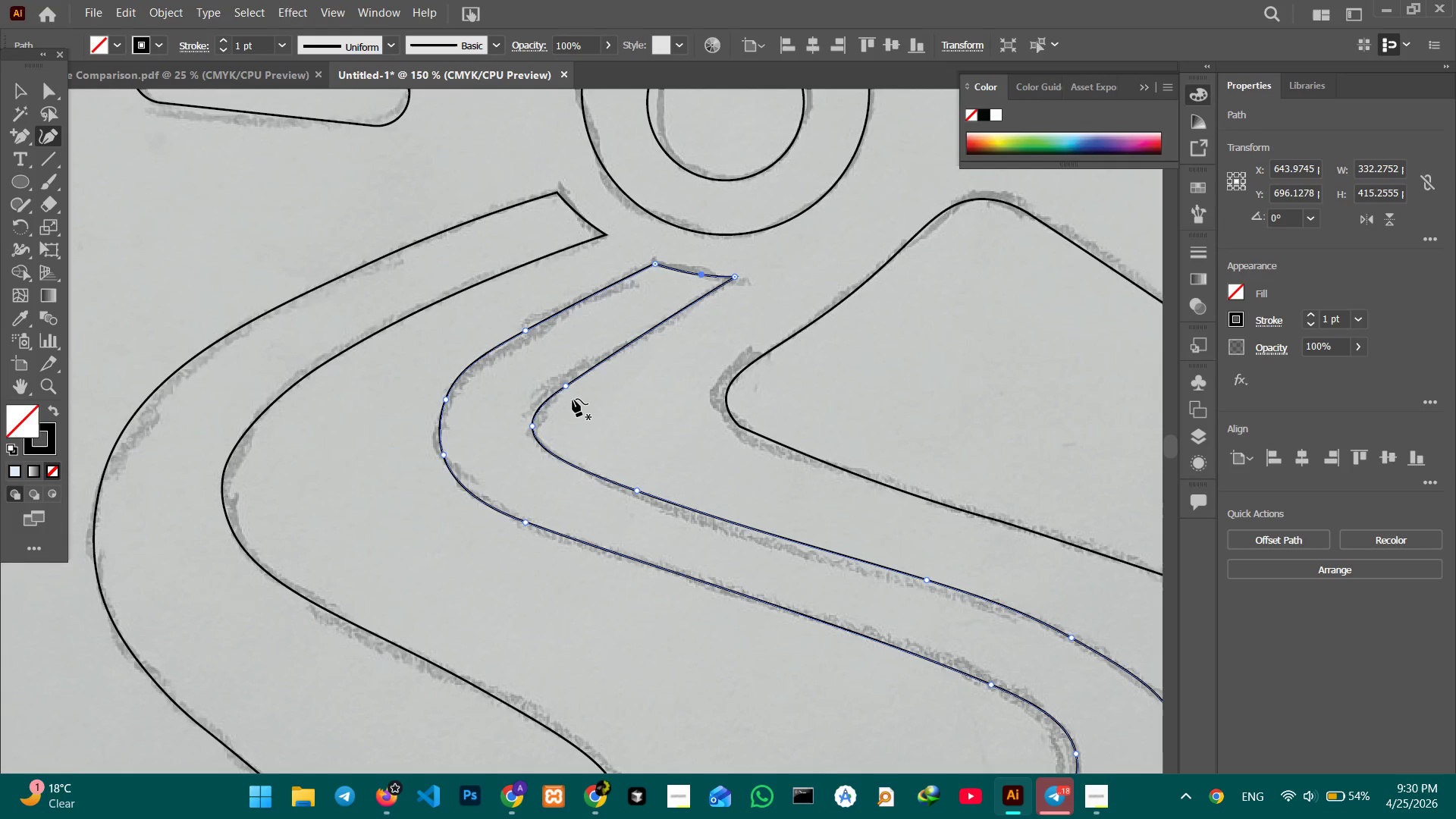 
left_click_drag(start_coordinate=[736, 277], to_coordinate=[745, 276])
 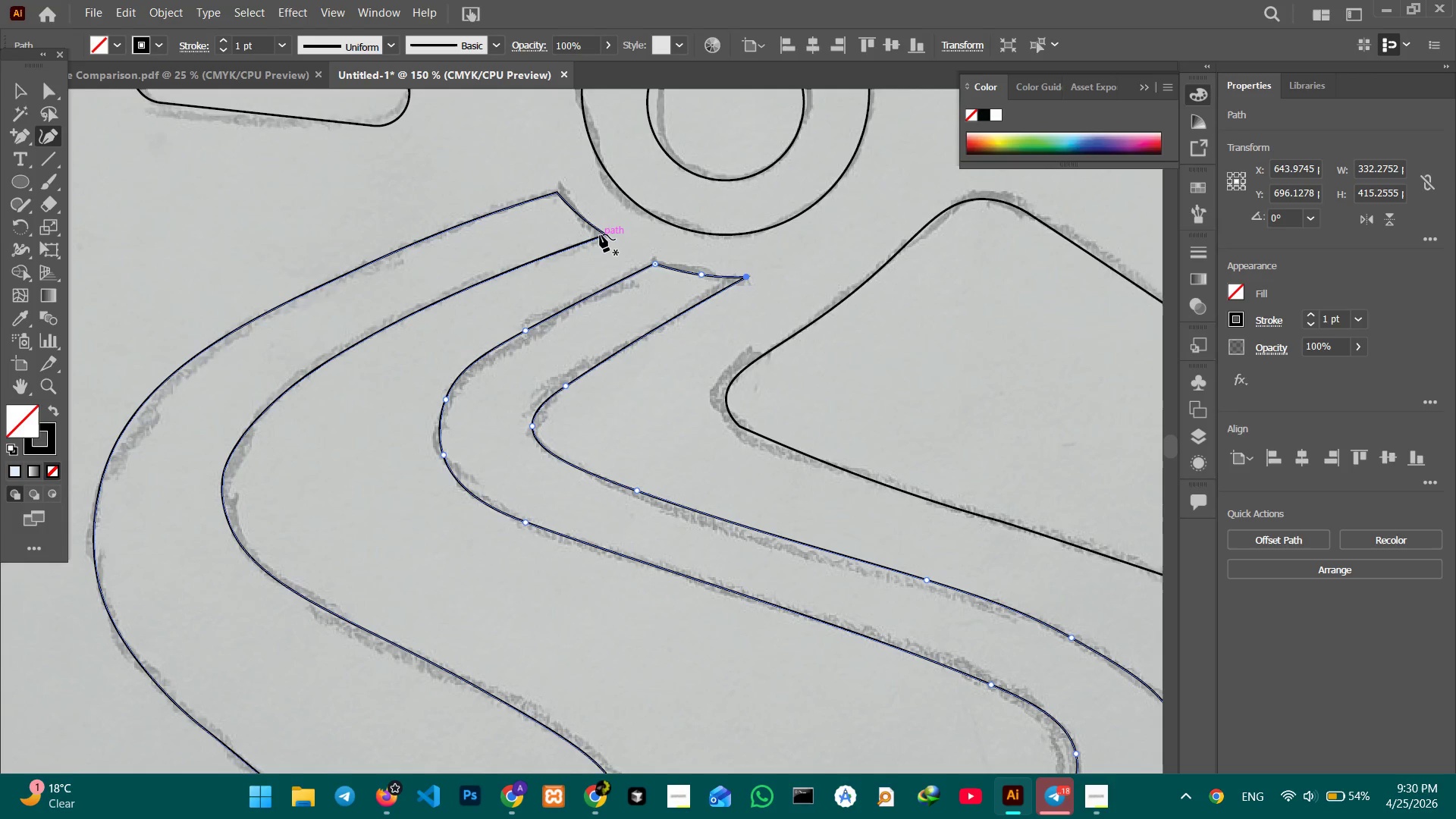 
left_click([604, 233])
 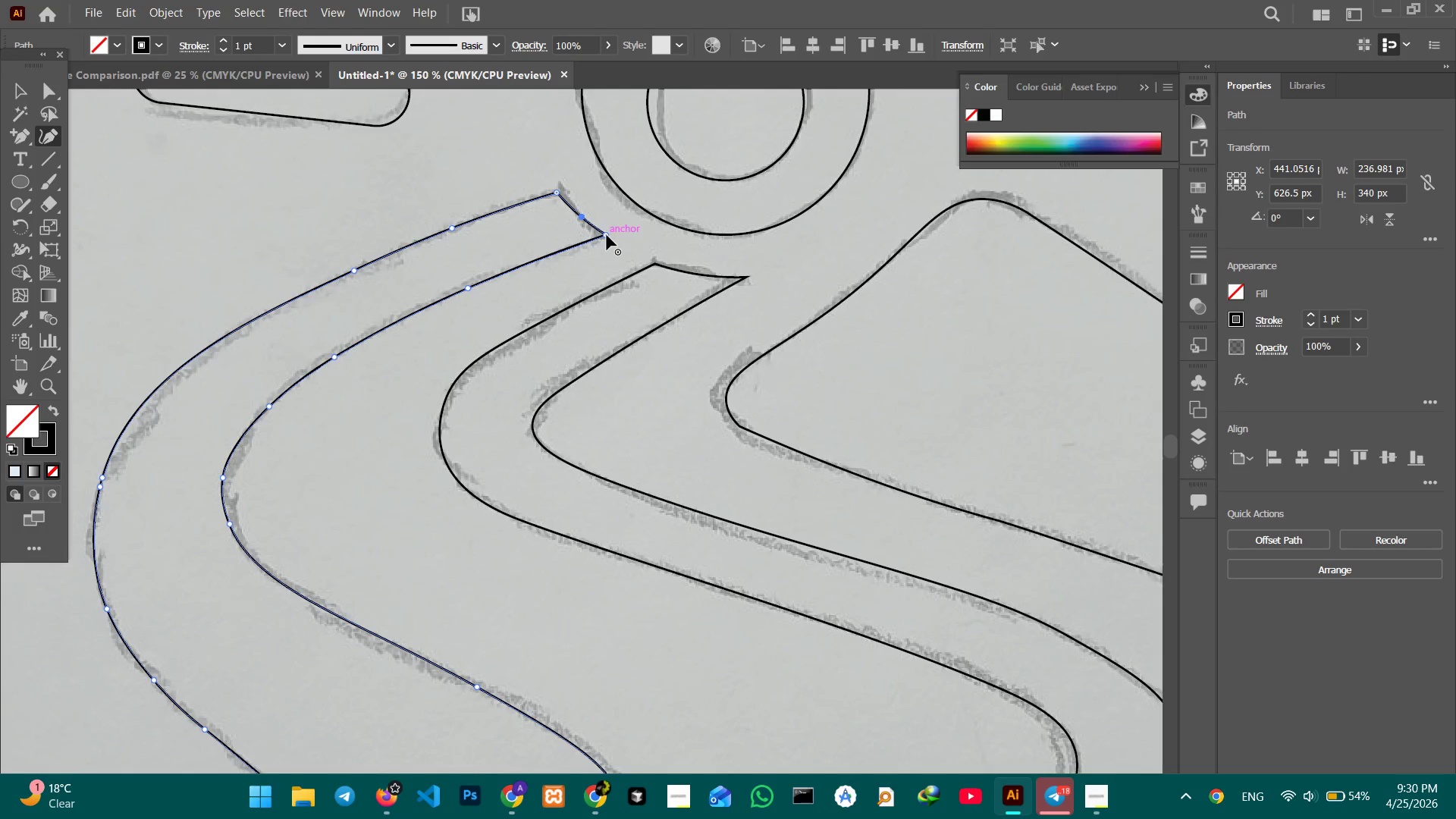 
left_click_drag(start_coordinate=[607, 235], to_coordinate=[618, 235])
 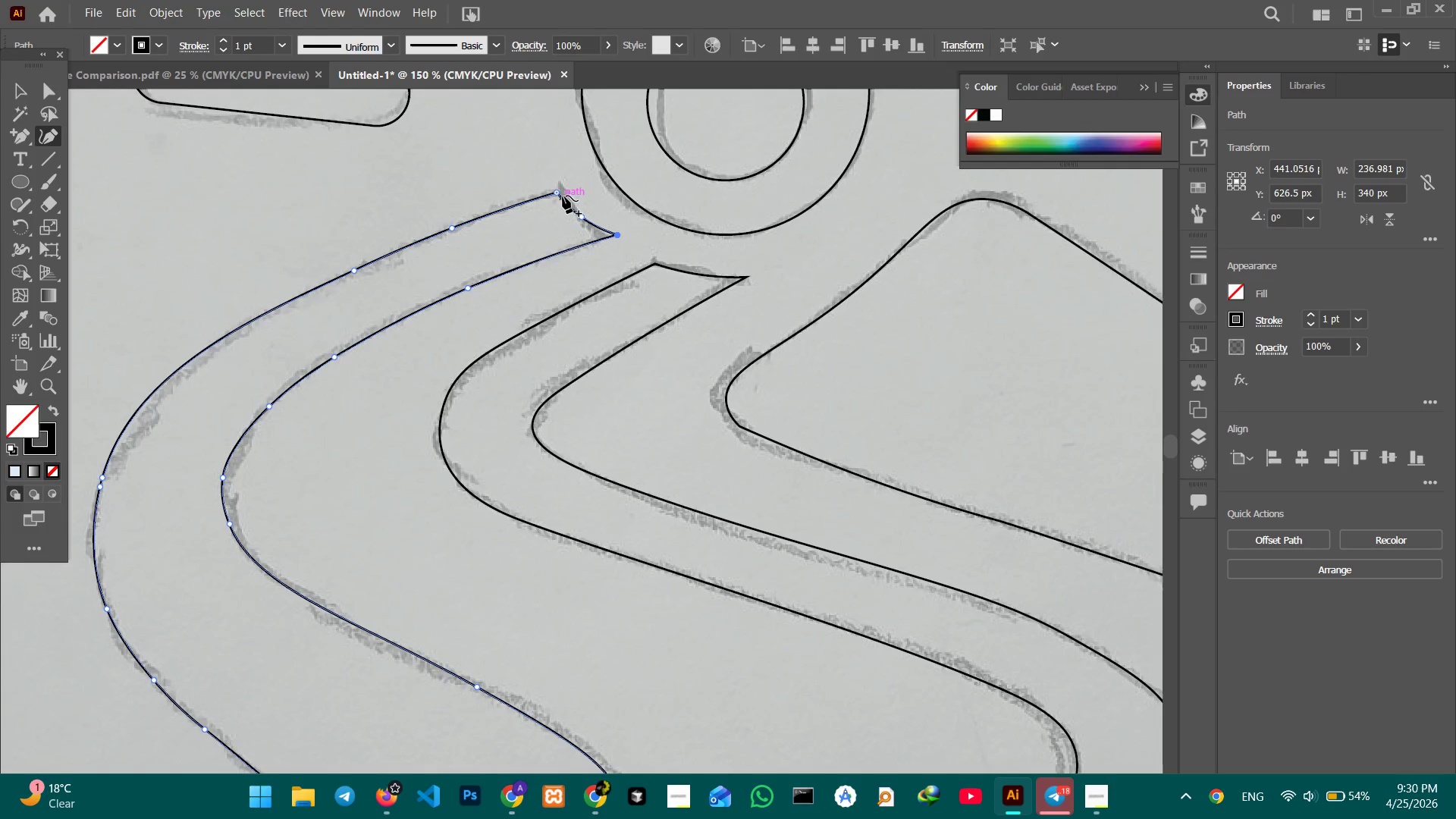 
left_click_drag(start_coordinate=[558, 194], to_coordinate=[562, 190])
 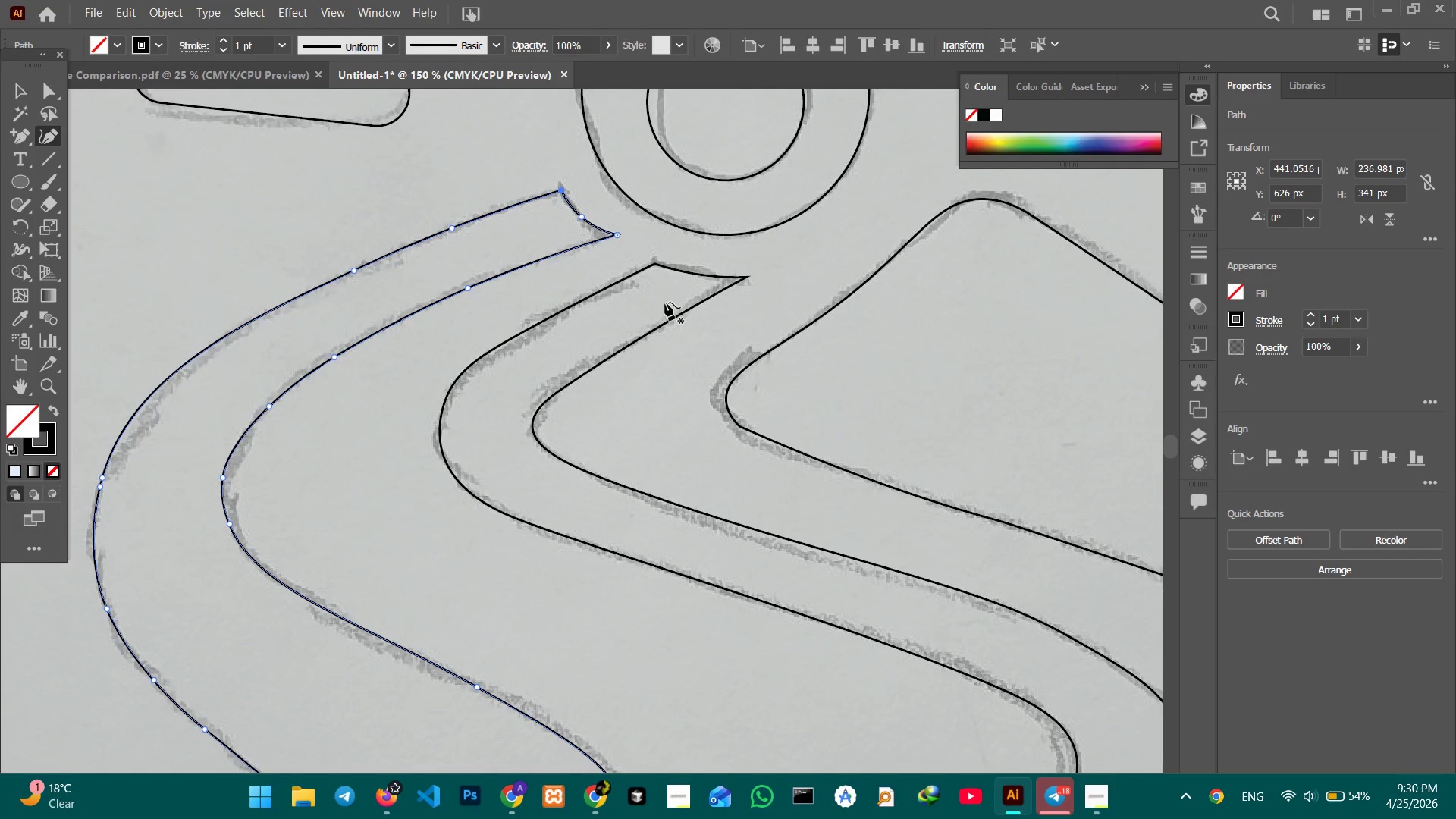 
hold_key(key=Space, duration=1.2)
 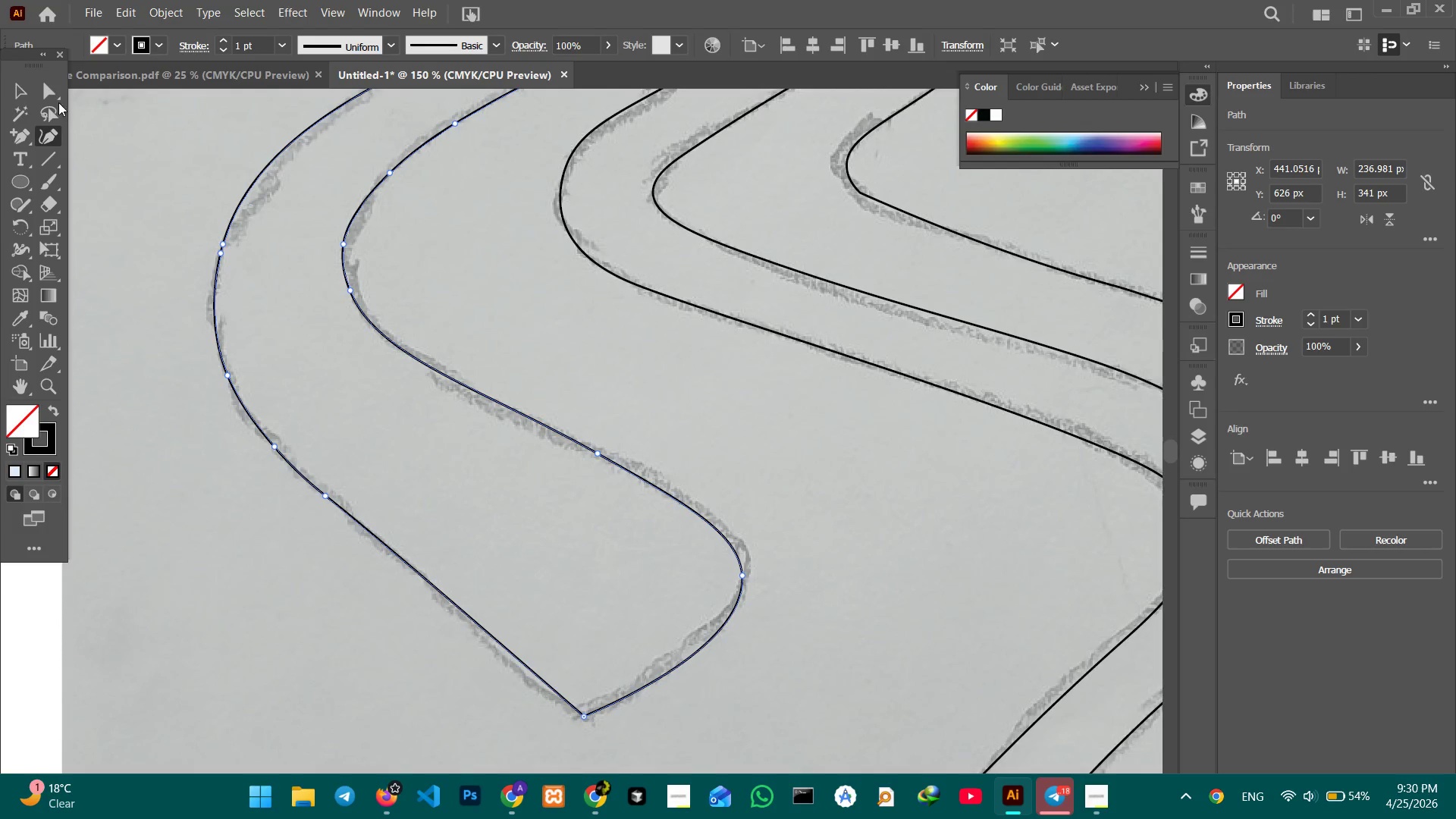 
left_click_drag(start_coordinate=[478, 355], to_coordinate=[601, 261])
 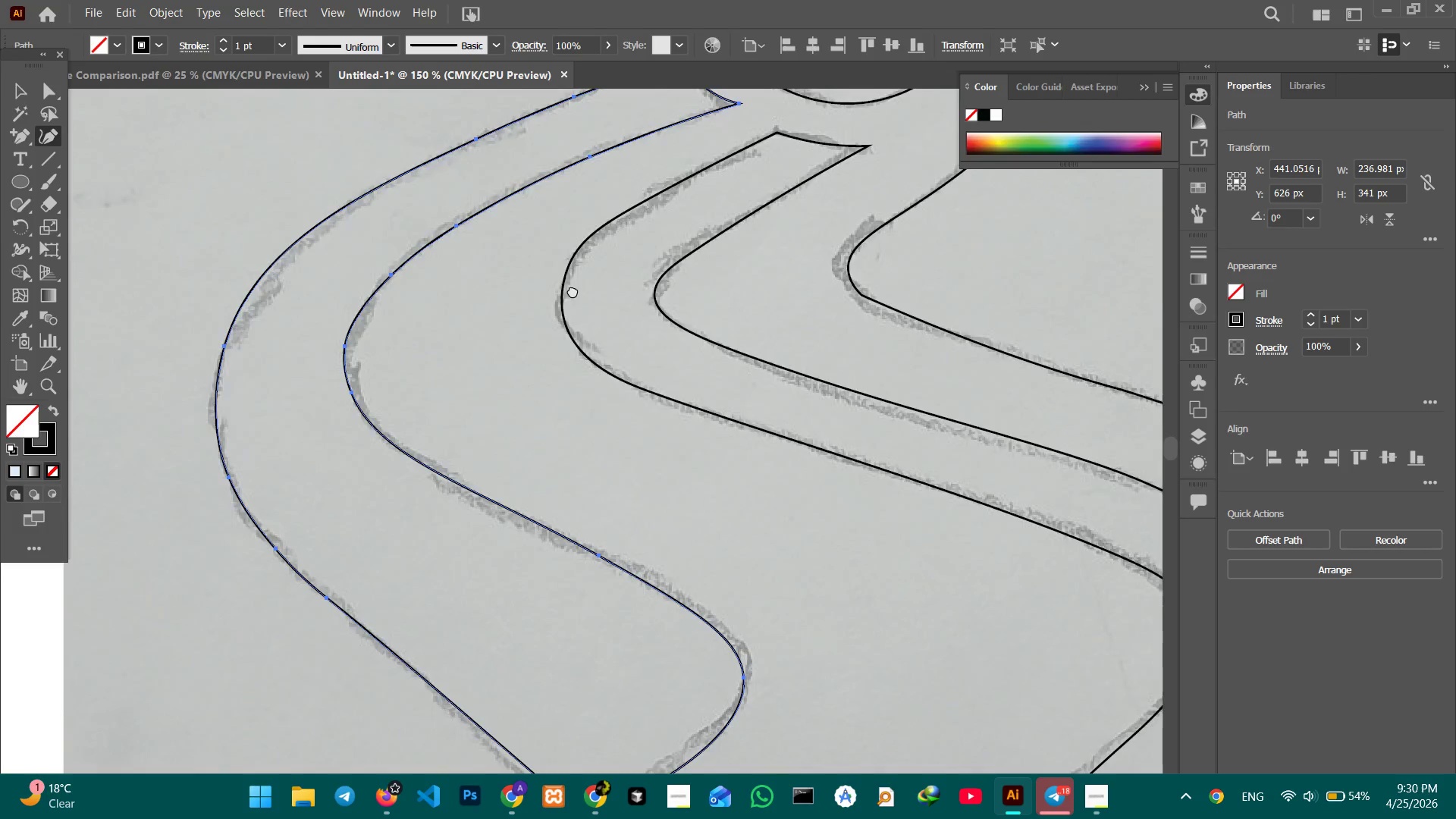 
left_click_drag(start_coordinate=[576, 378], to_coordinate=[573, 234])
 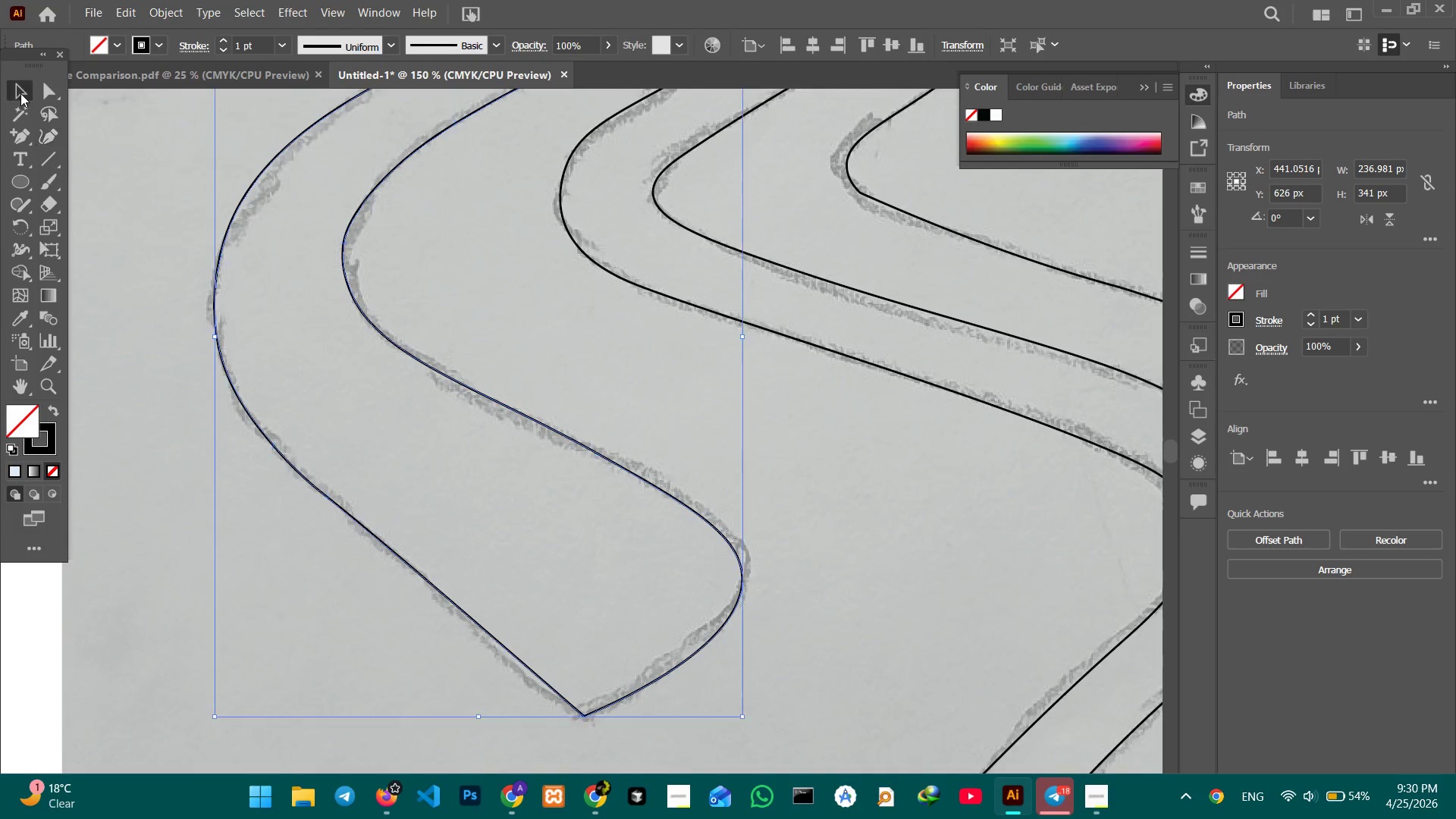 
double_click([108, 146])
 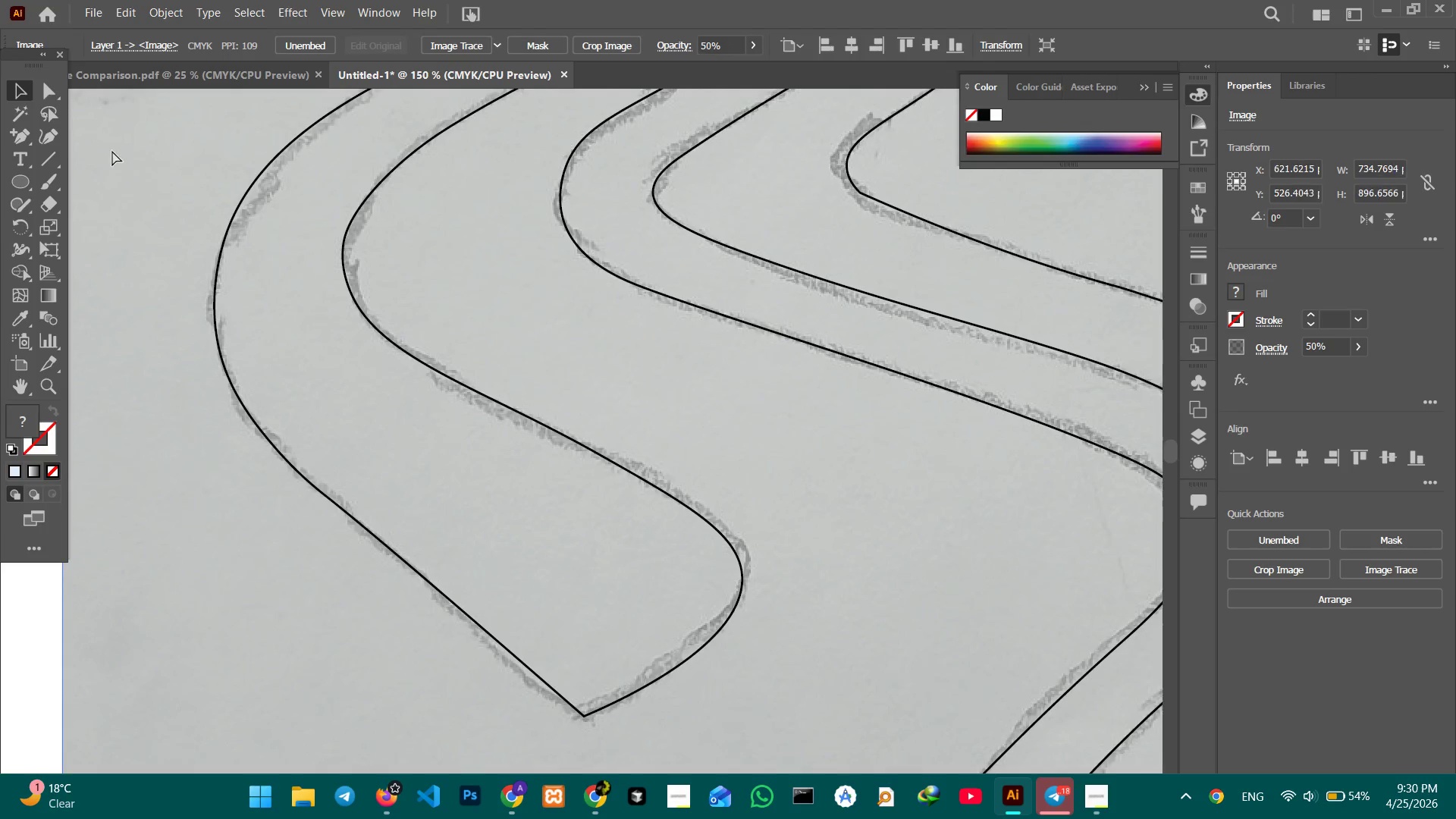 
key(Control+Minus)
 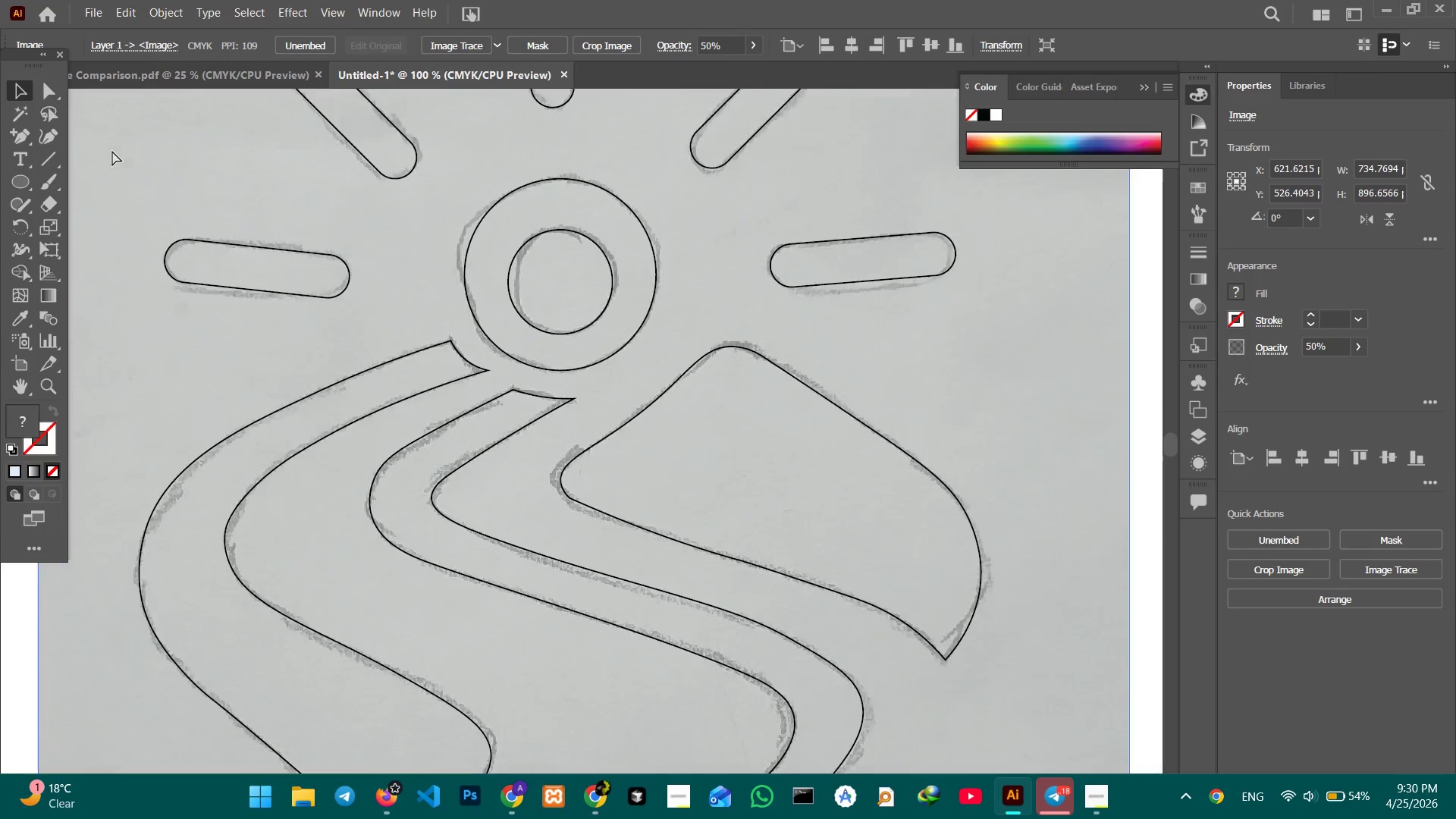 
key(Control+Minus)
 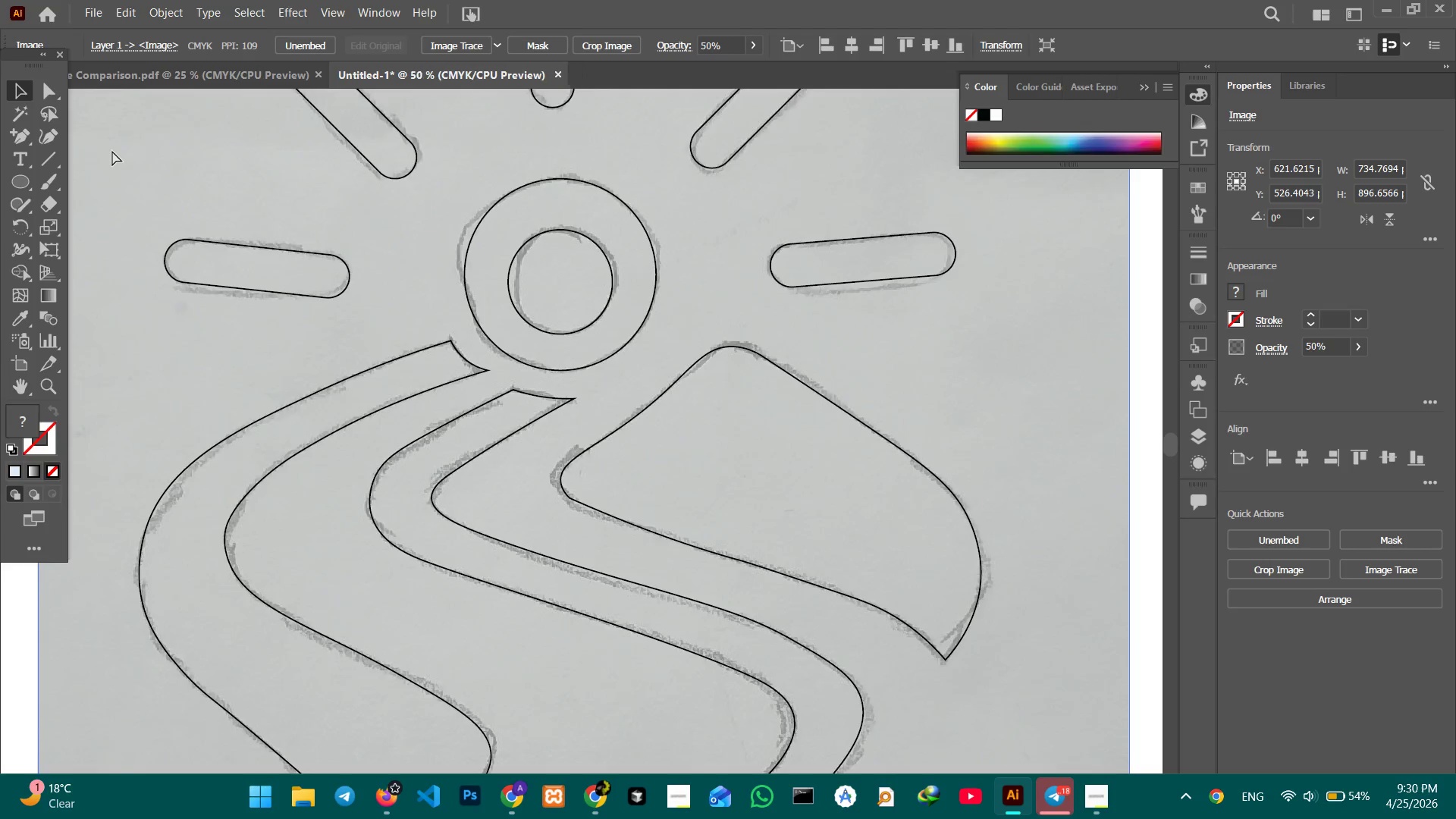 
key(Control+Minus)
 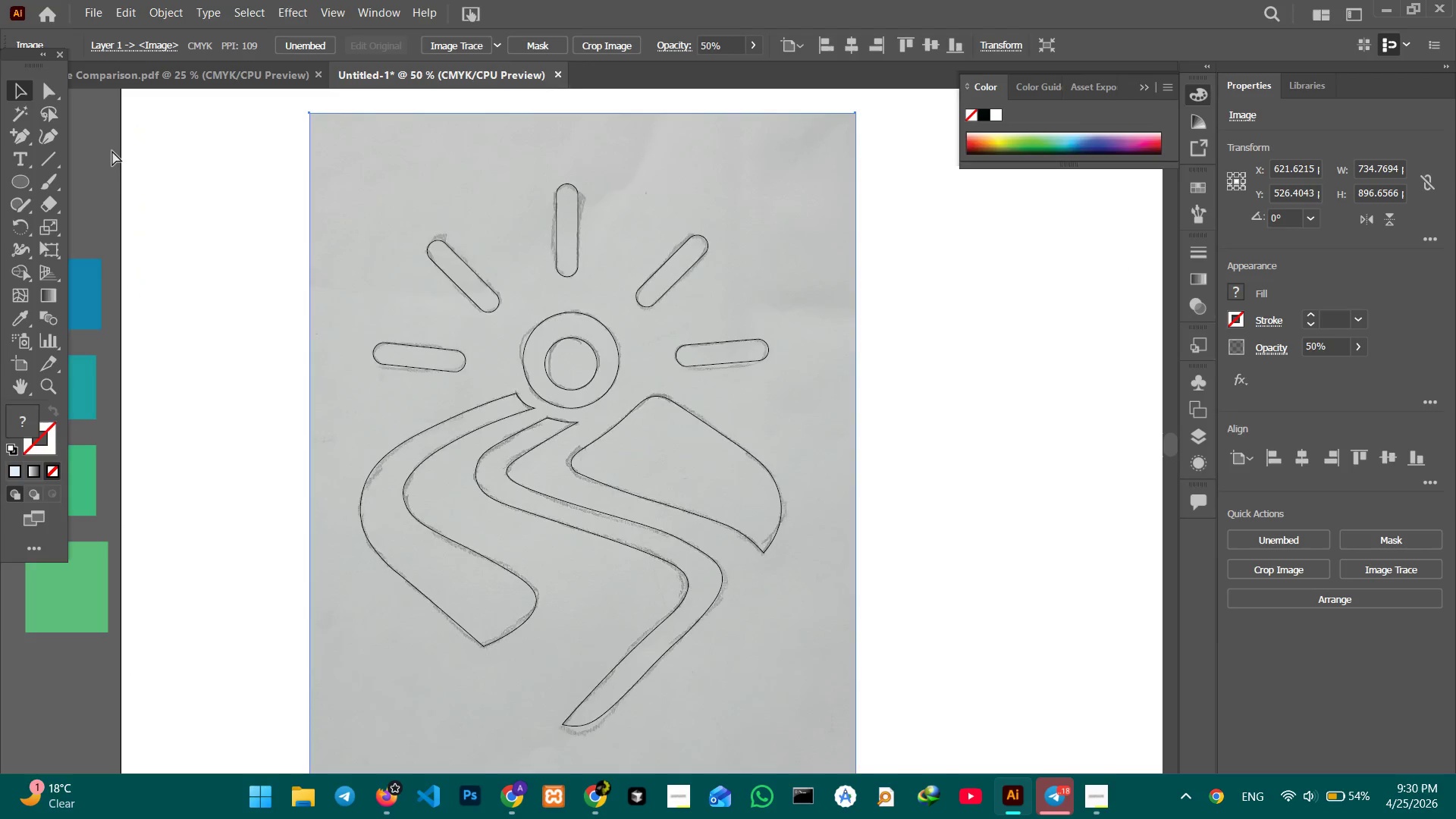 
key(Control+Minus)
 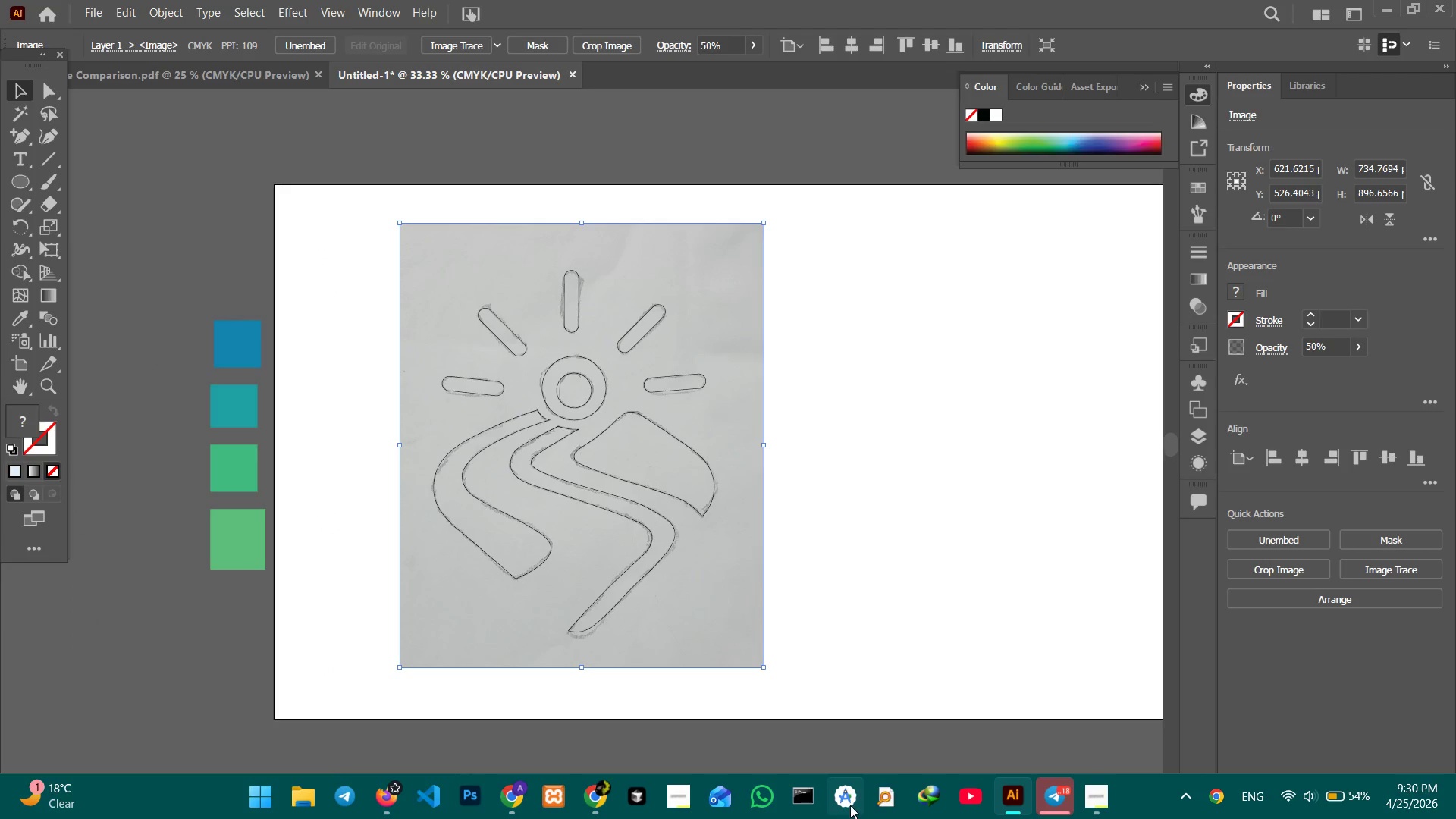 
left_click([1082, 802])